 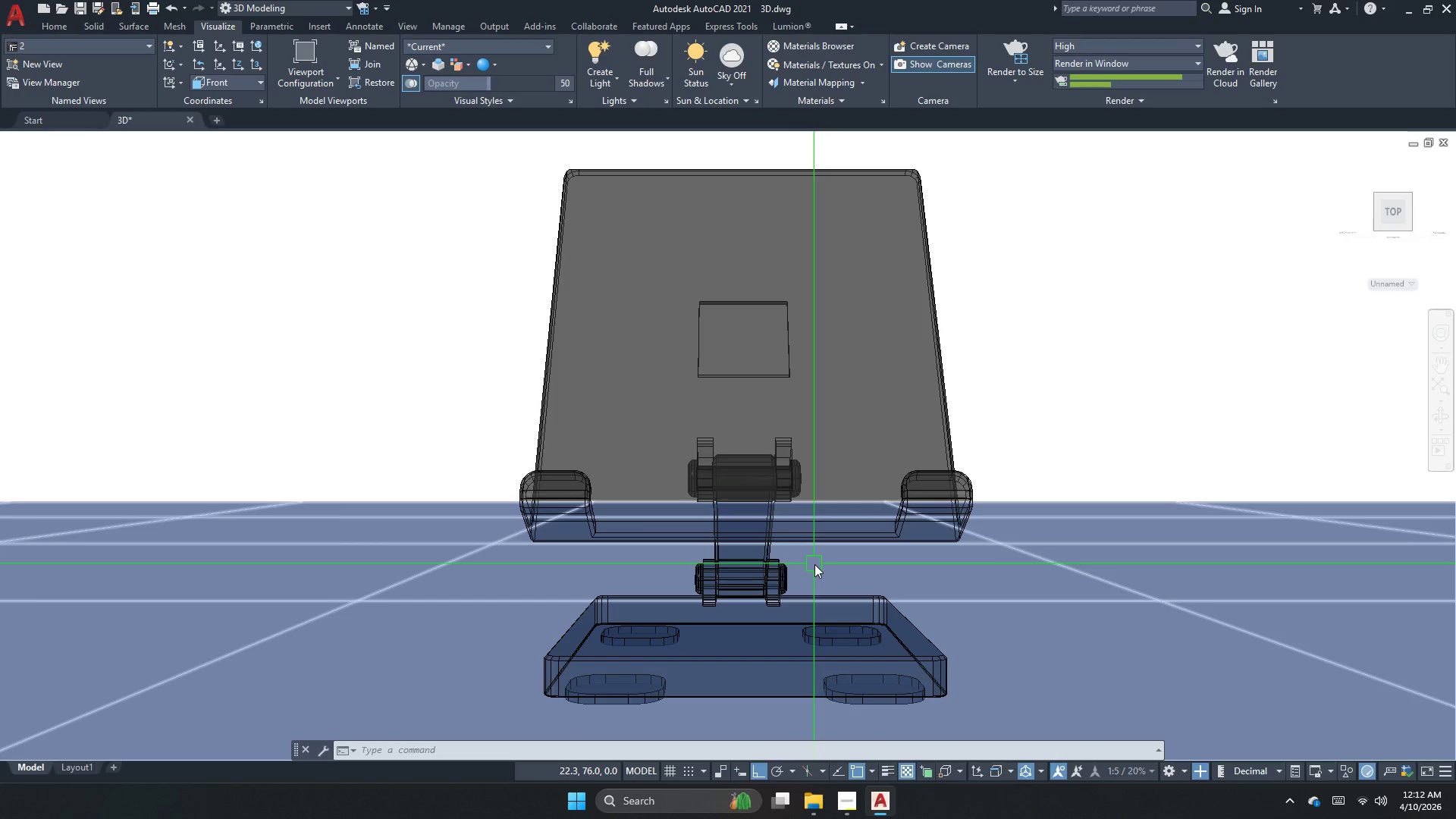 
mouse_move([836, 794])
 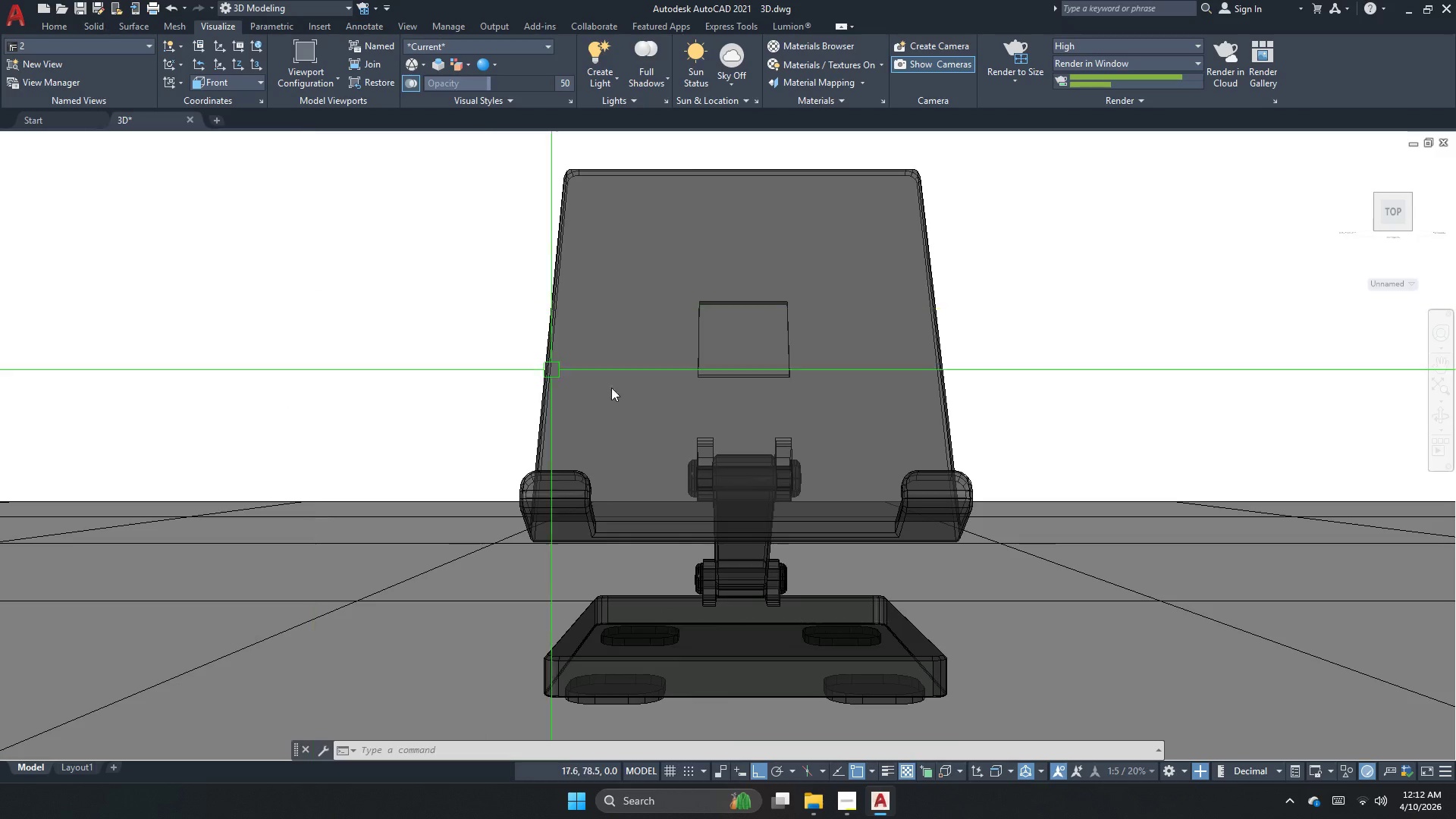 
key(Escape)
 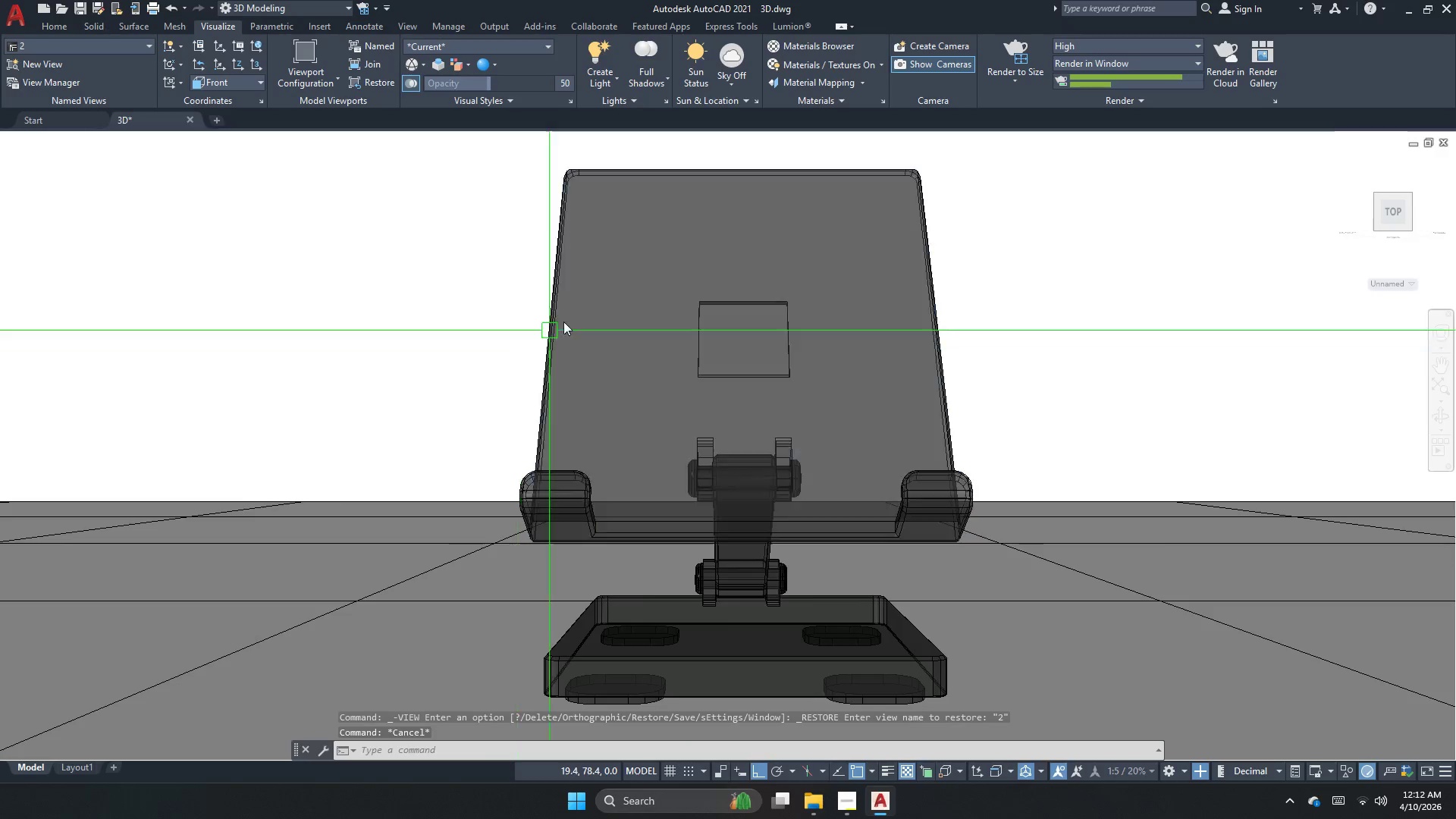 
scroll: coordinate [585, 309], scroll_direction: down, amount: 2.0
 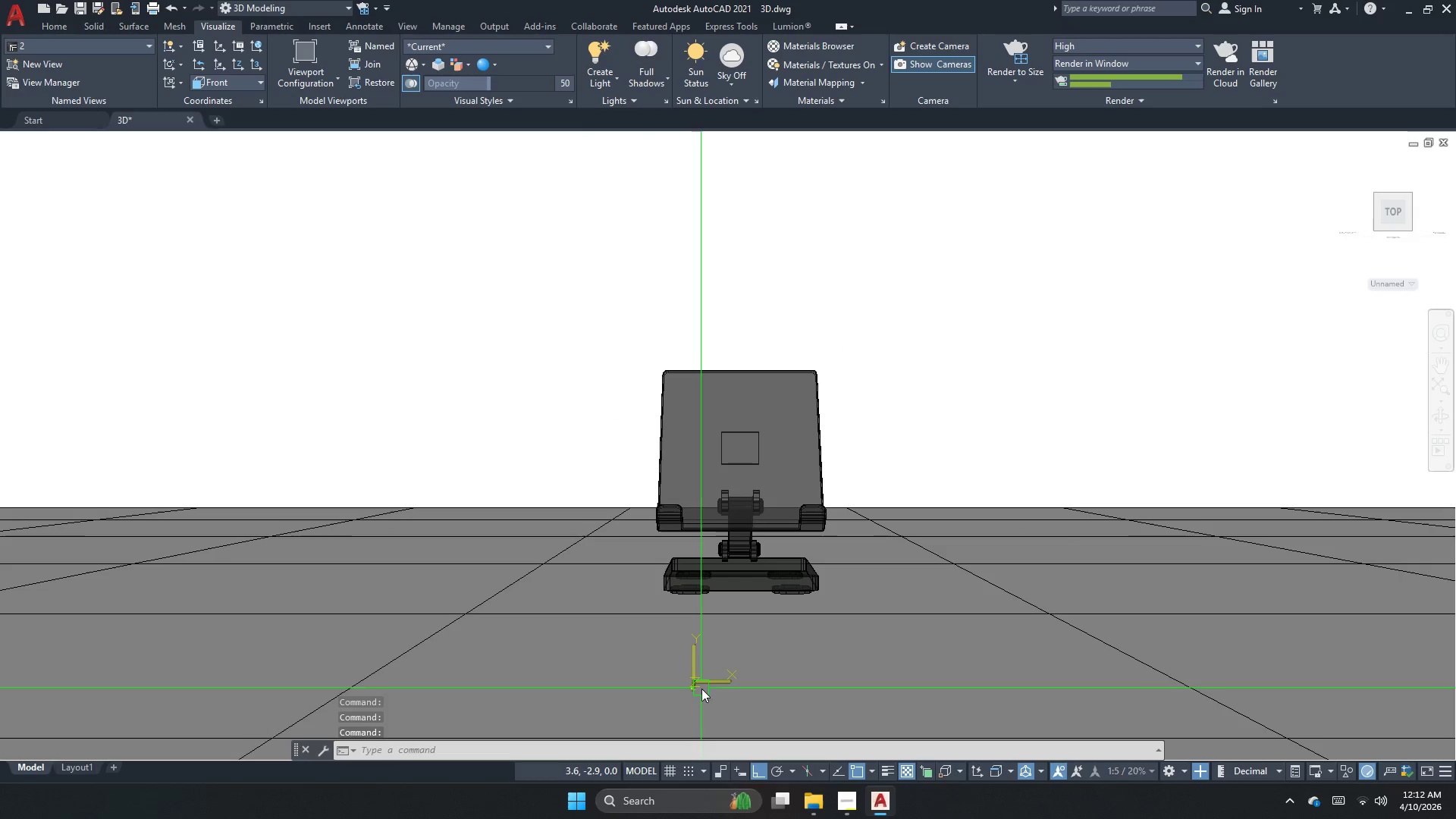 
left_click_drag(start_coordinate=[696, 682], to_coordinate=[691, 646])
 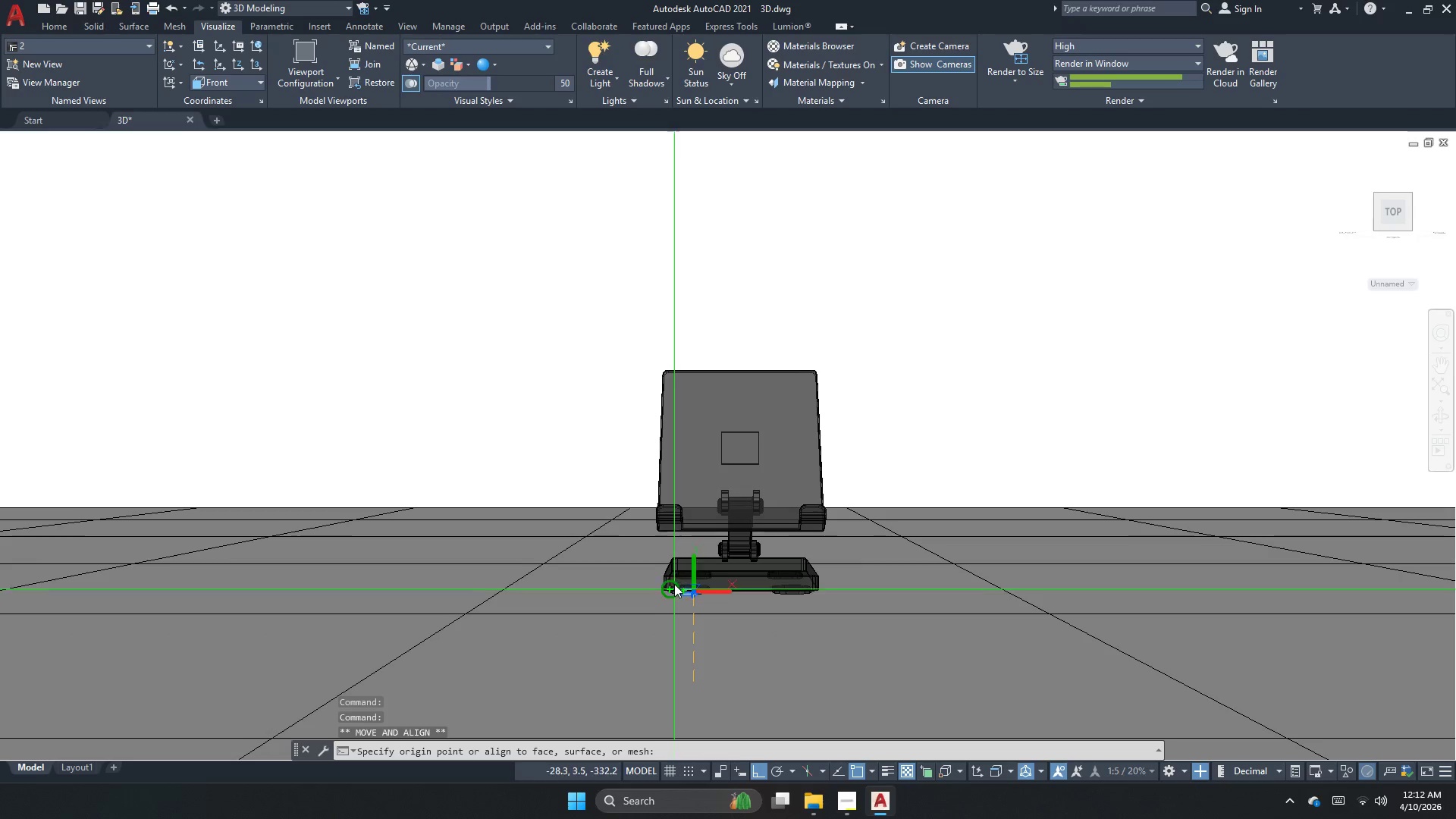 
scroll: coordinate [665, 598], scroll_direction: up, amount: 4.0
 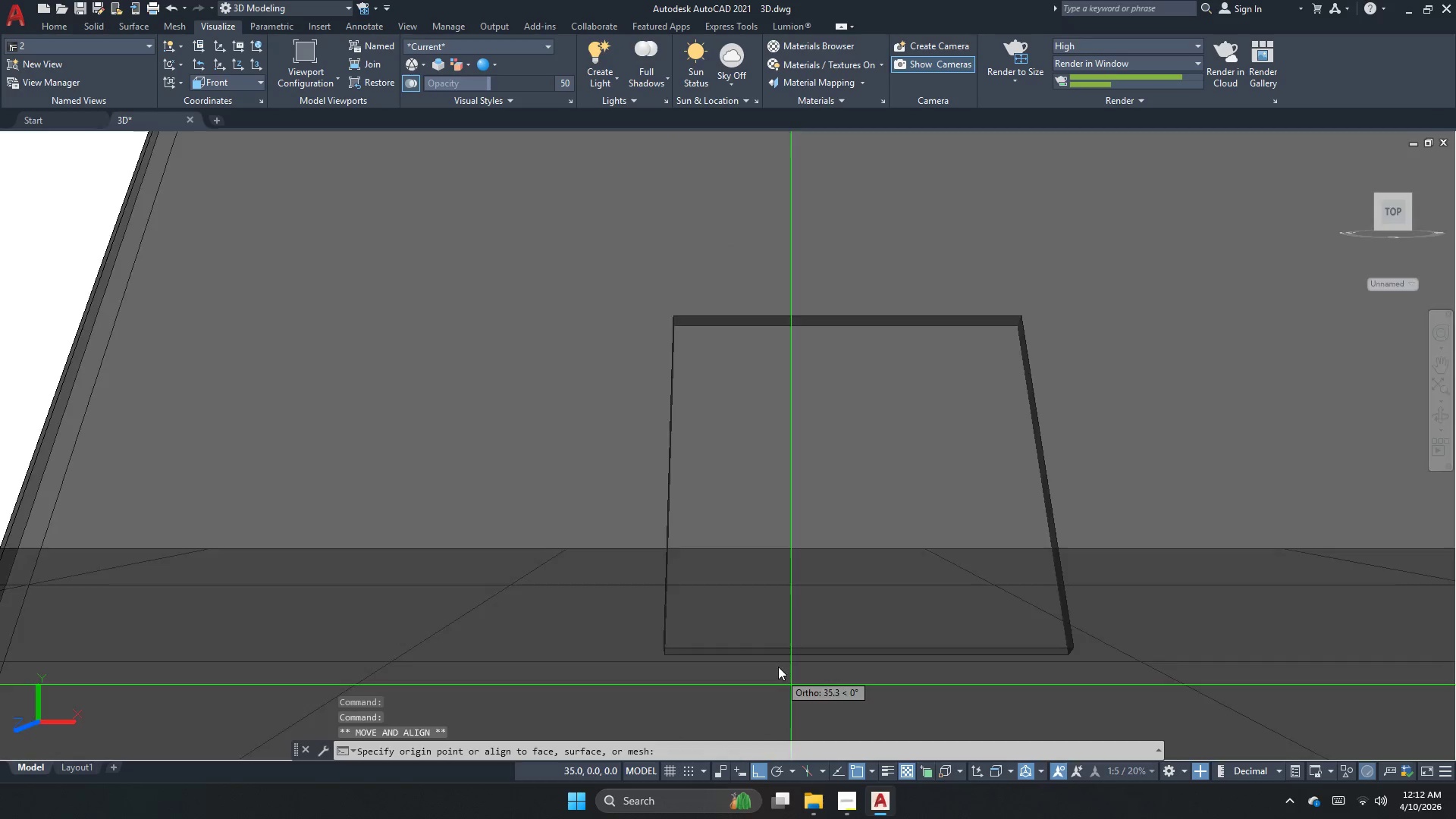 
scroll: coordinate [763, 461], scroll_direction: down, amount: 3.0
 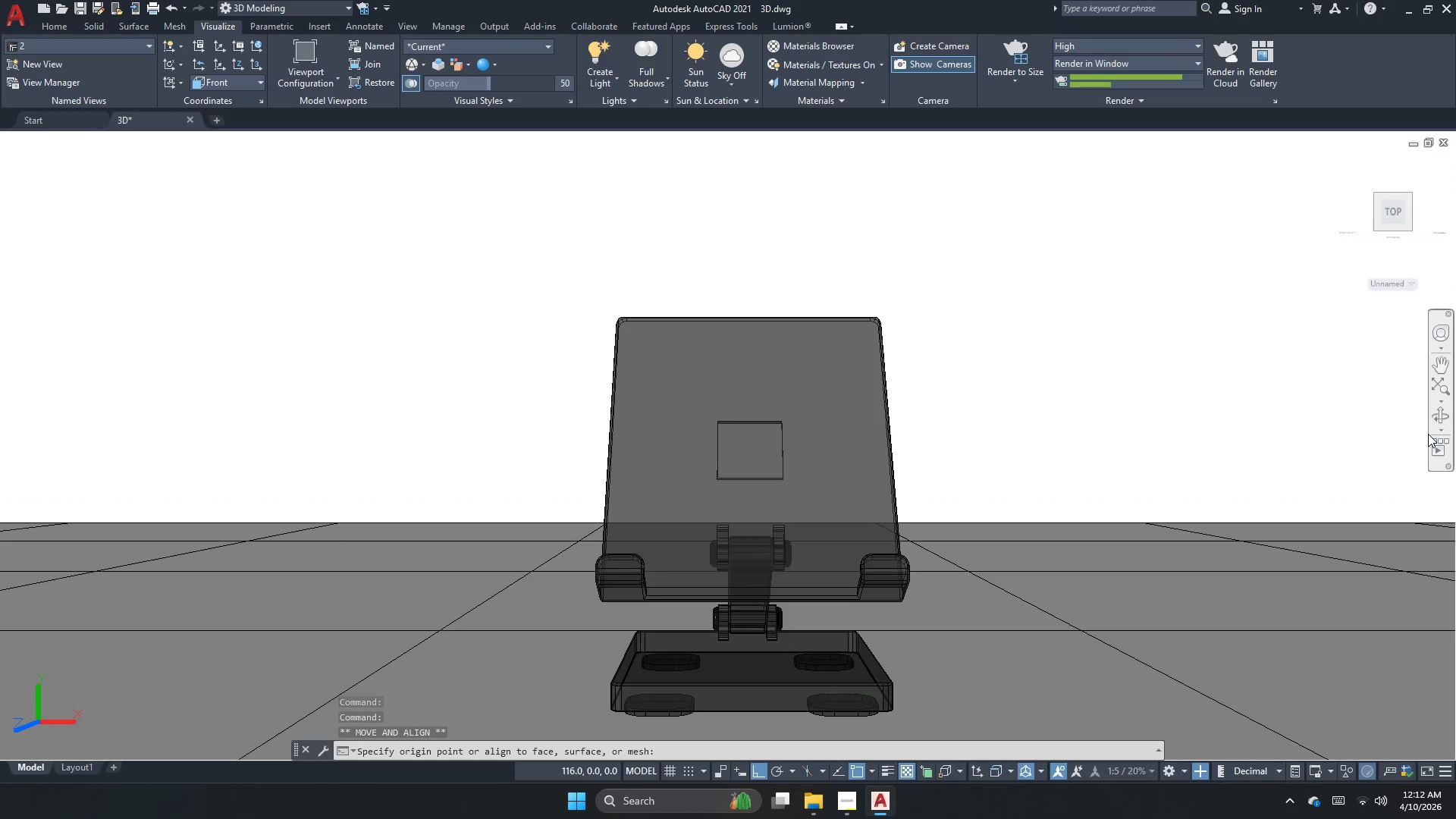 
left_click([1448, 413])
 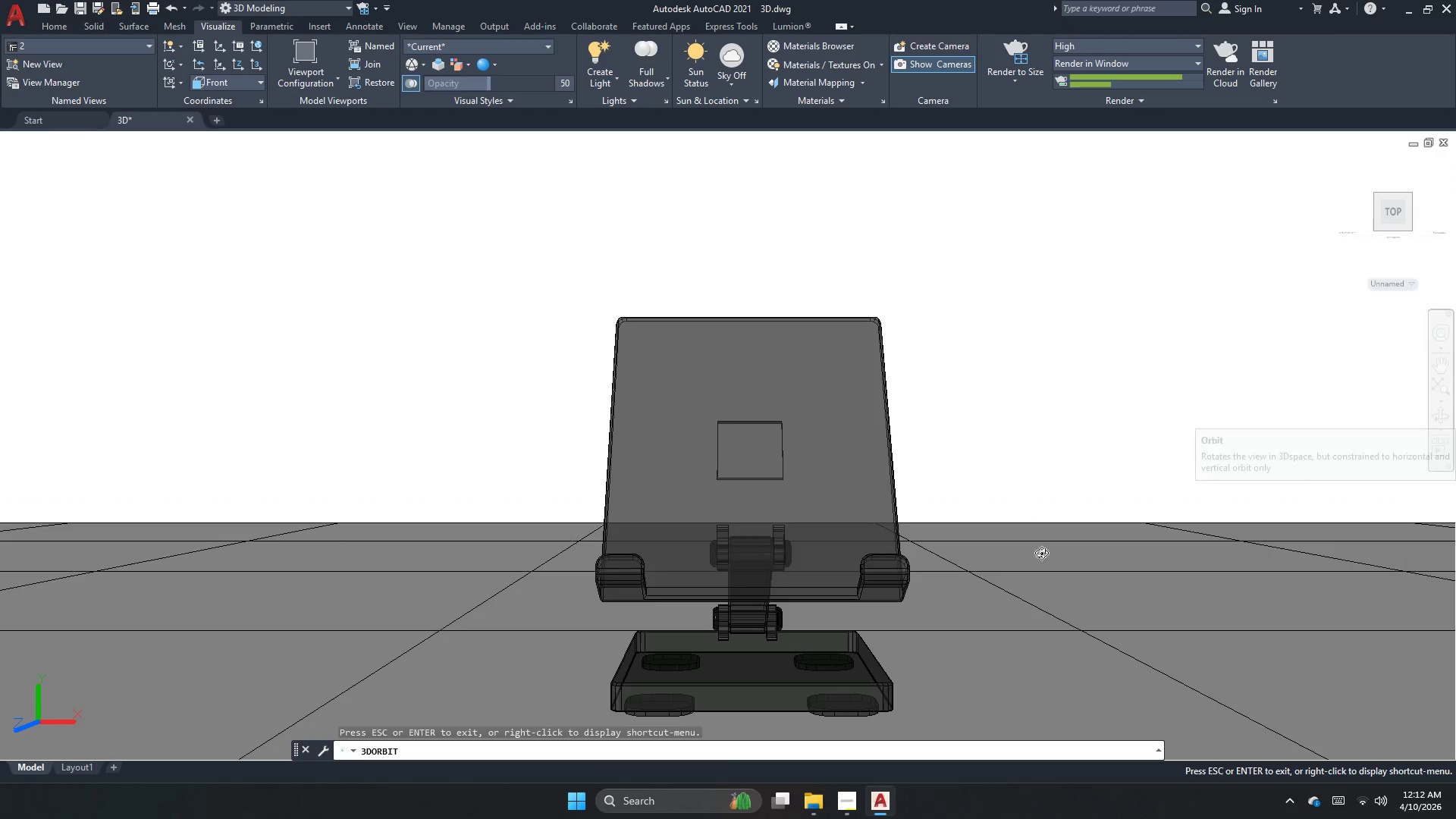 
left_click_drag(start_coordinate=[947, 619], to_coordinate=[1006, 663])
 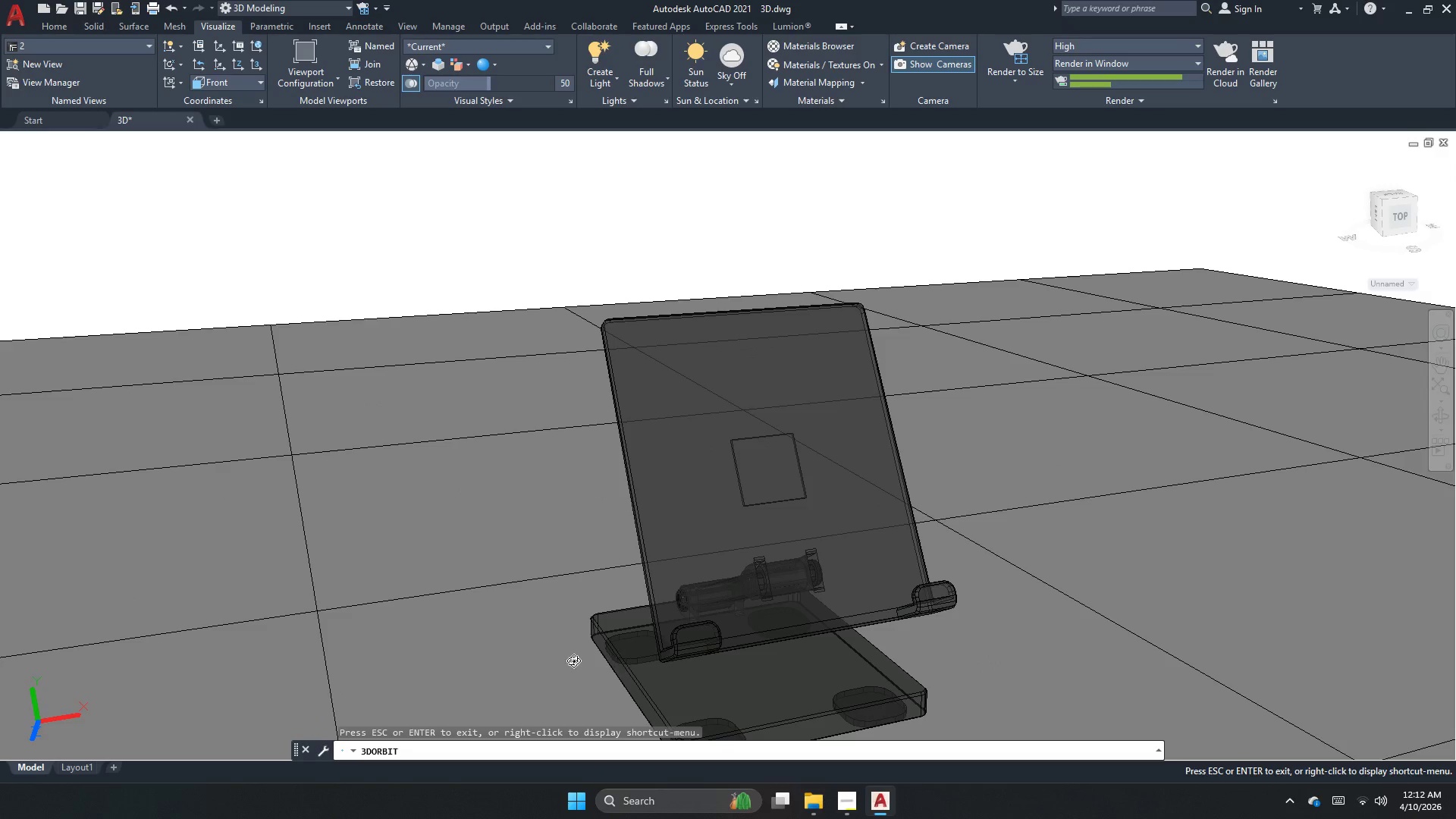 
scroll: coordinate [585, 655], scroll_direction: up, amount: 2.0
 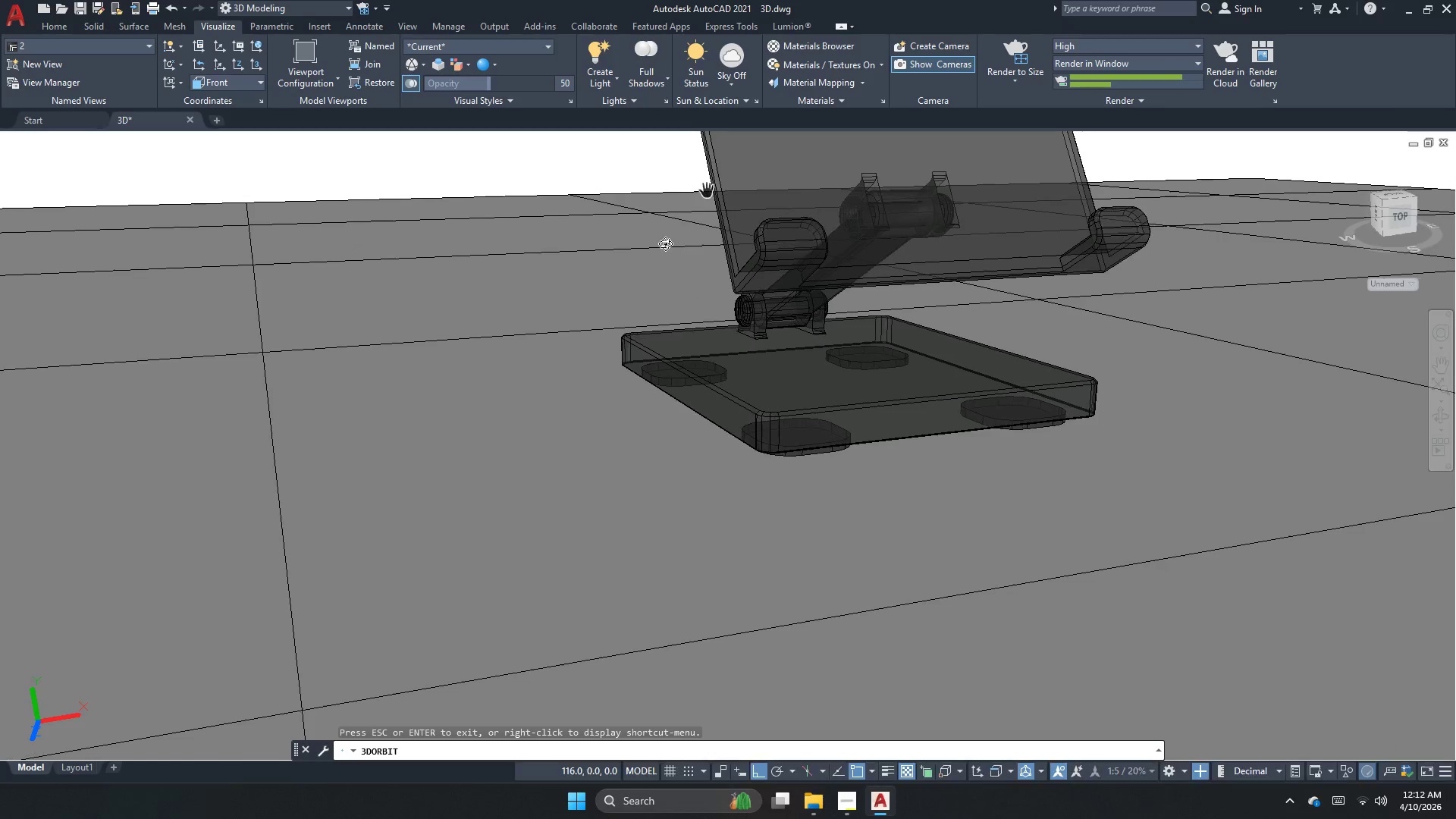 
key(Escape)
 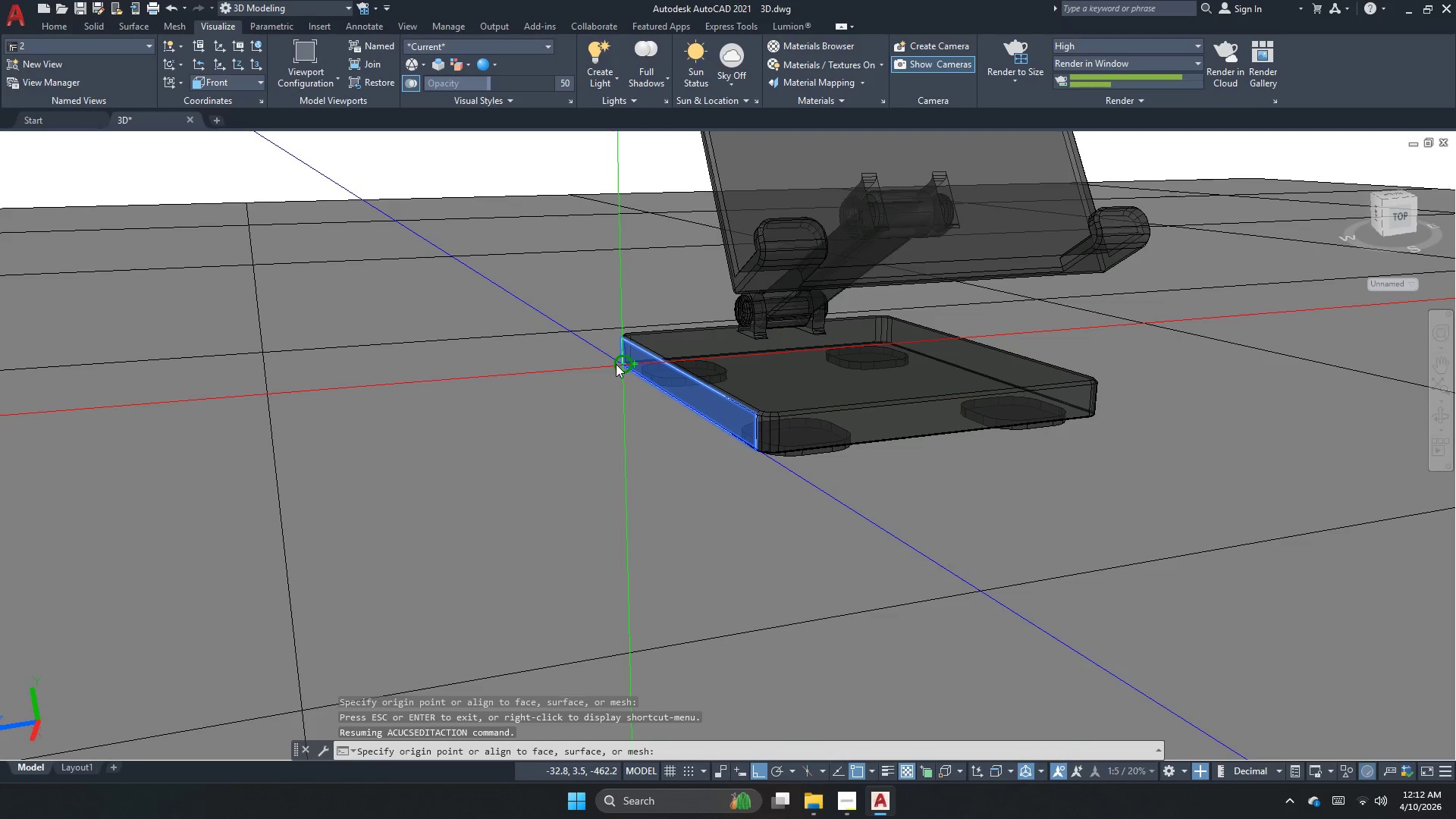 
scroll: coordinate [603, 356], scroll_direction: up, amount: 1.0
 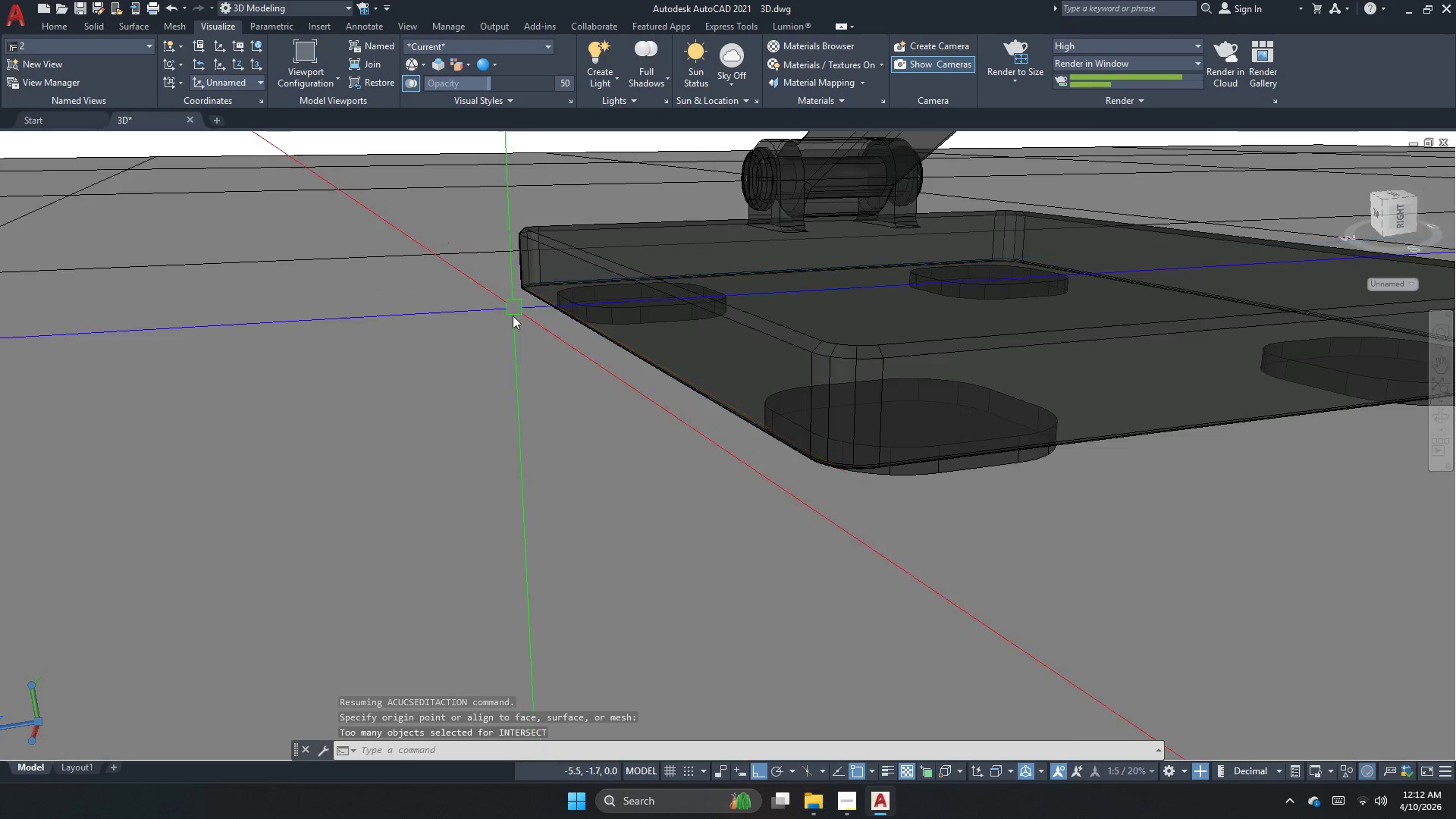 
scroll: coordinate [672, 380], scroll_direction: down, amount: 4.0
 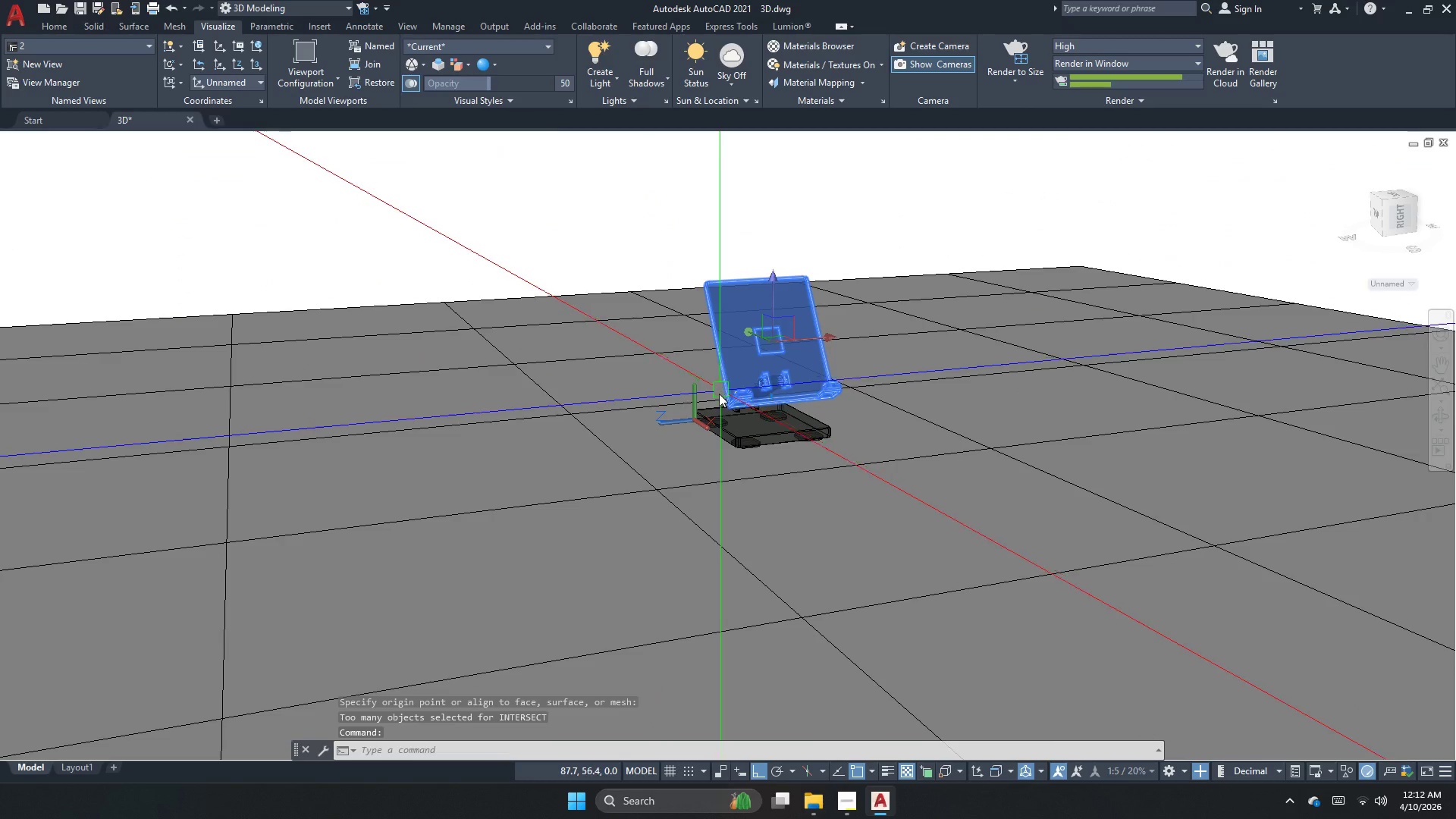 
scroll: coordinate [695, 421], scroll_direction: up, amount: 3.0
 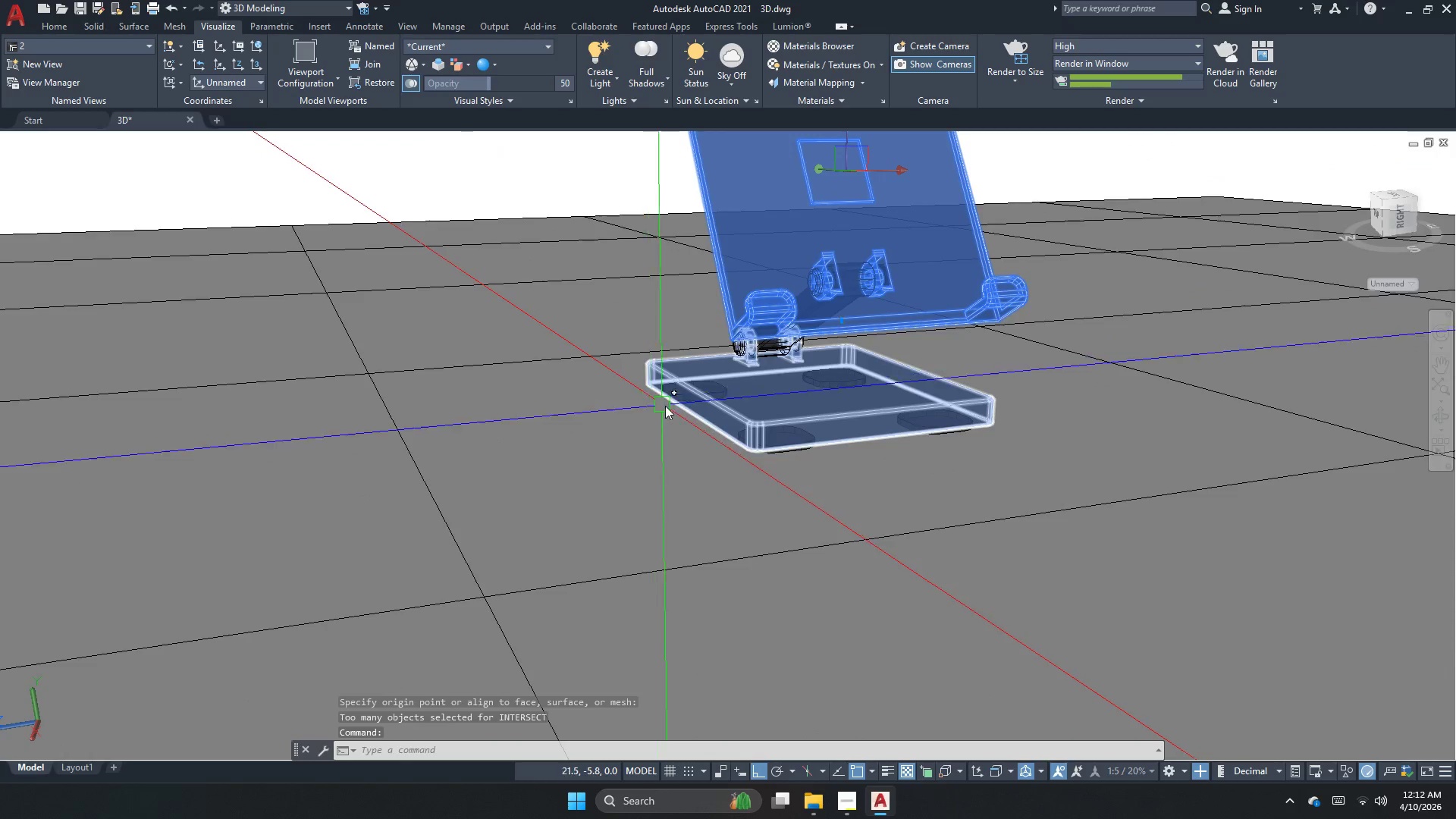 
key(Escape)
 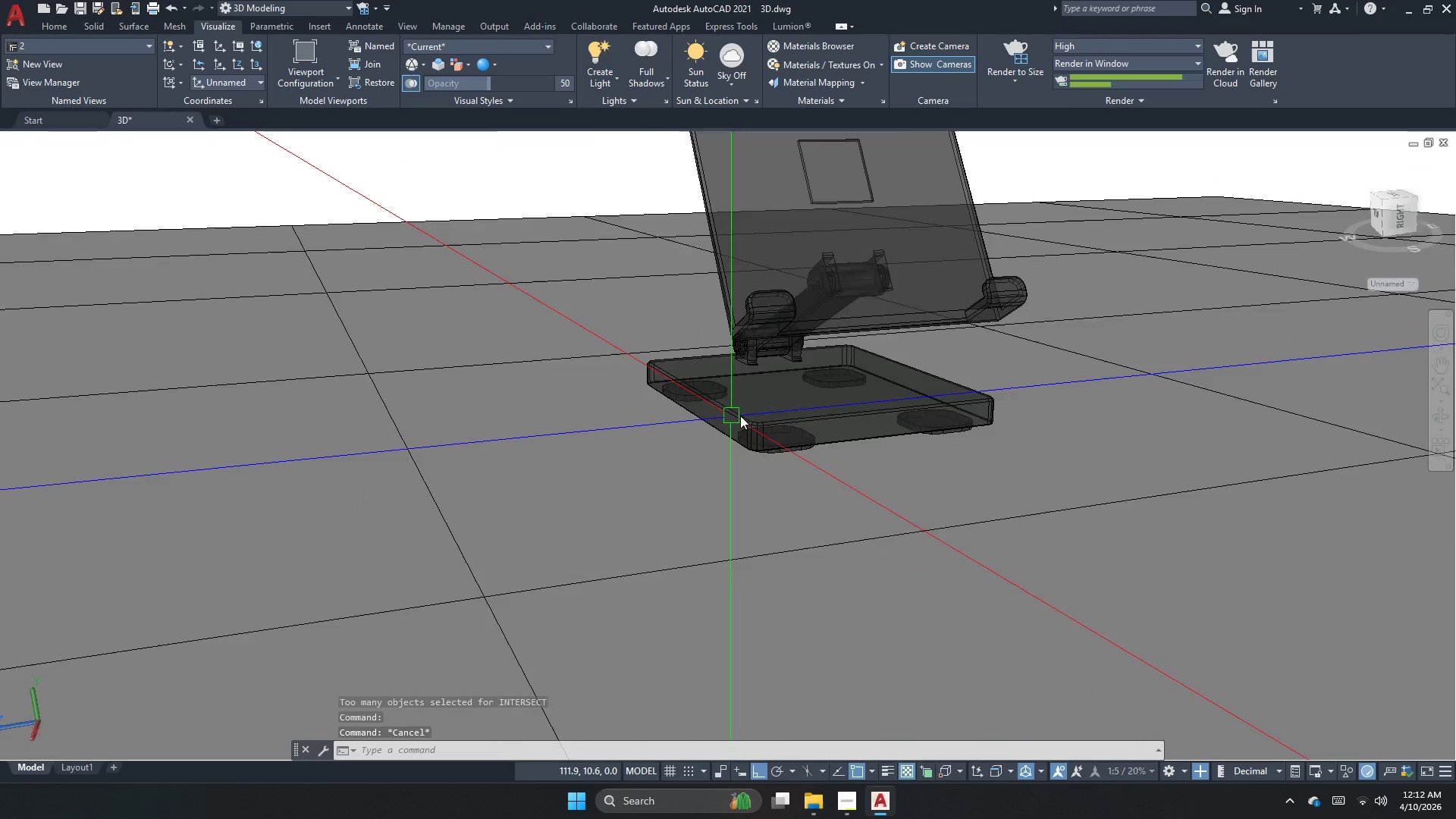 
double_click([753, 406])
 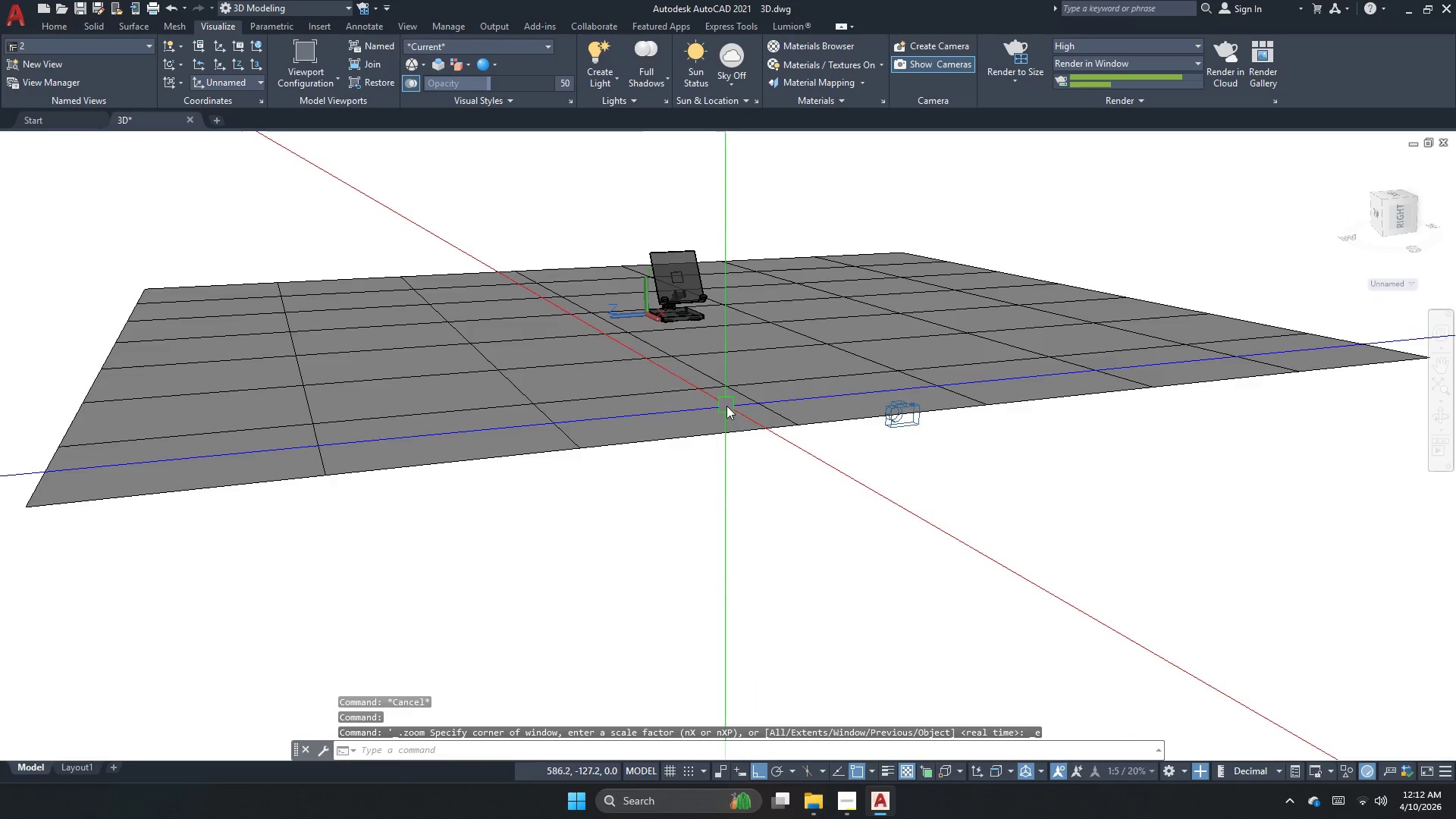 
scroll: coordinate [748, 412], scroll_direction: down, amount: 1.0
 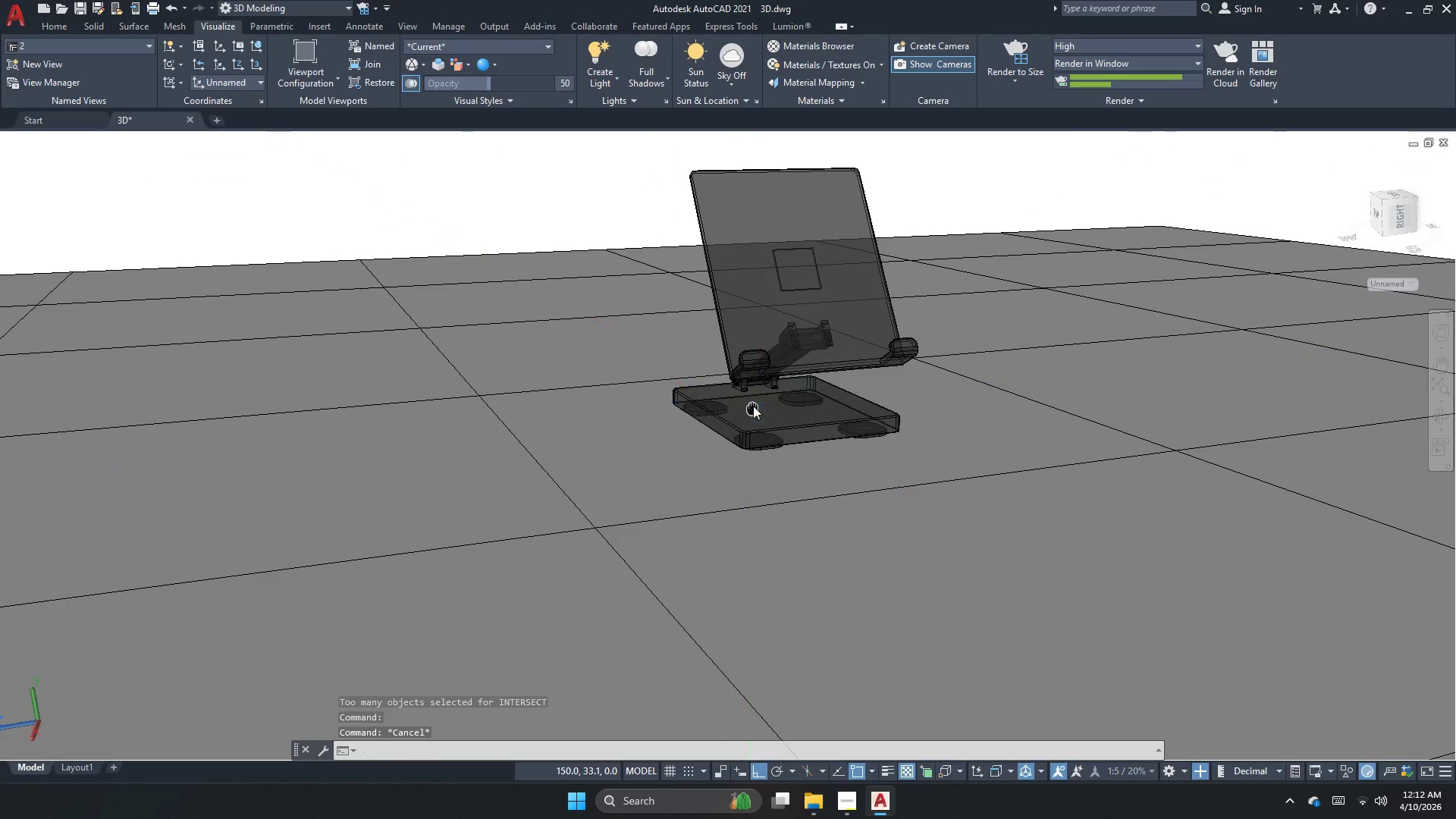 
scroll: coordinate [653, 326], scroll_direction: up, amount: 2.0
 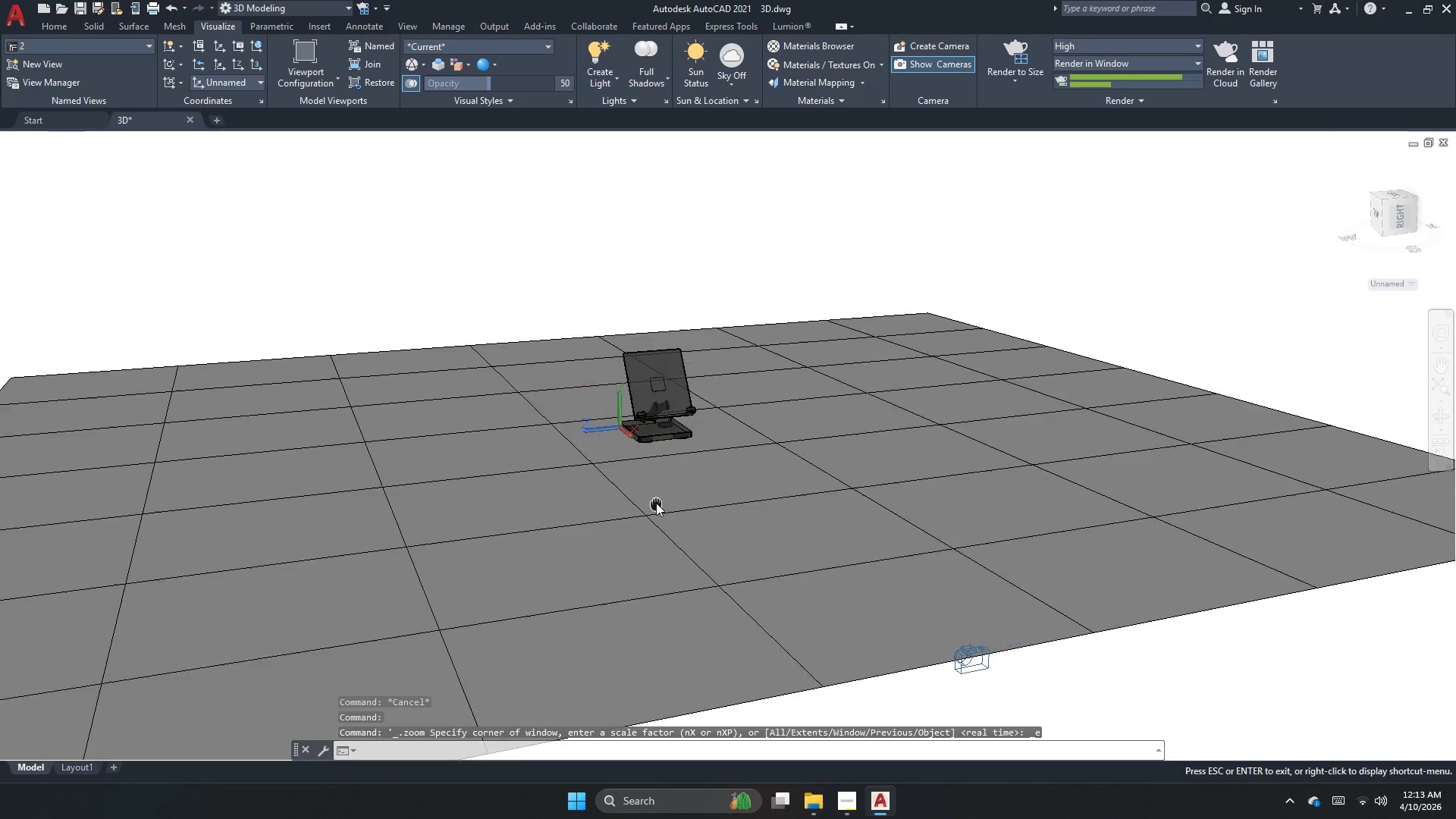 
double_click([703, 504])
 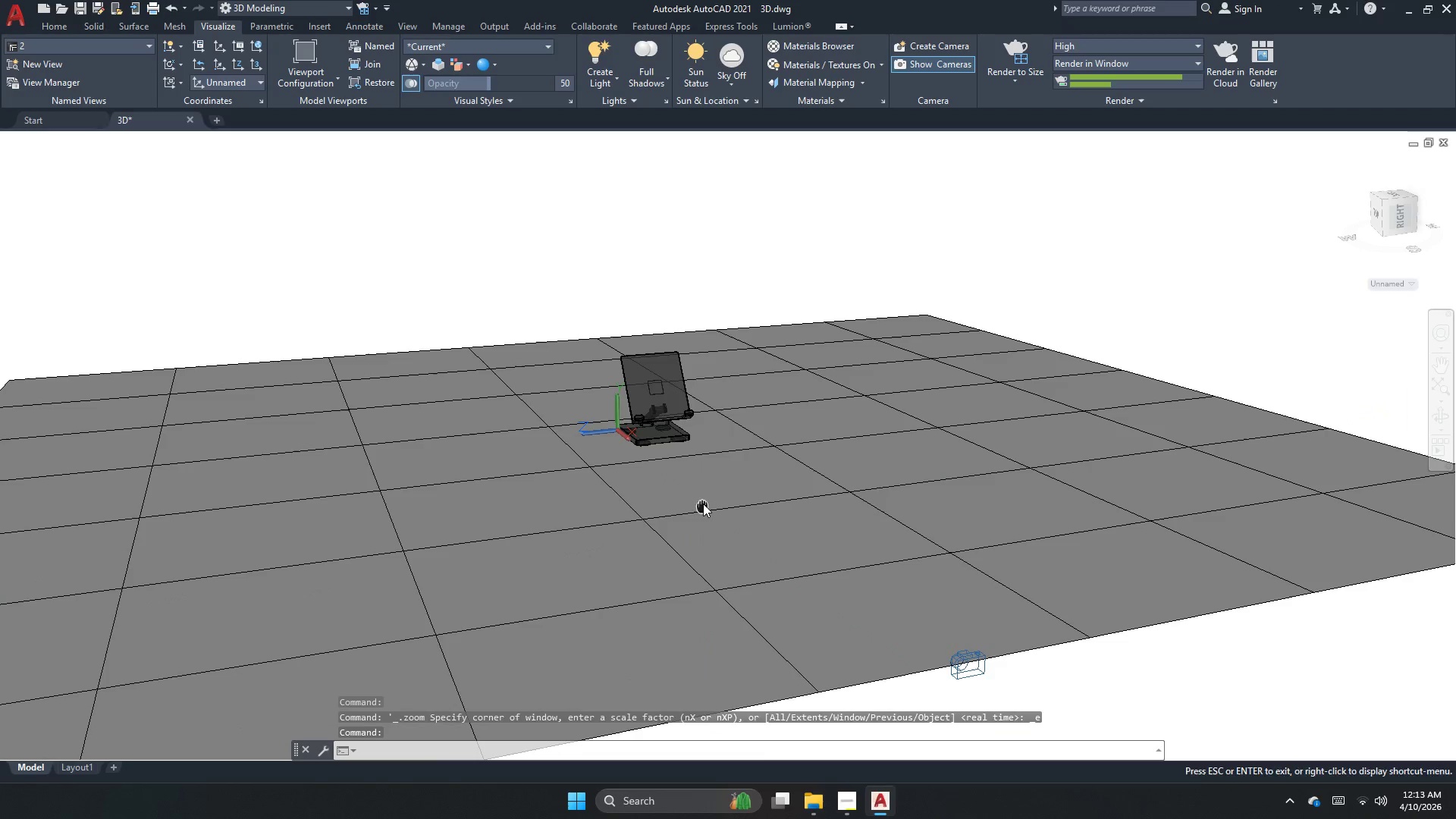 
triple_click([703, 504])
 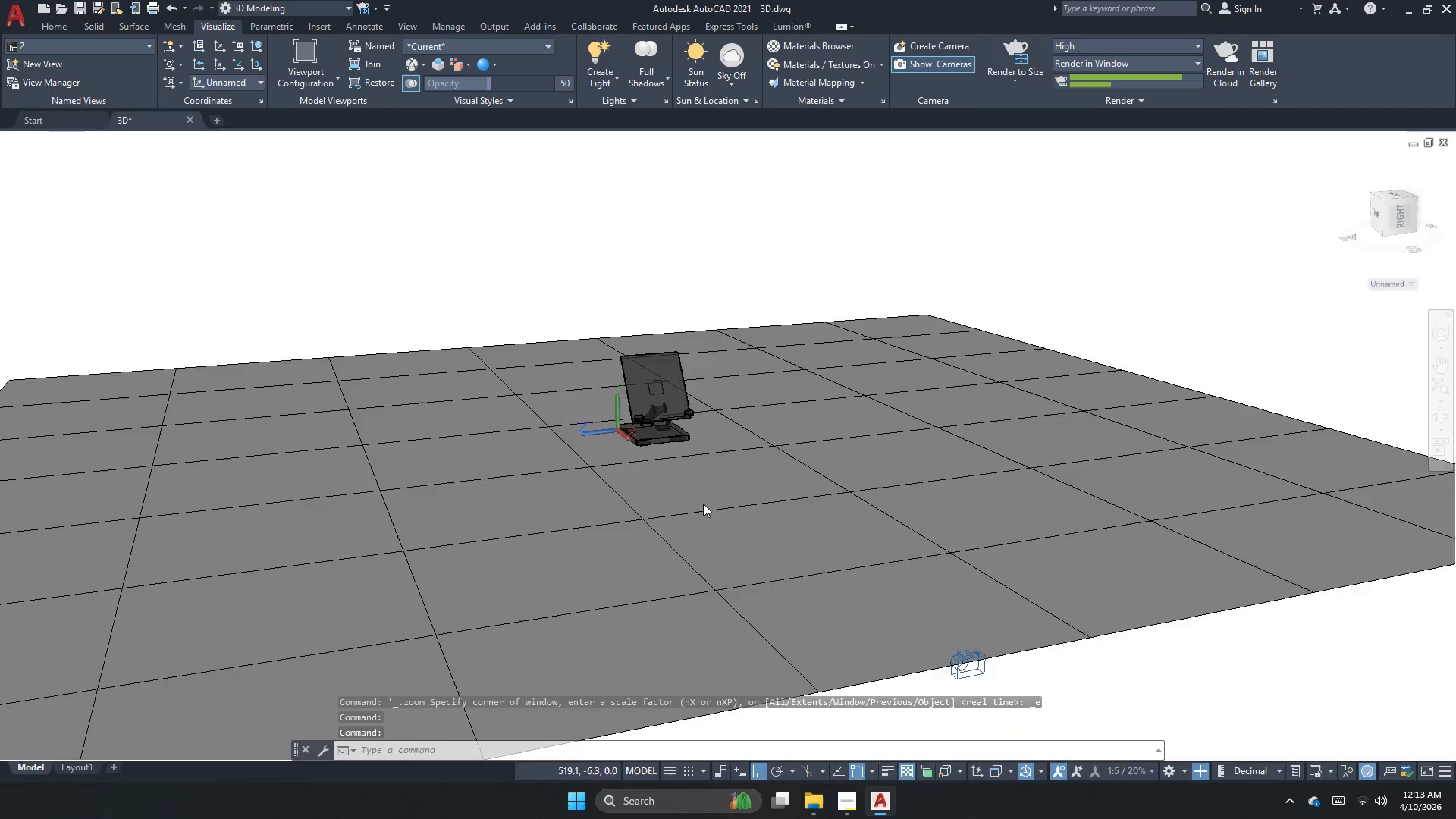 
triple_click([703, 504])
 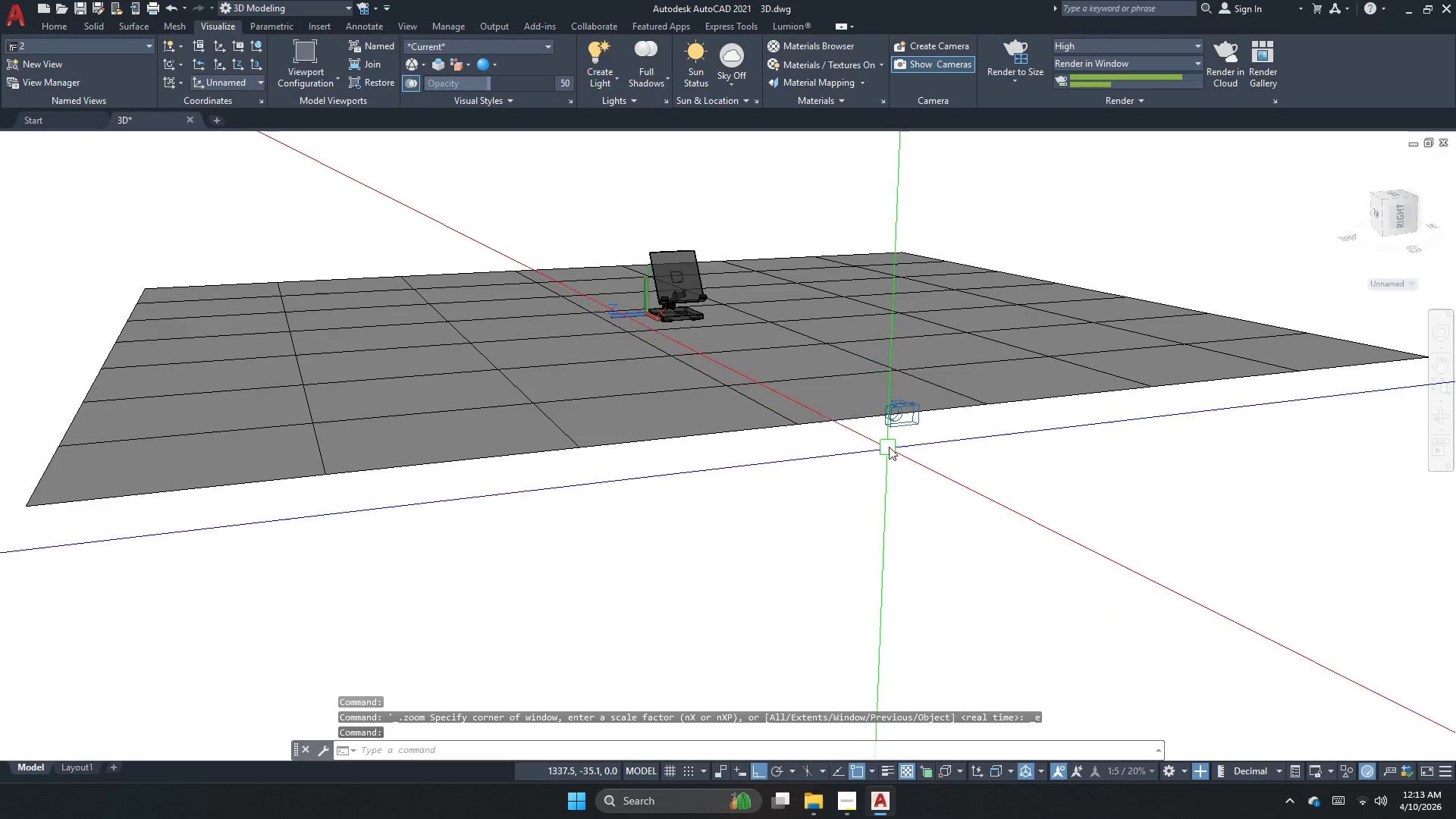 
left_click([896, 415])
 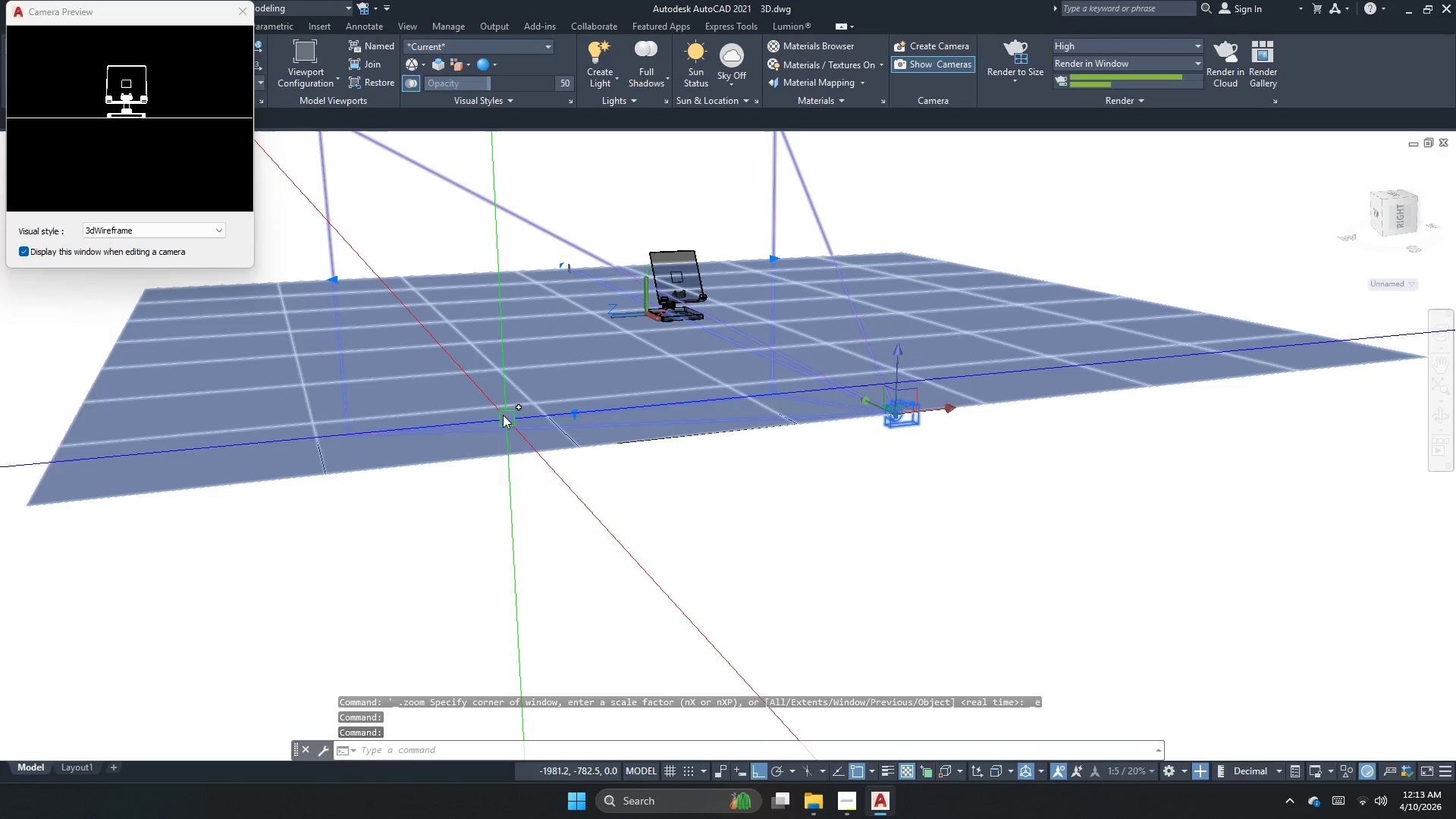 
key(Escape)
 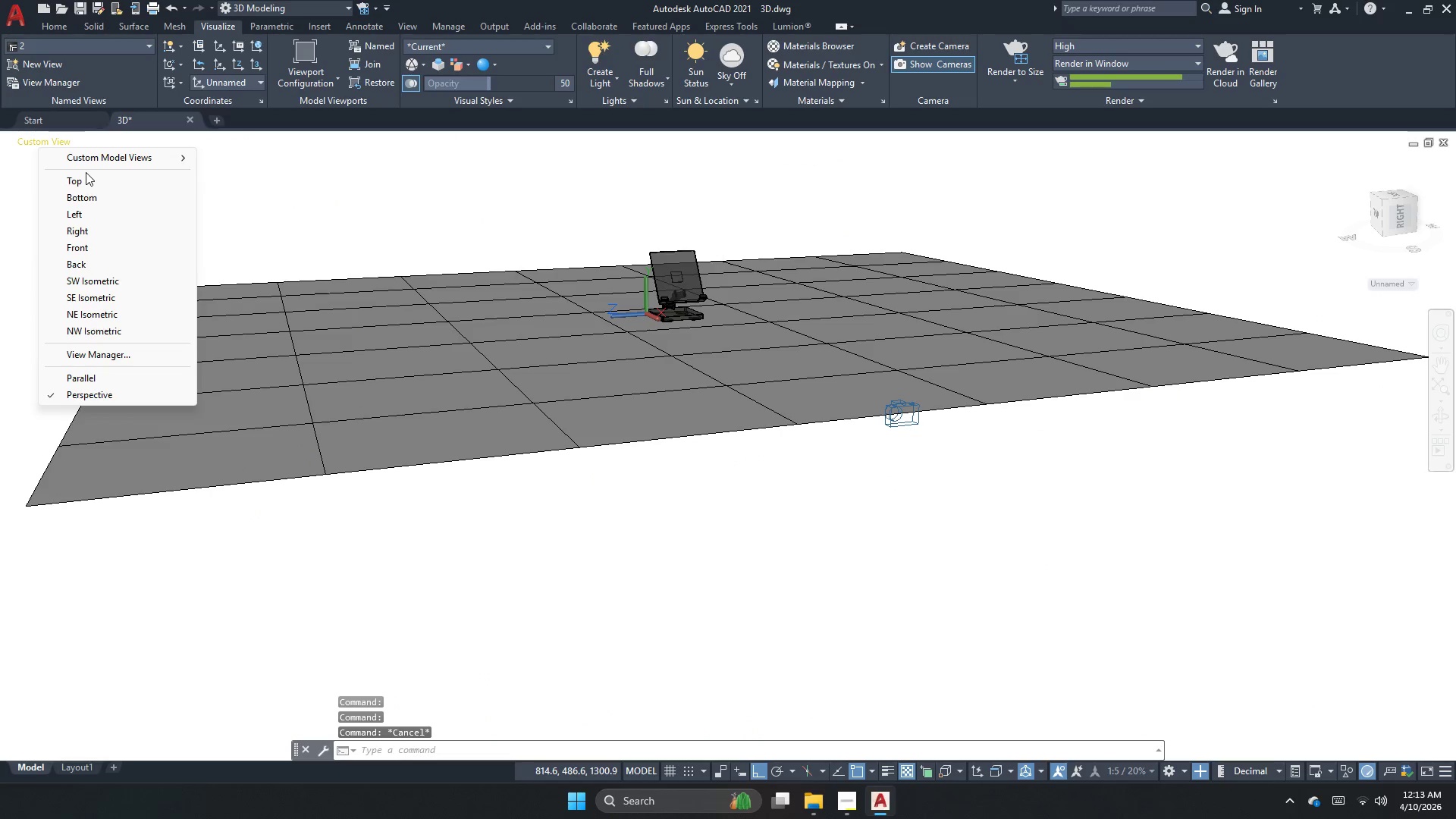 
left_click([86, 183])
 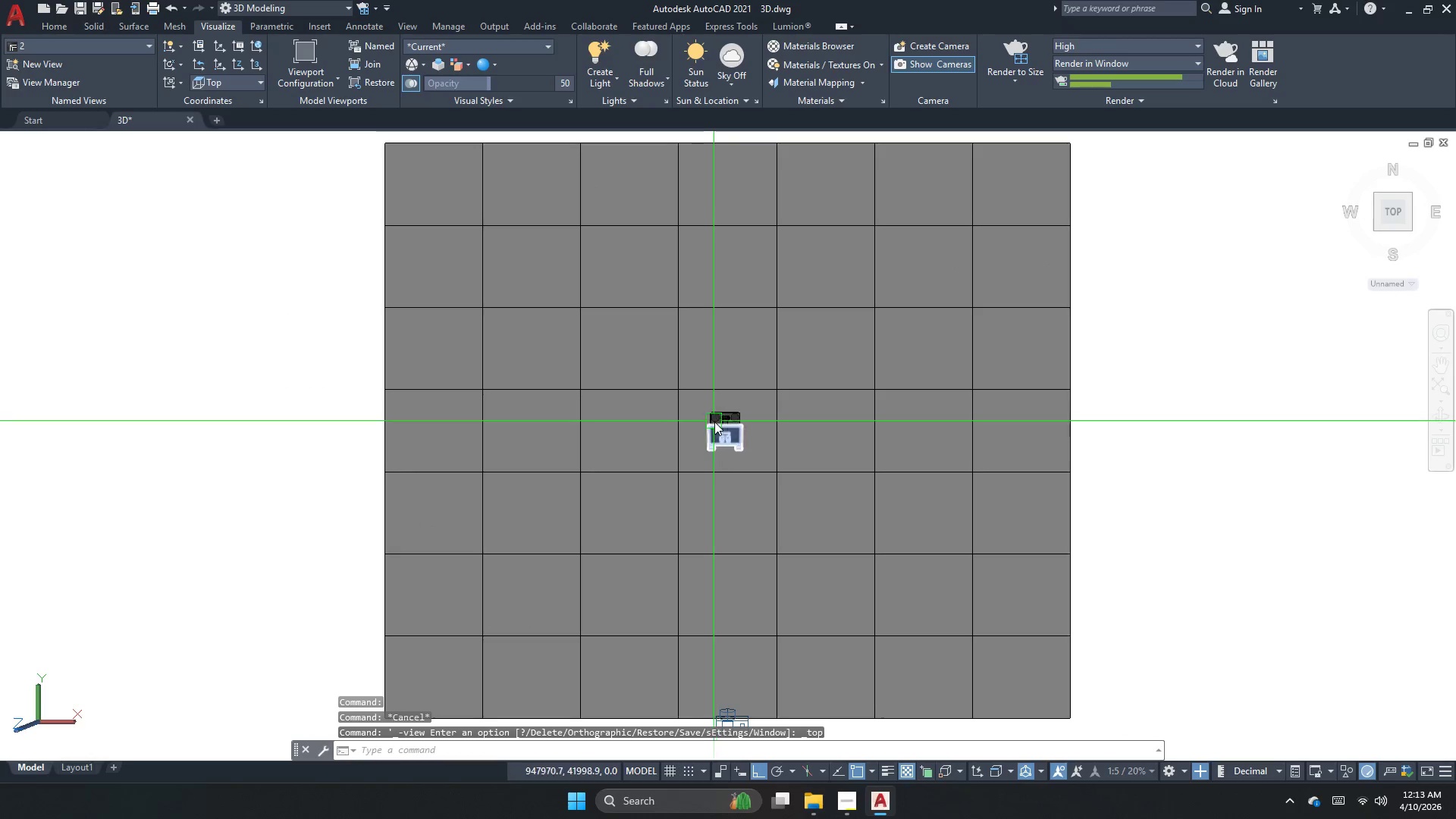 
scroll: coordinate [728, 403], scroll_direction: up, amount: 4.0
 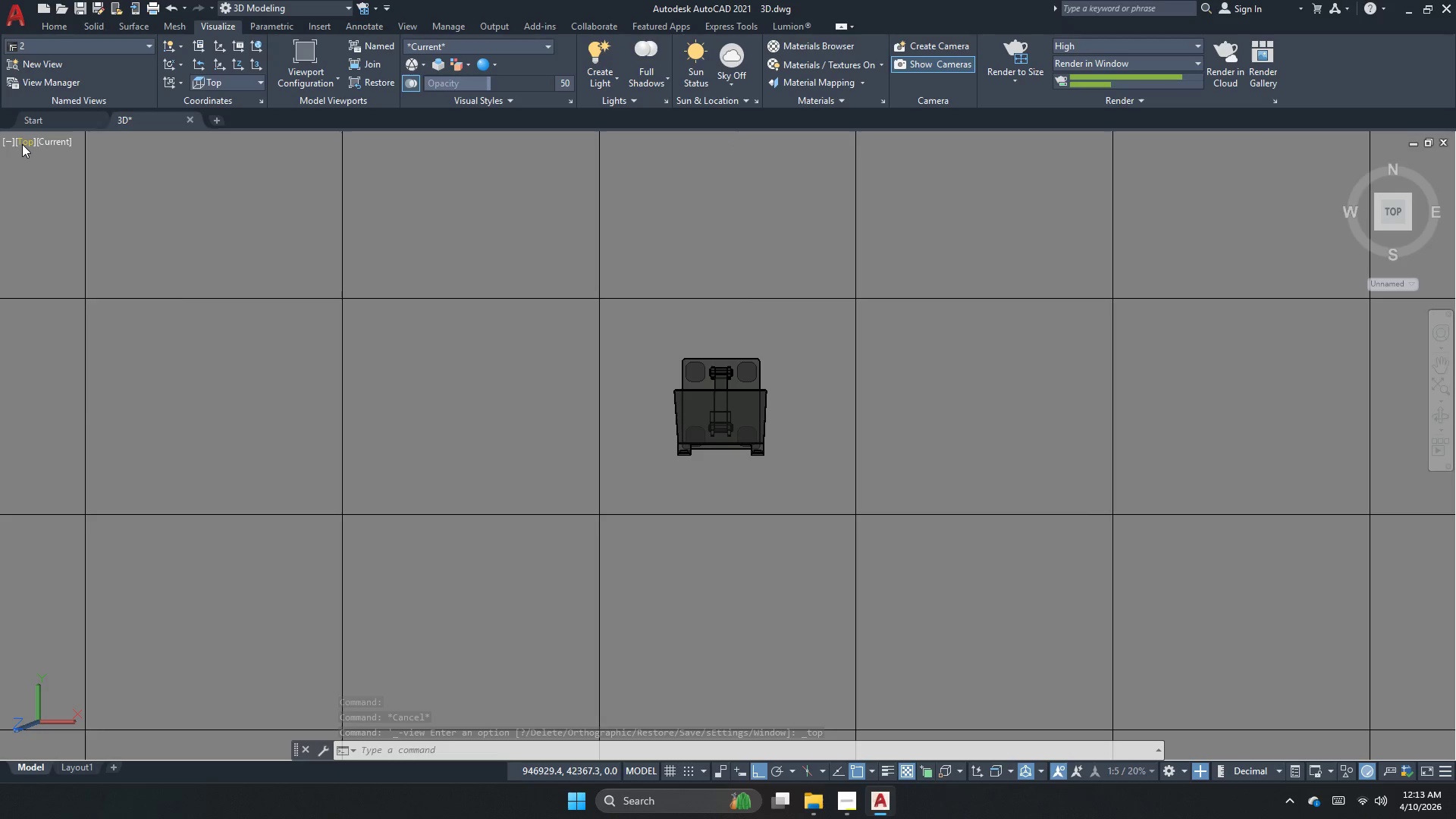 
left_click([71, 249])
 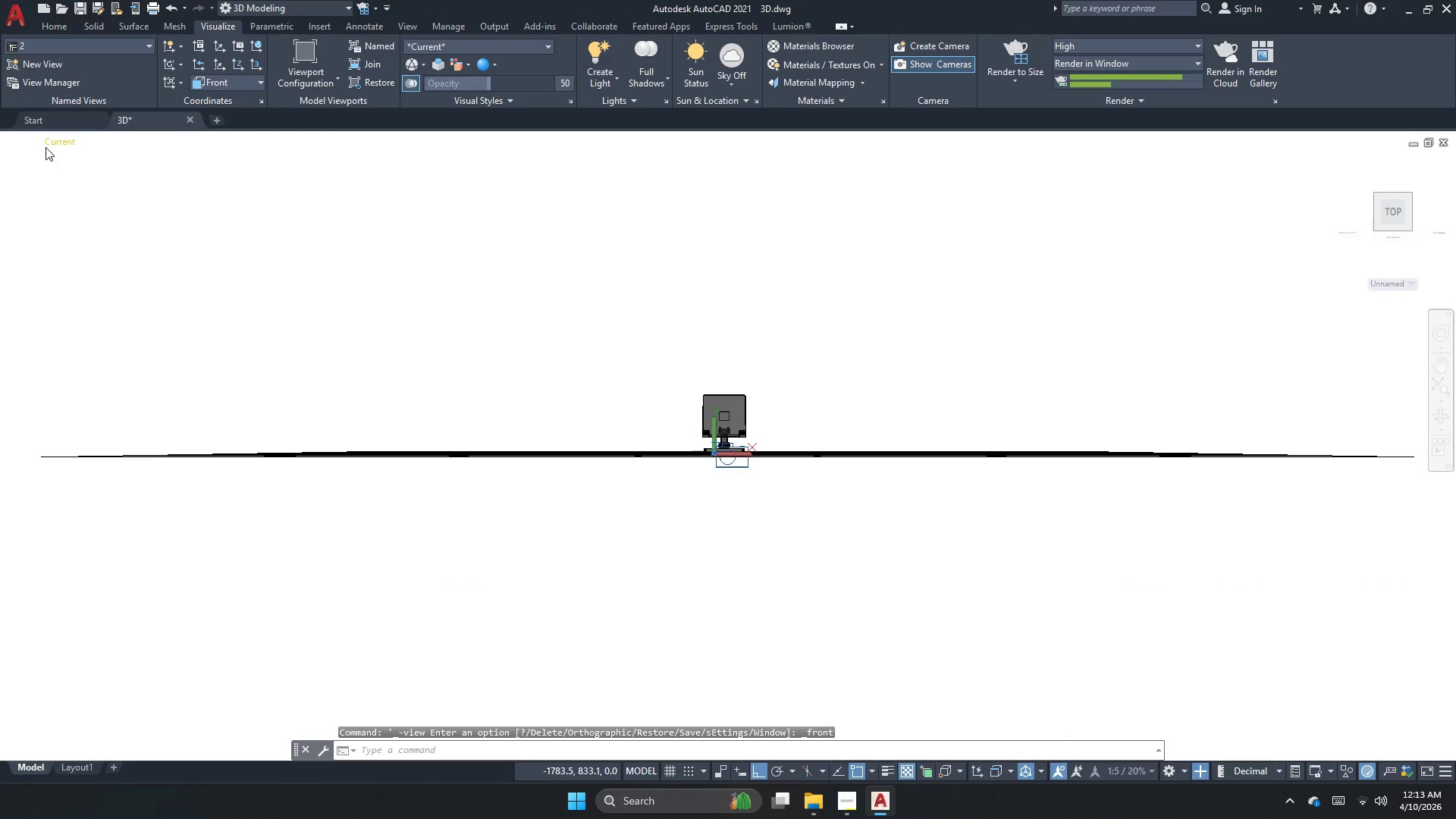 
wait(5.39)
 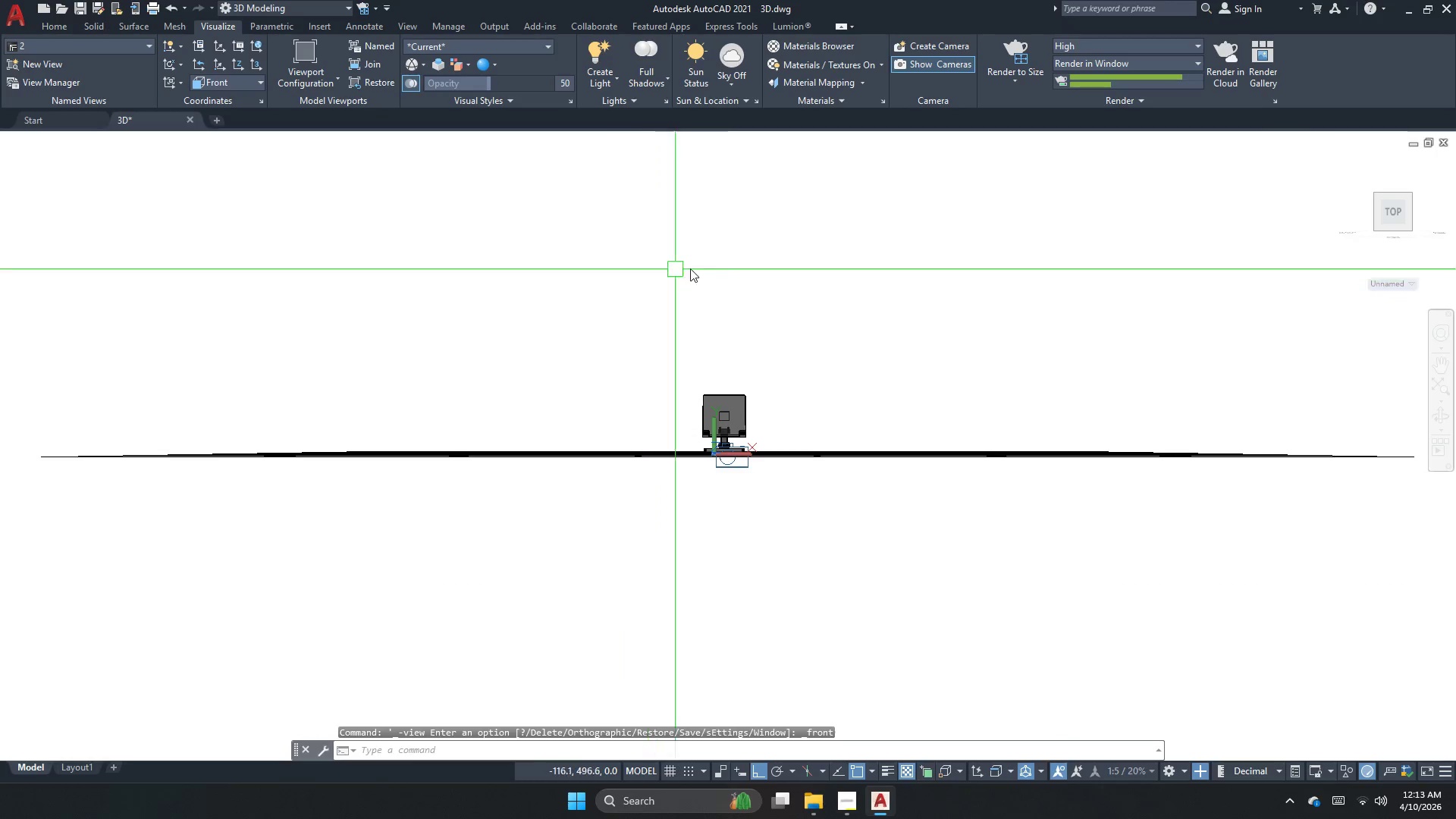 
left_click([84, 189])
 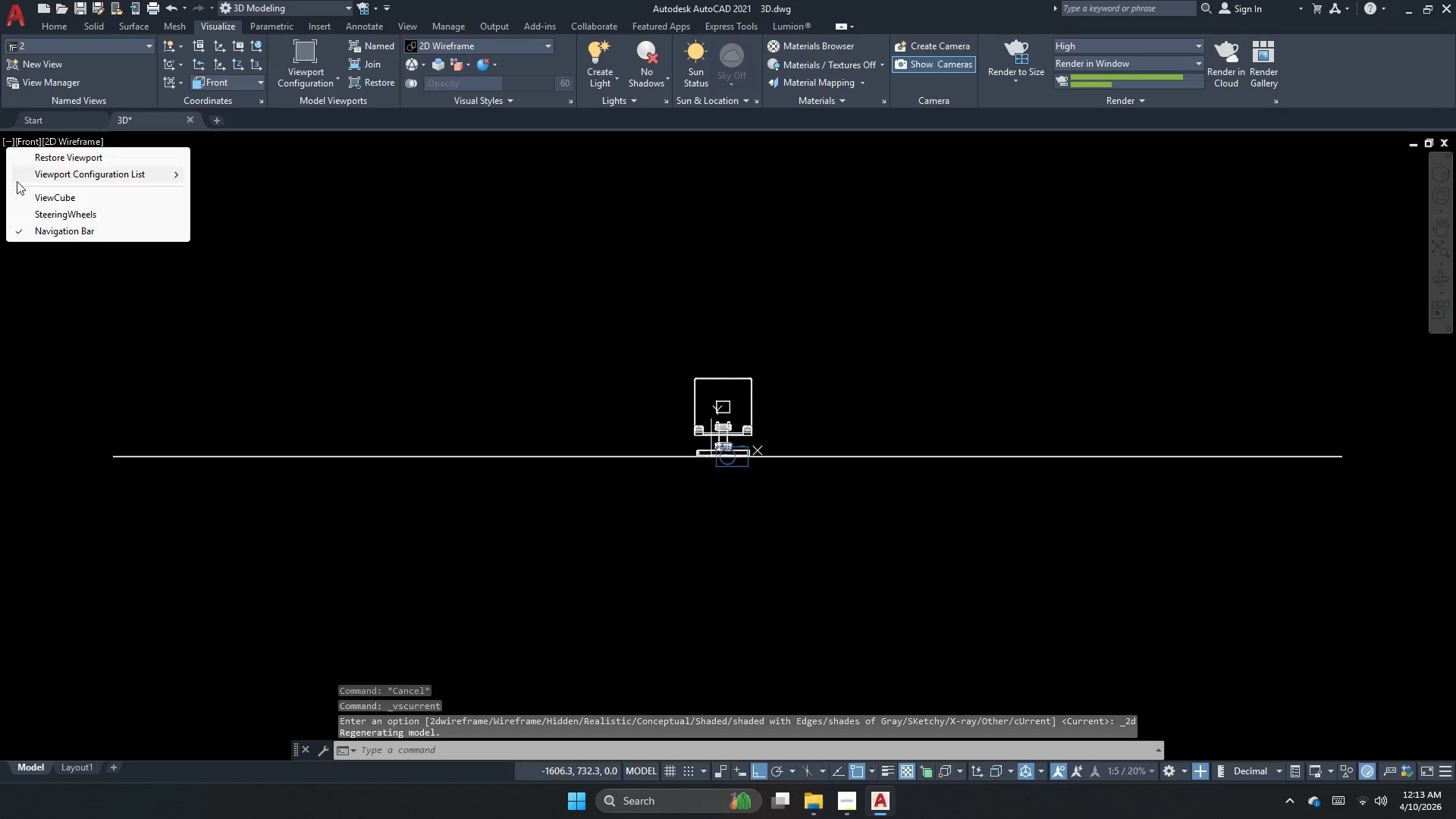 
left_click([71, 175])
 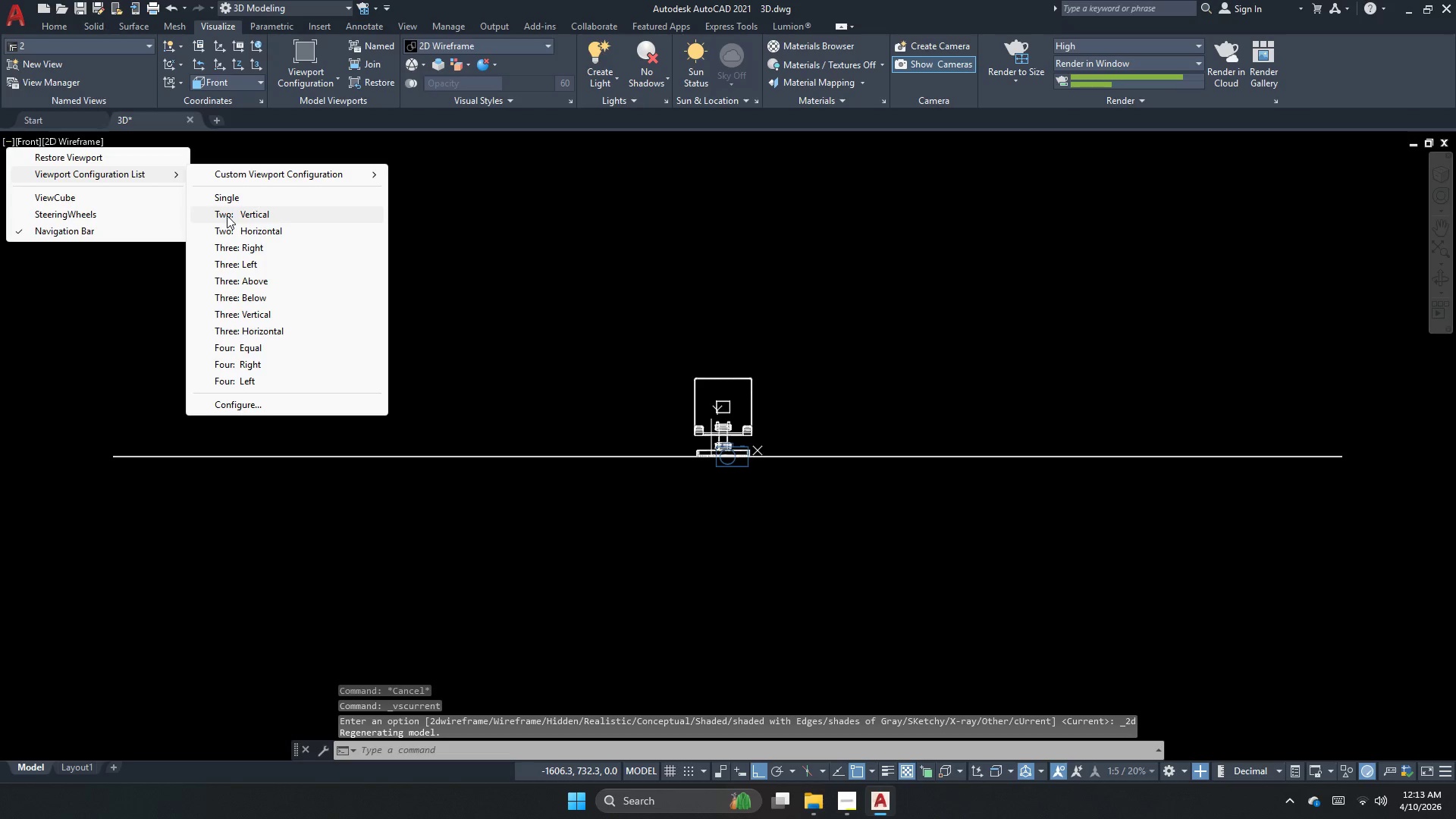 
left_click([227, 215])
 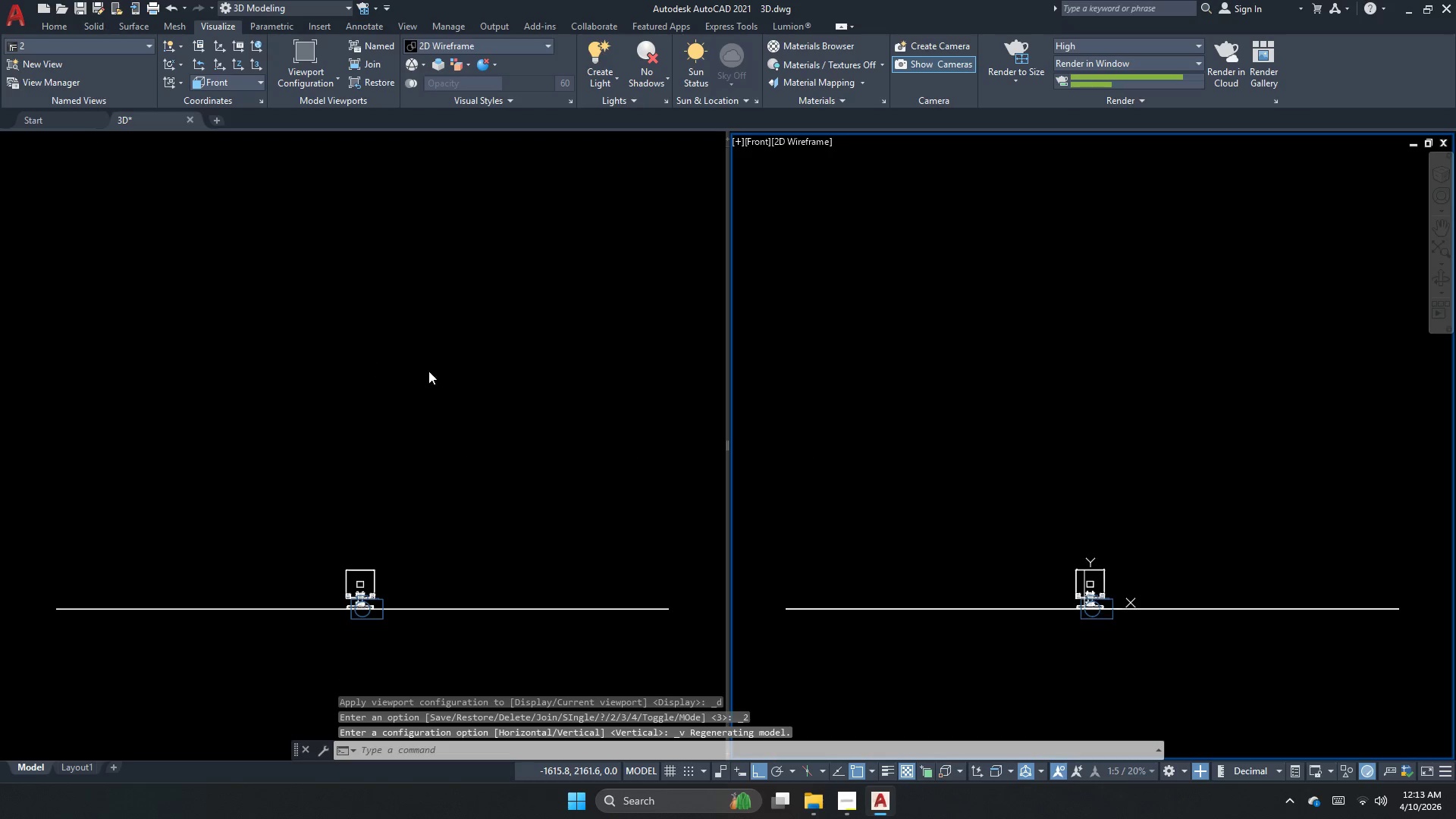 
left_click_drag(start_coordinate=[445, 373], to_coordinate=[449, 369])
 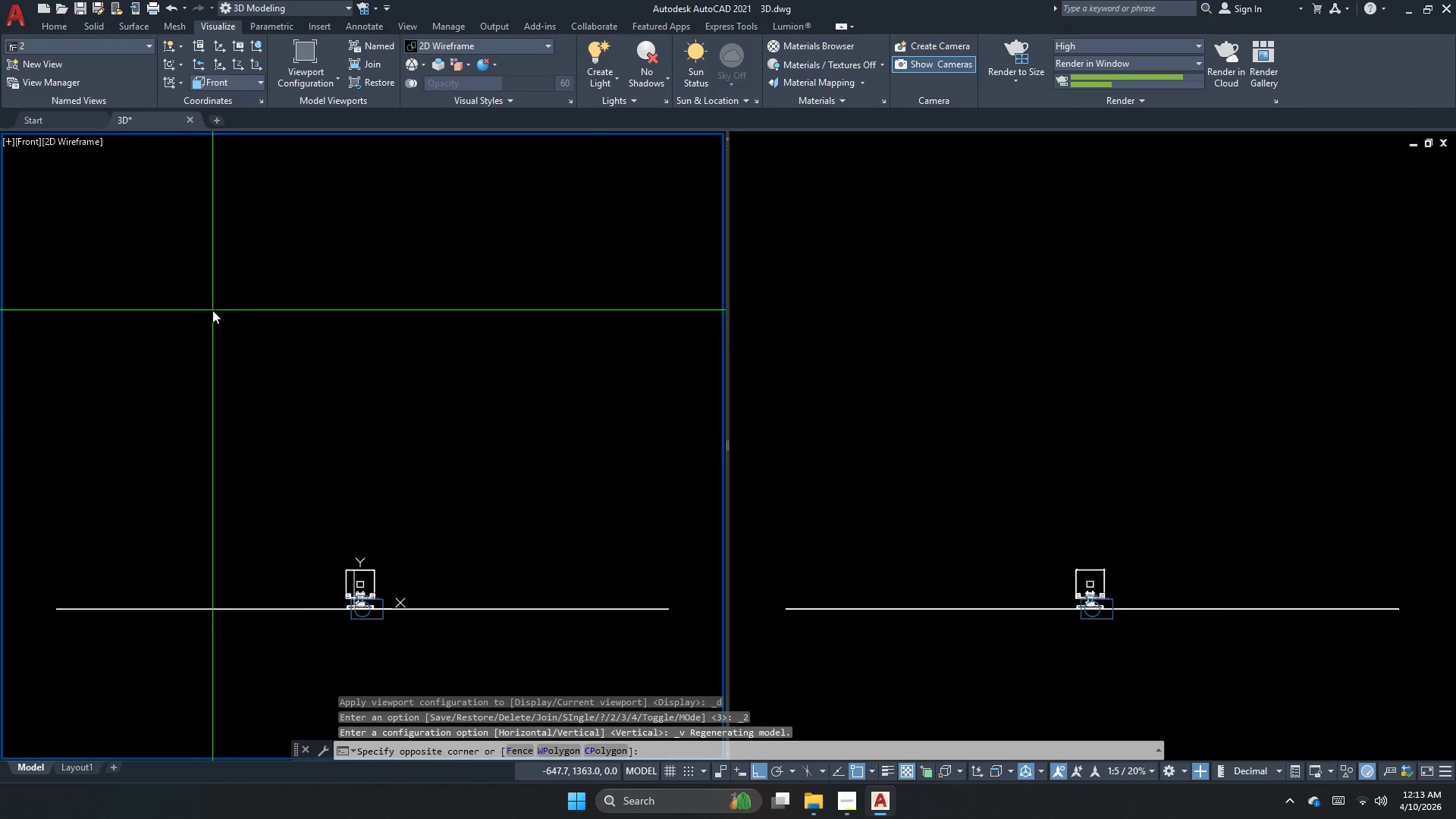 
left_click_drag(start_coordinate=[111, 267], to_coordinate=[102, 259])
 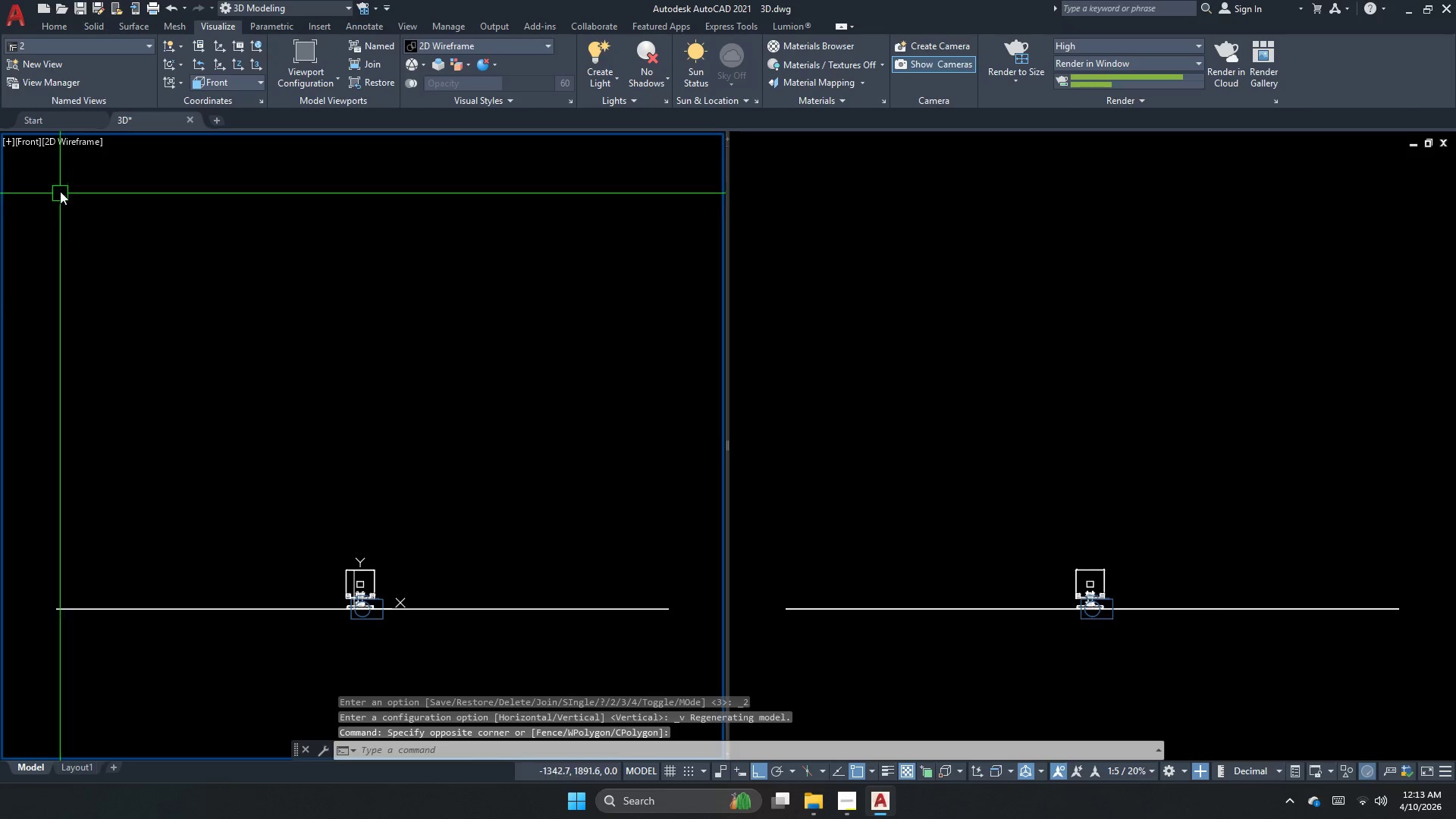 
key(Escape)
 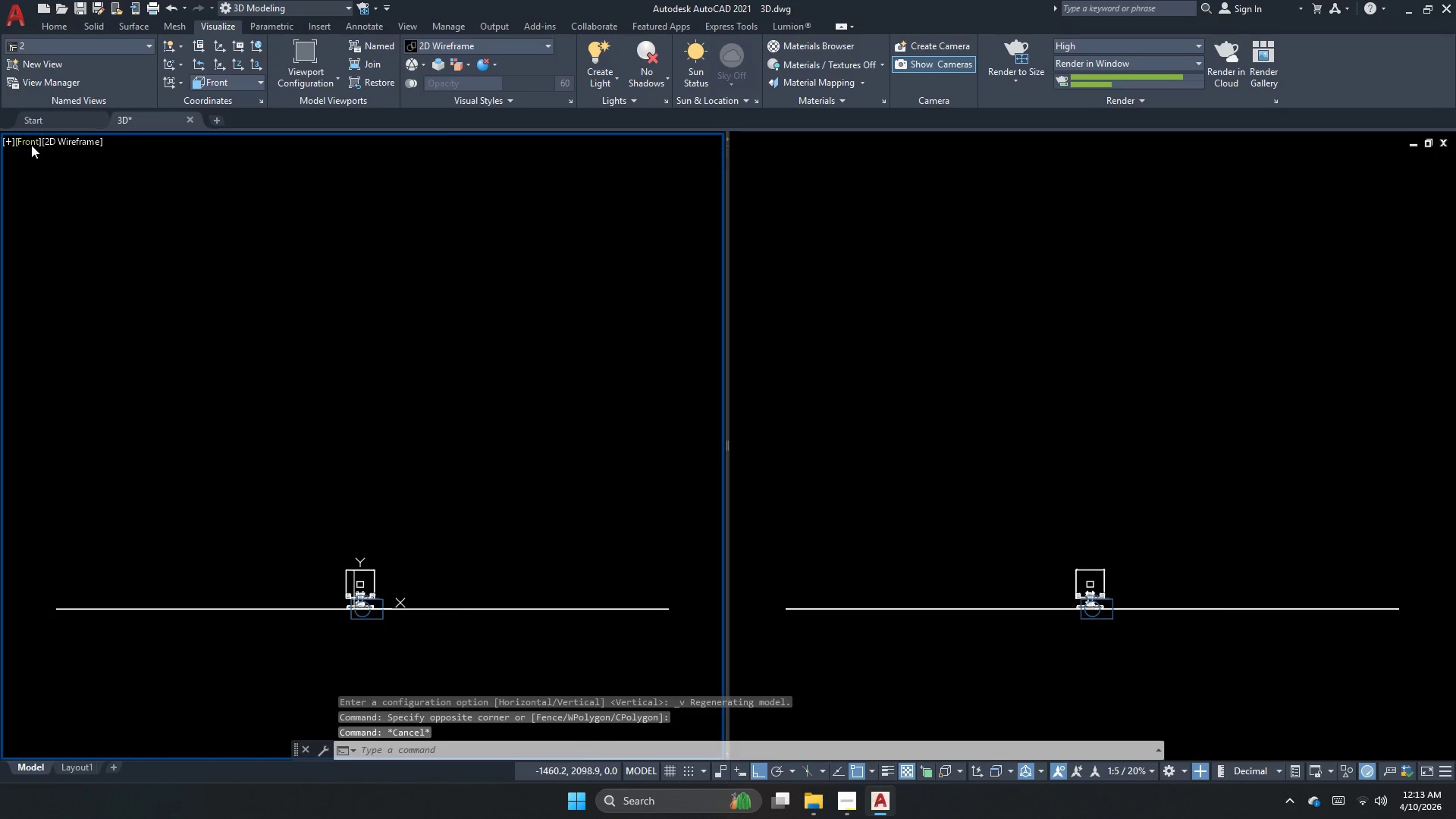 
left_click([31, 145])
 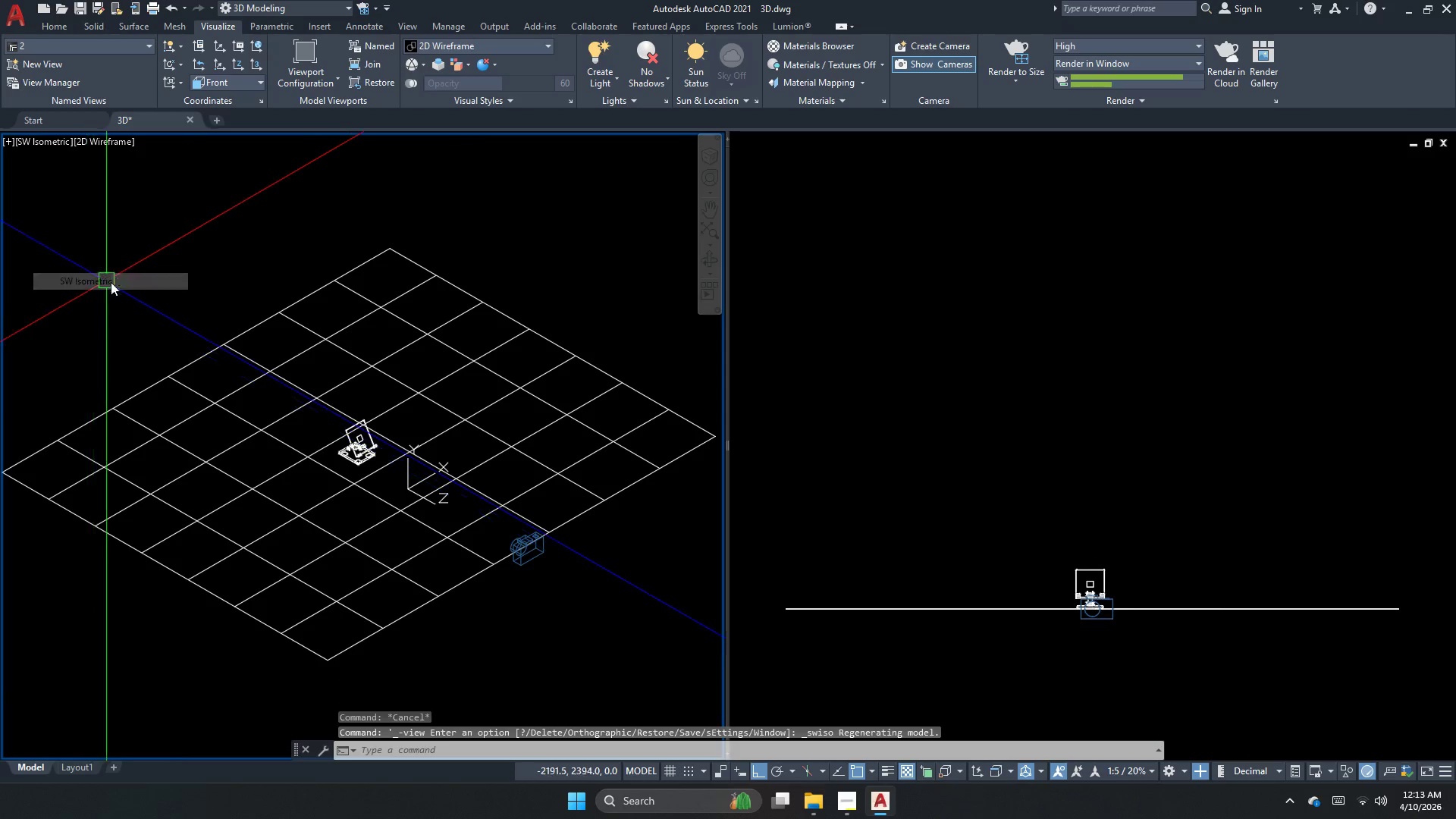 
left_click([1003, 385])
 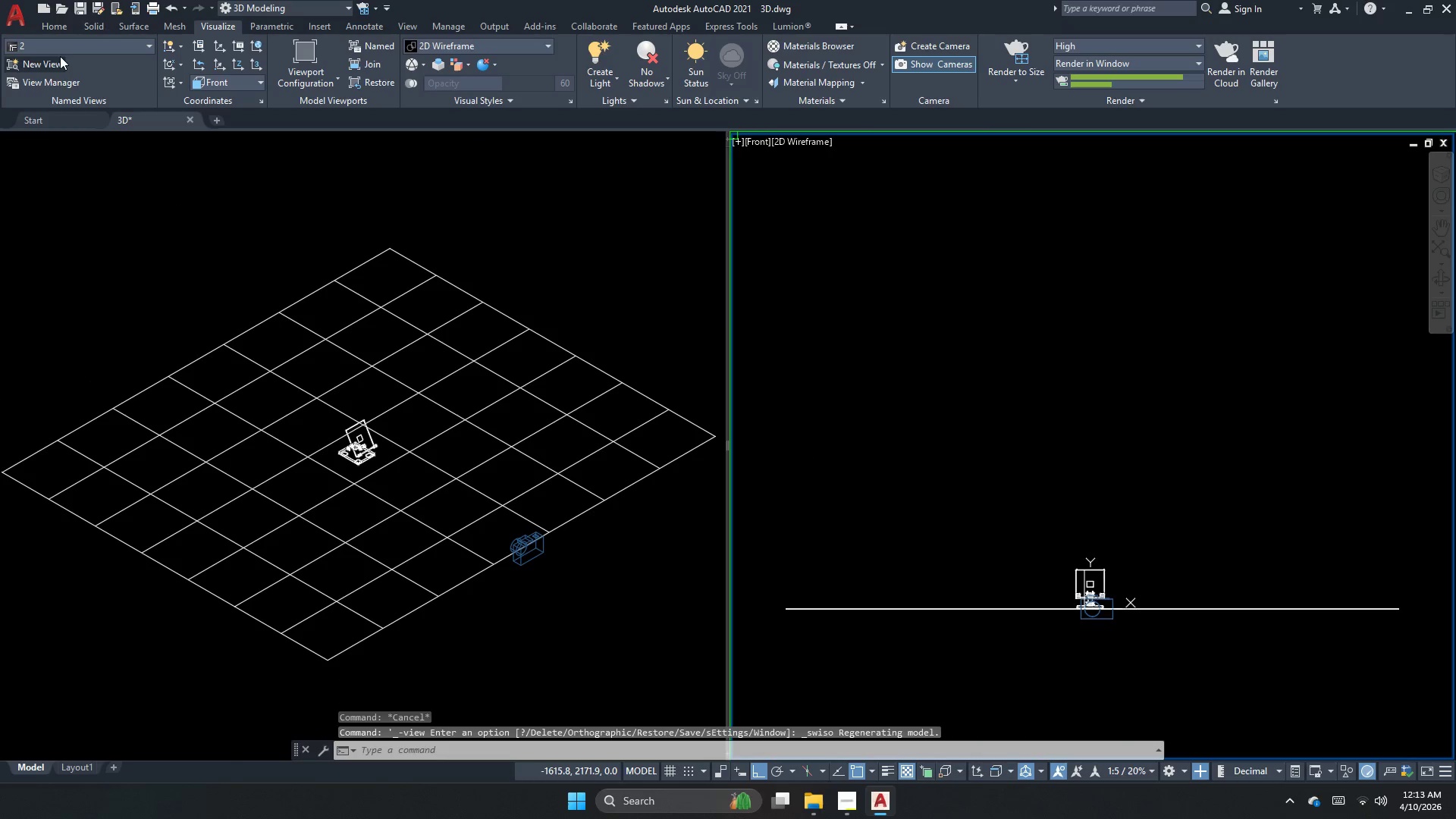 
left_click([74, 46])
 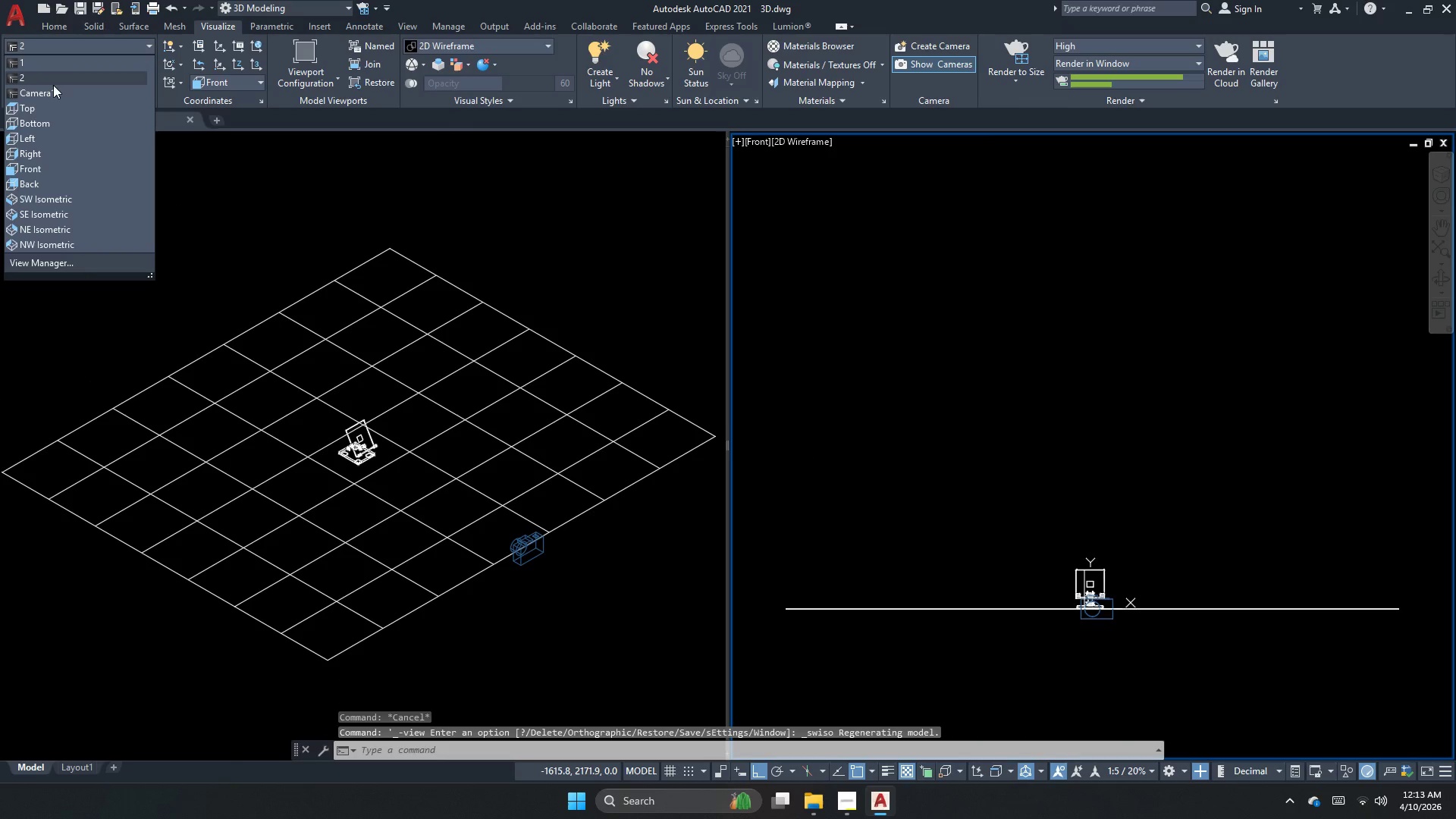 
left_click([56, 84])
 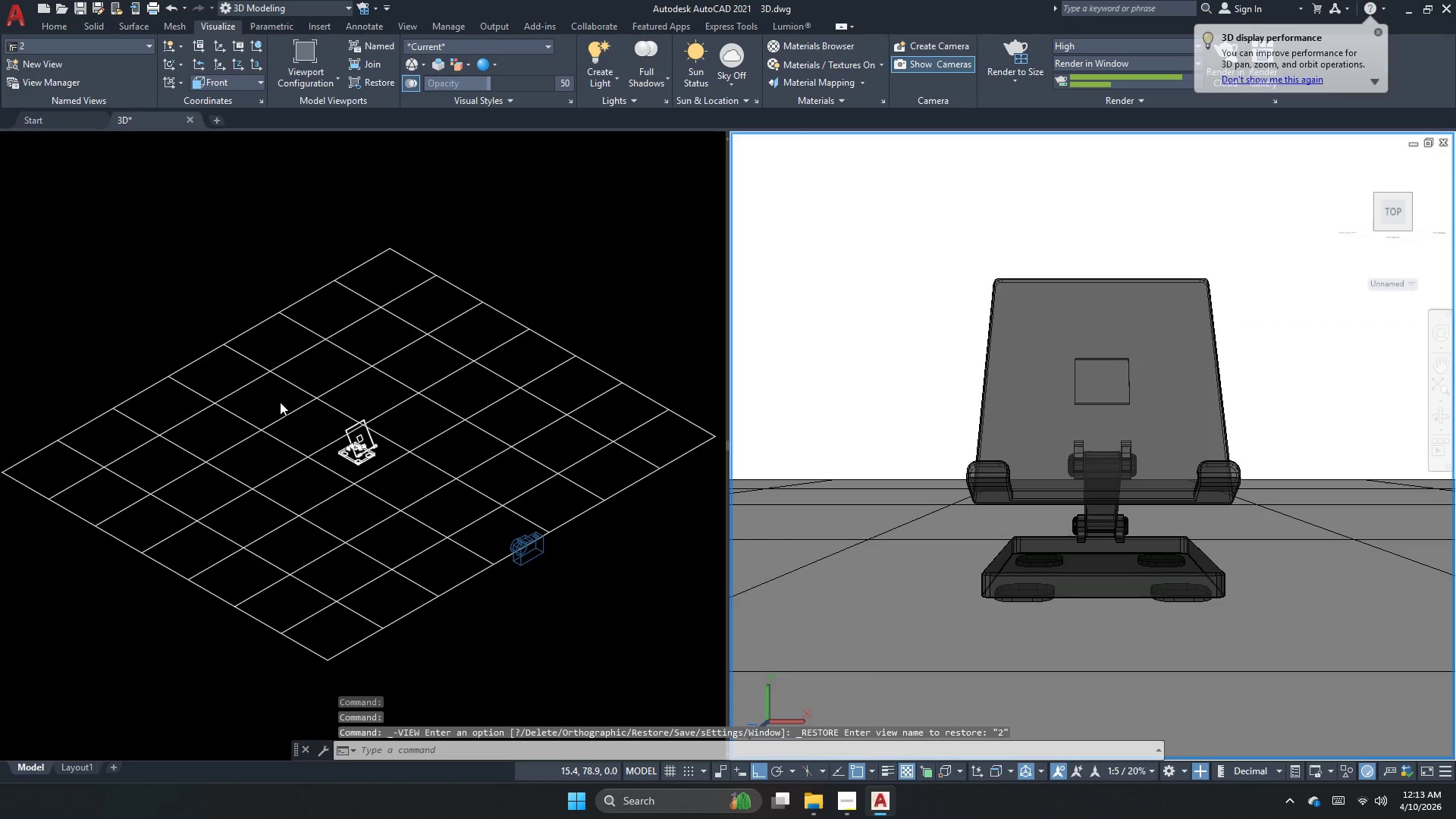 
left_click([428, 485])
 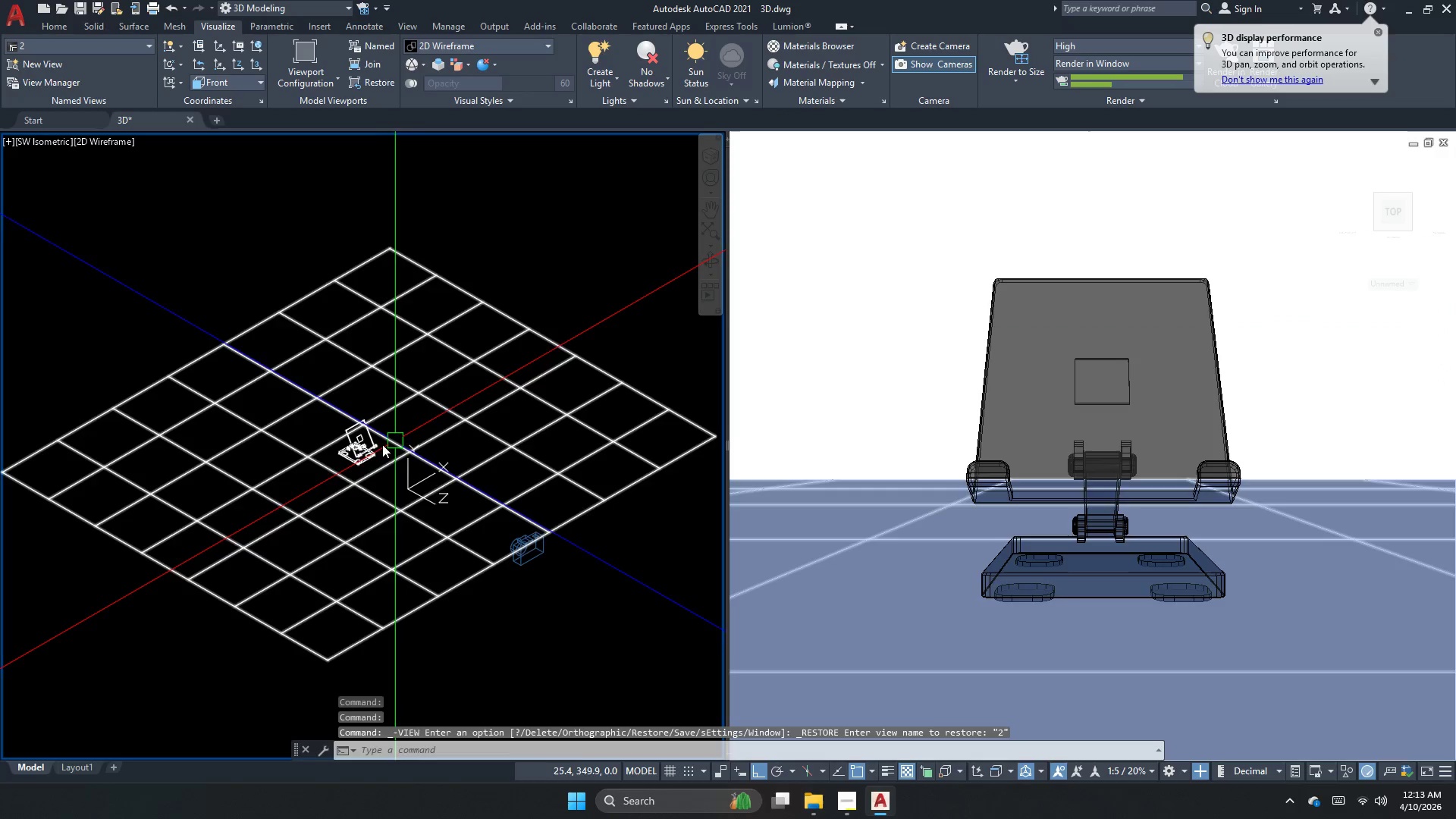 
scroll: coordinate [365, 453], scroll_direction: up, amount: 3.0
 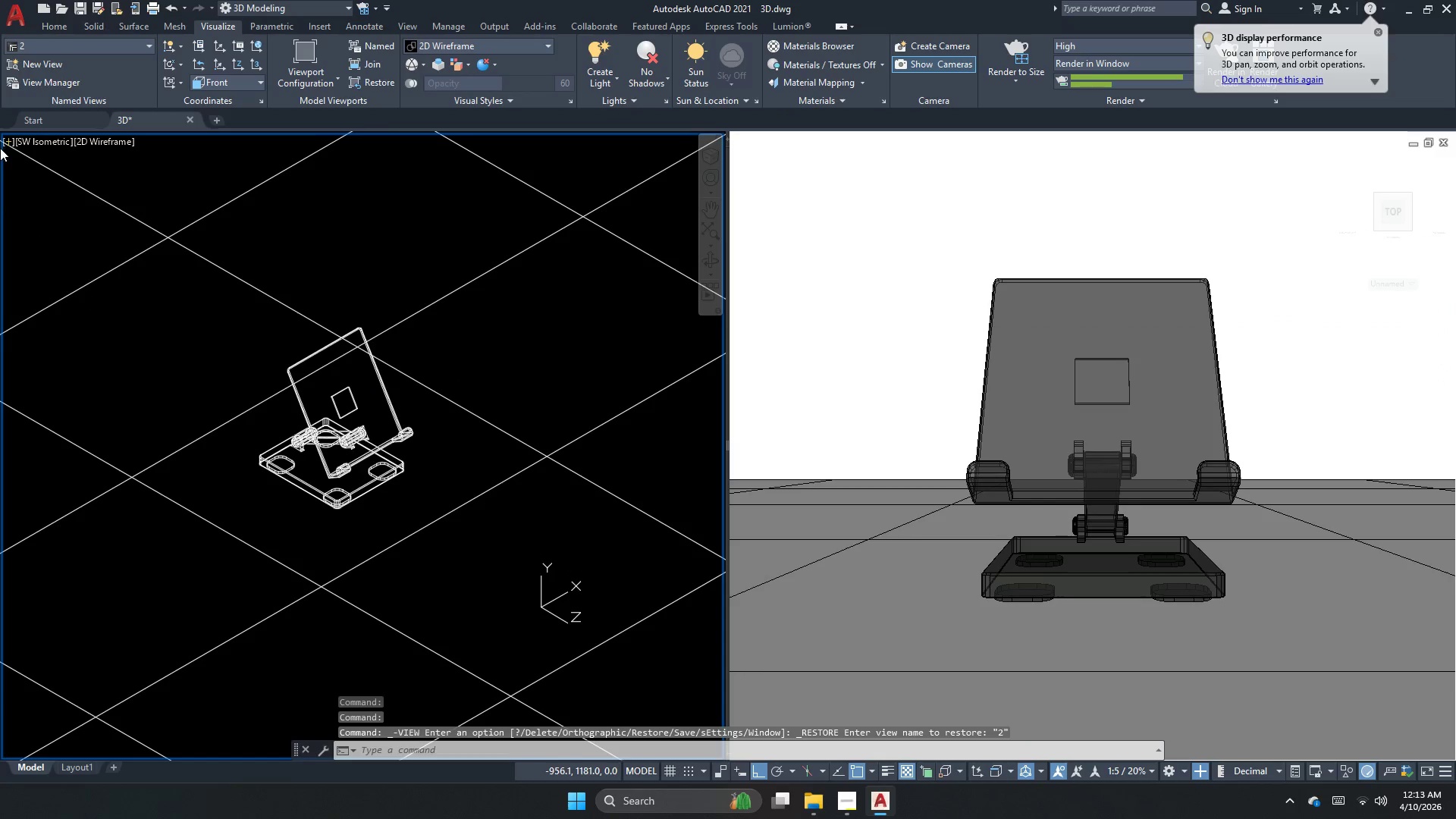 
left_click([27, 136])
 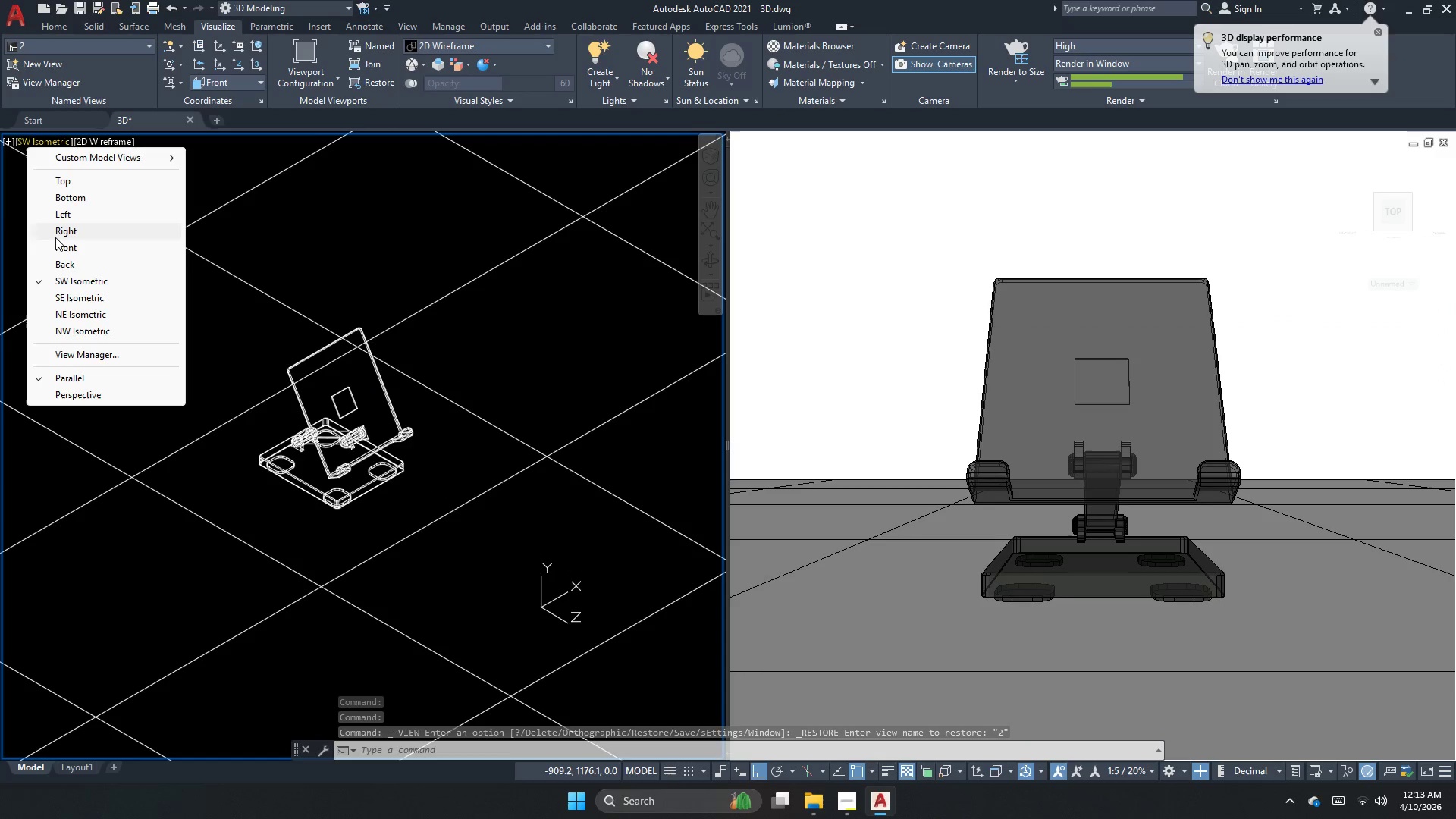 
left_click([58, 240])
 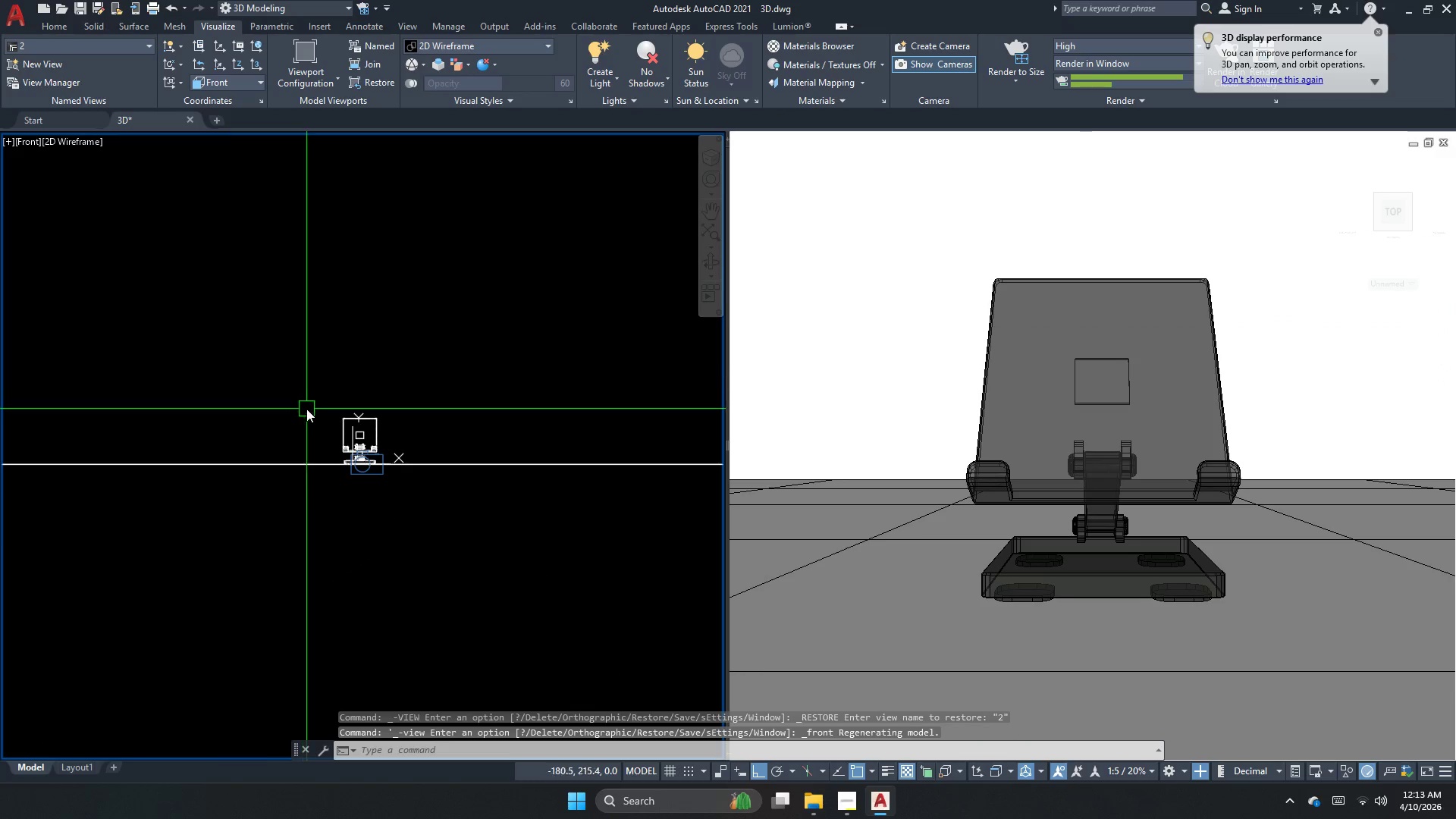 
scroll: coordinate [375, 430], scroll_direction: up, amount: 4.0
 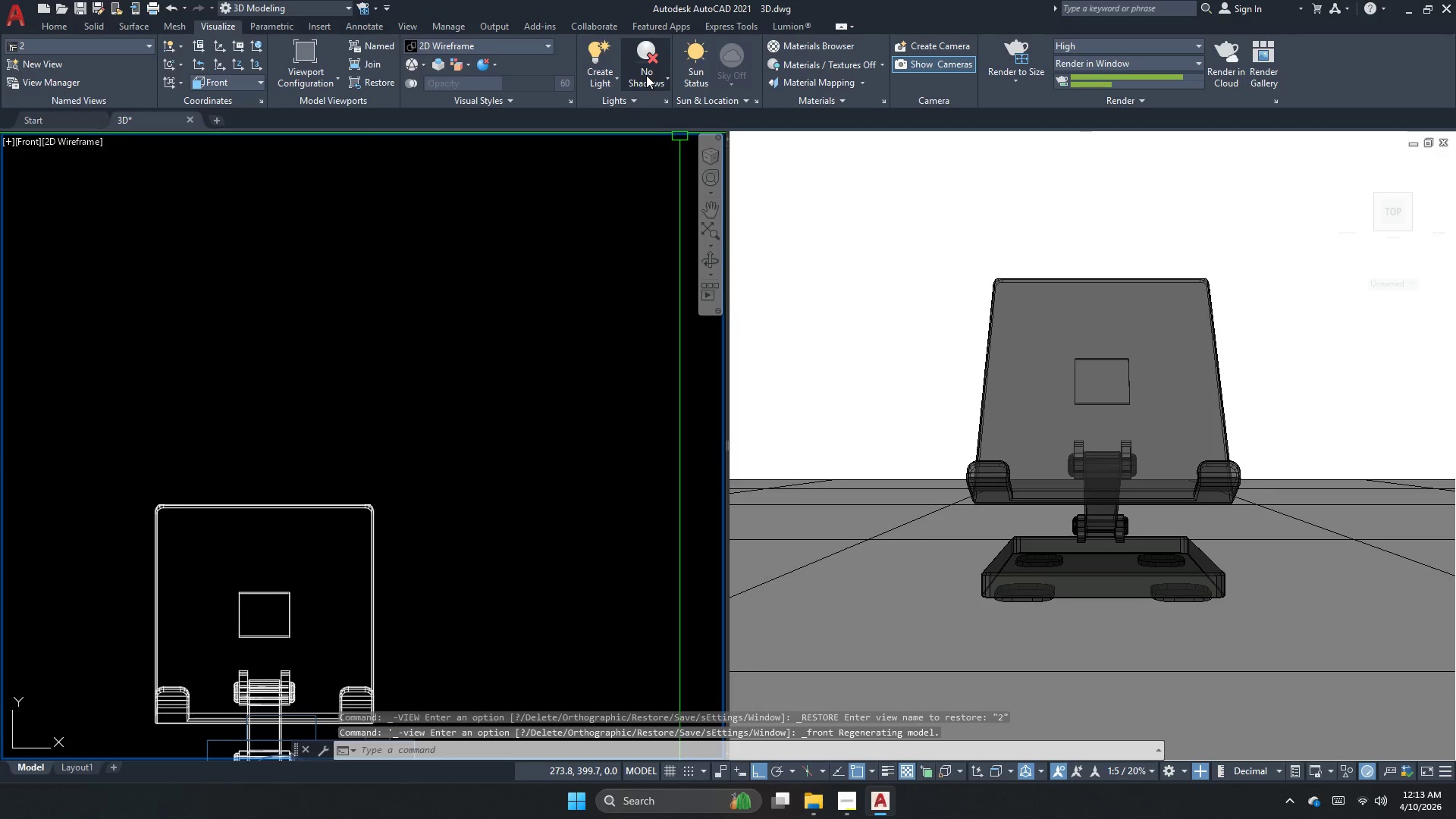 
left_click([601, 75])
 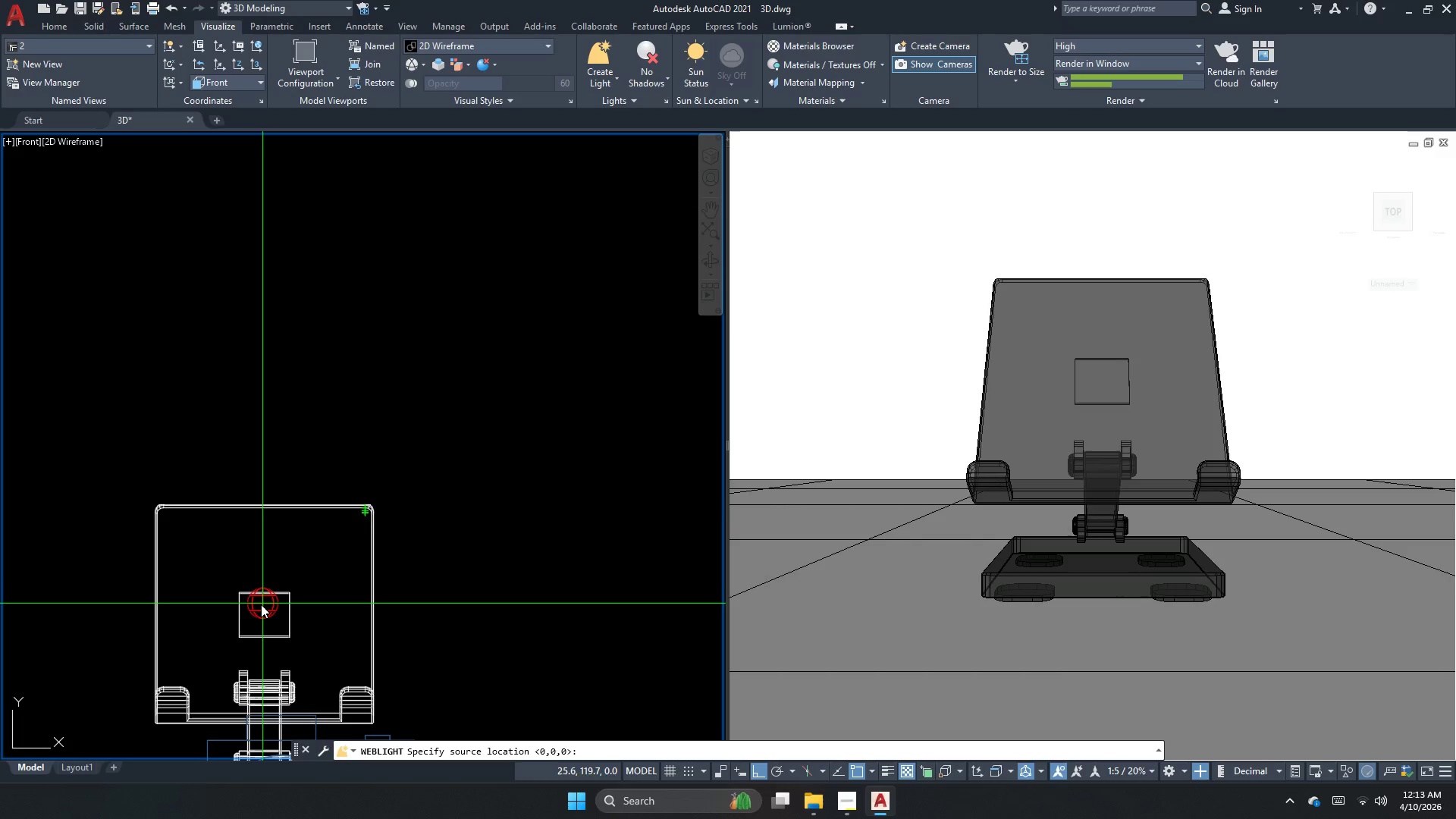 
left_click_drag(start_coordinate=[263, 597], to_coordinate=[265, 592])
 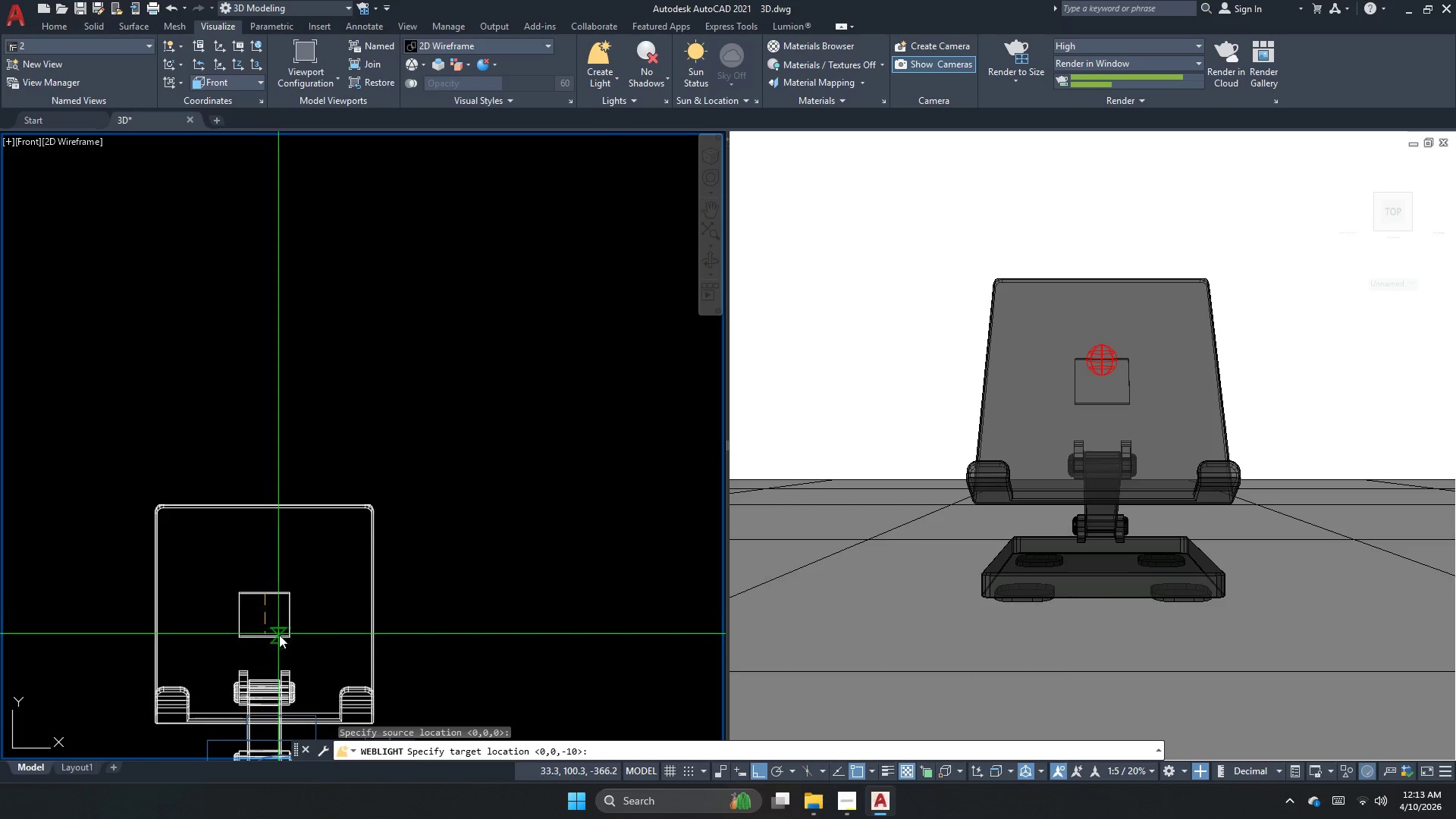 
left_click([304, 651])
 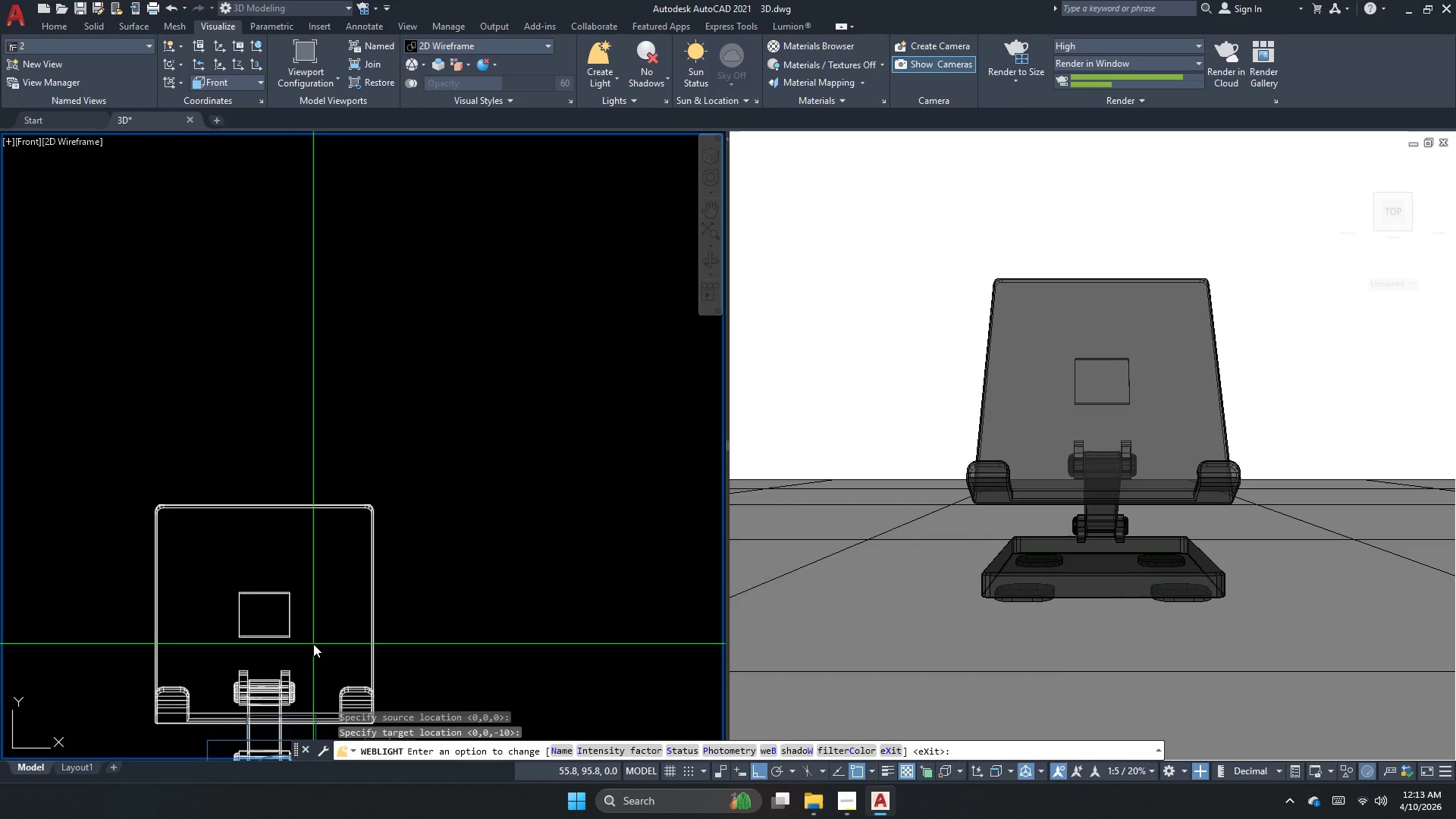 
key(Space)
 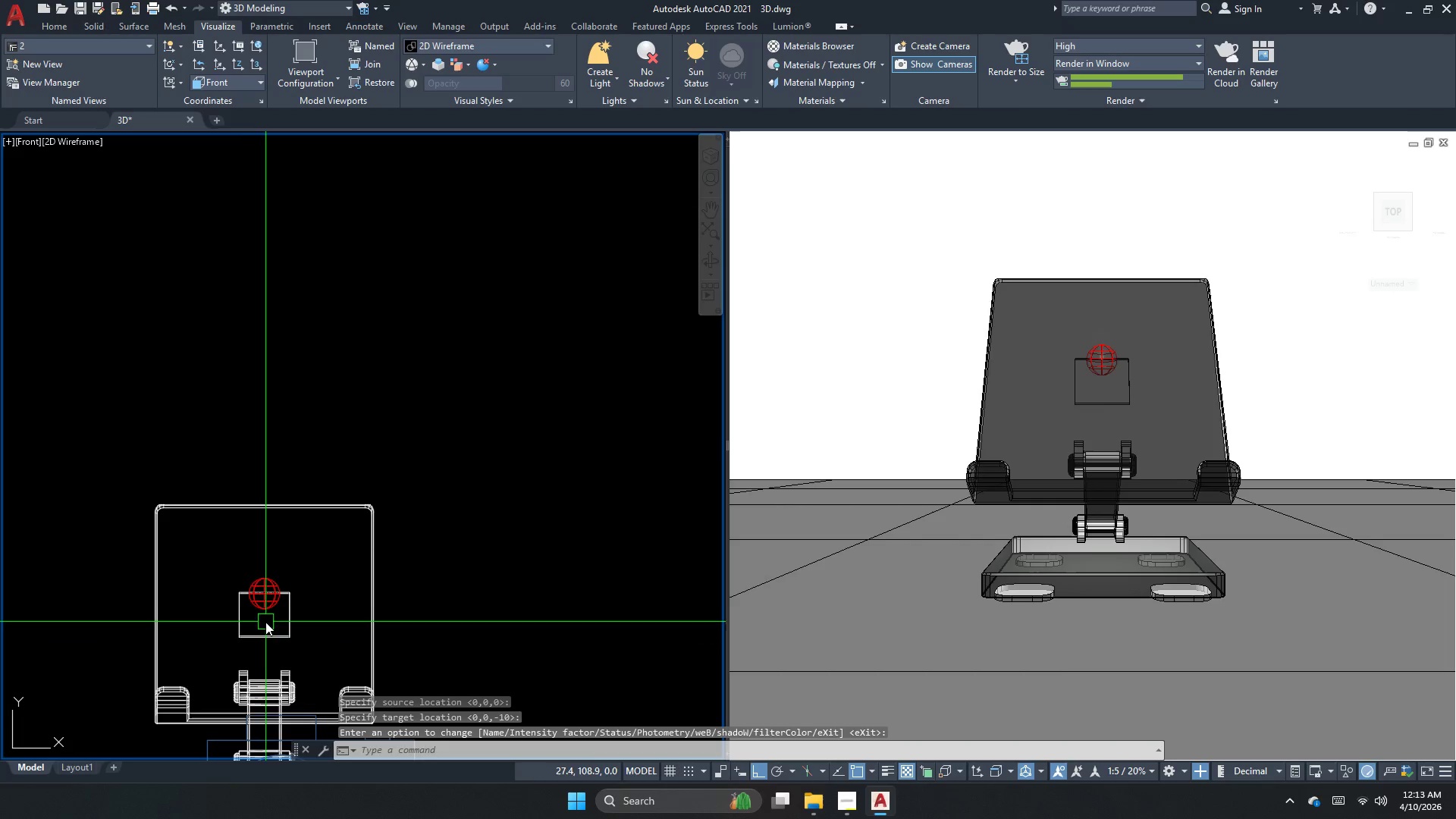 
left_click([269, 607])
 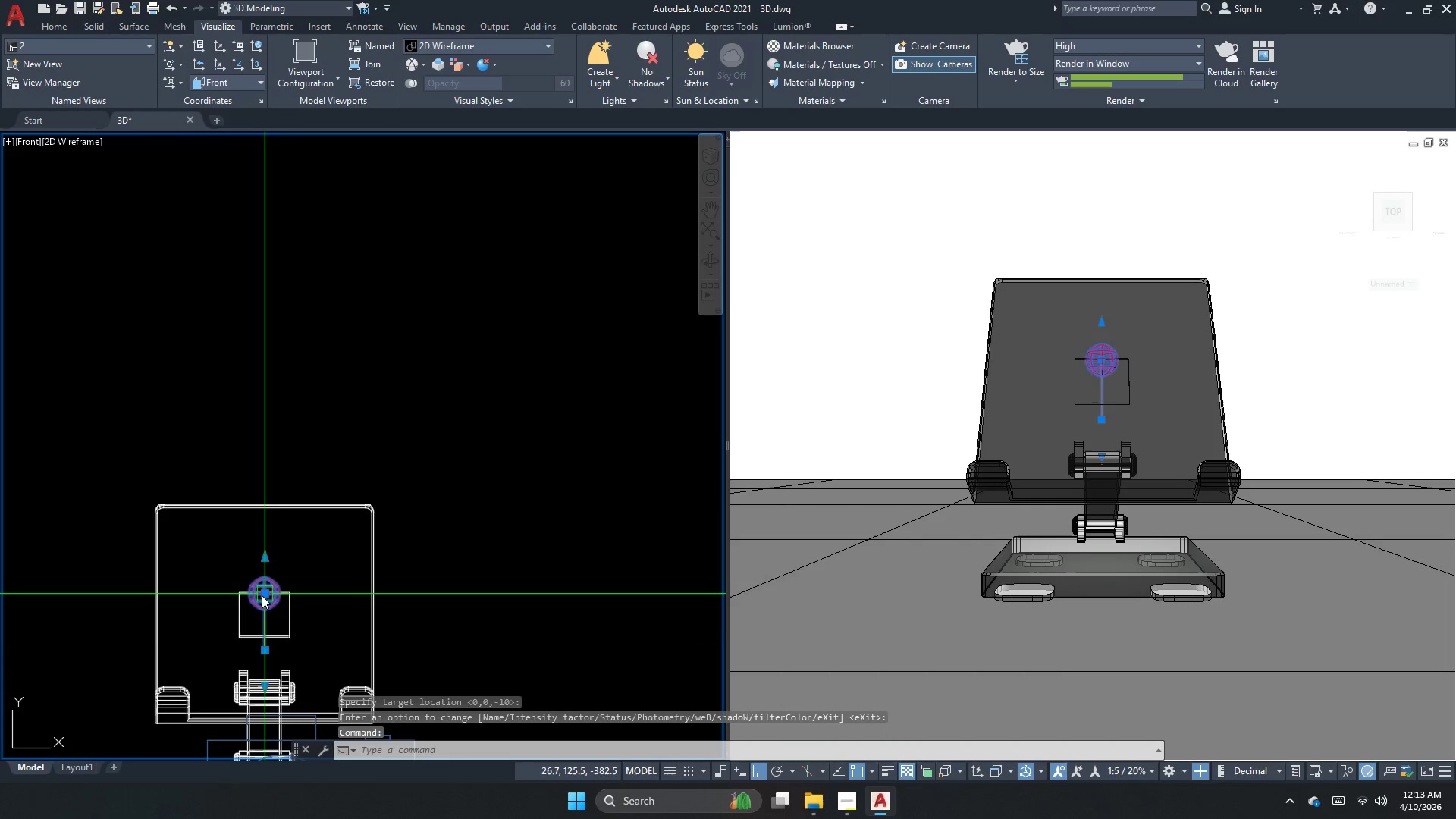 
left_click_drag(start_coordinate=[262, 595], to_coordinate=[264, 586])
 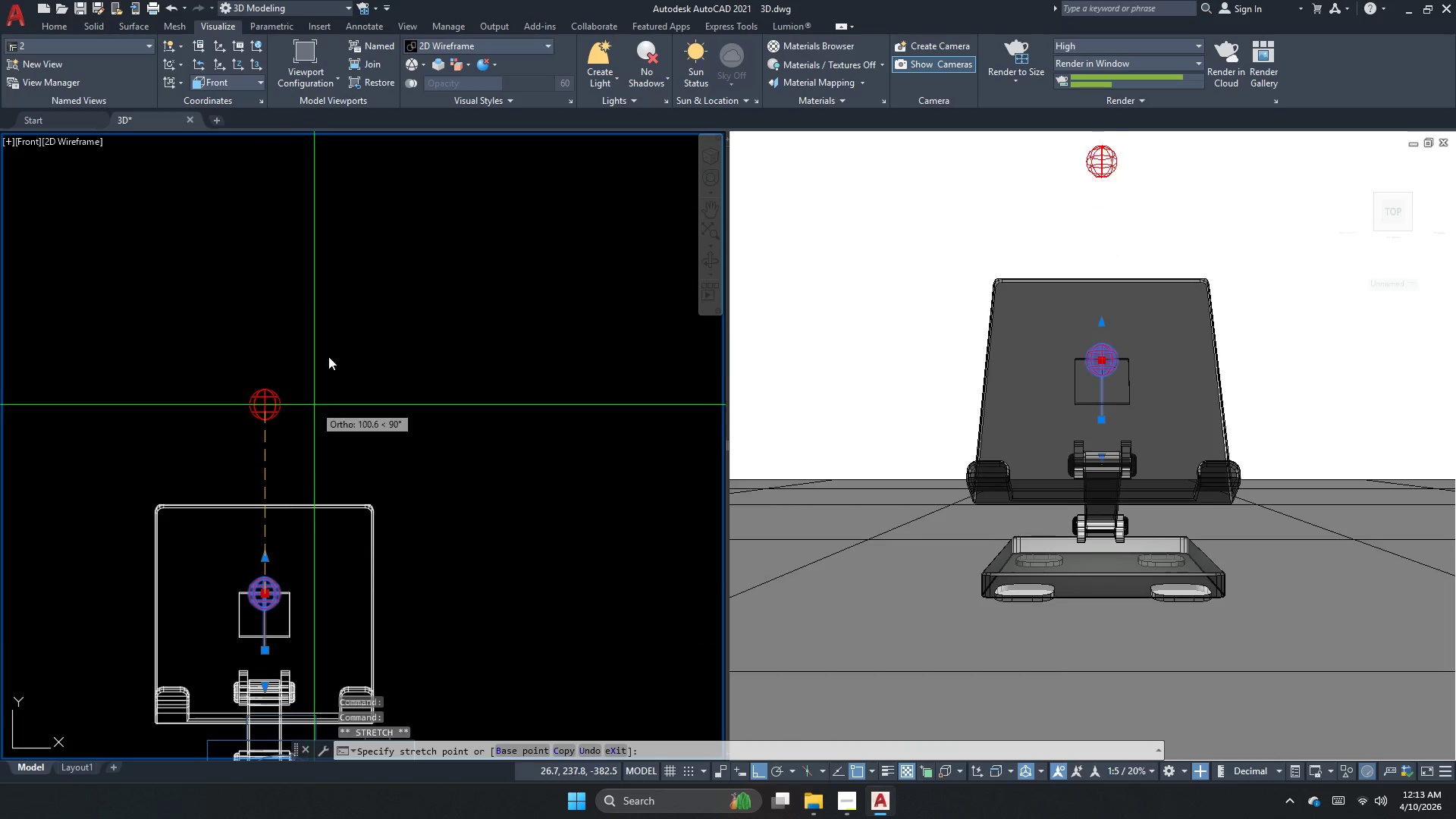 
left_click([329, 309])
 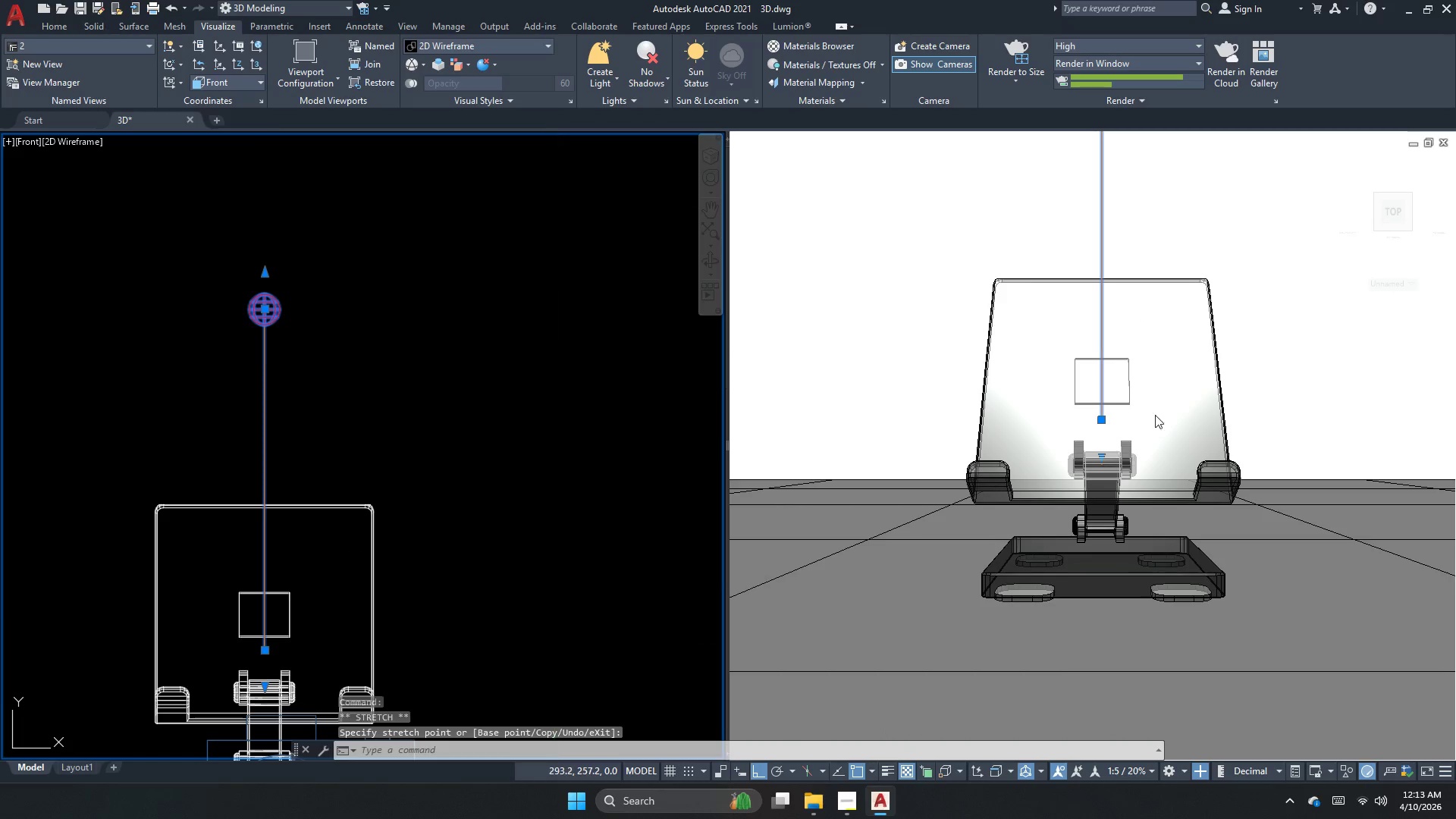 
key(Escape)
 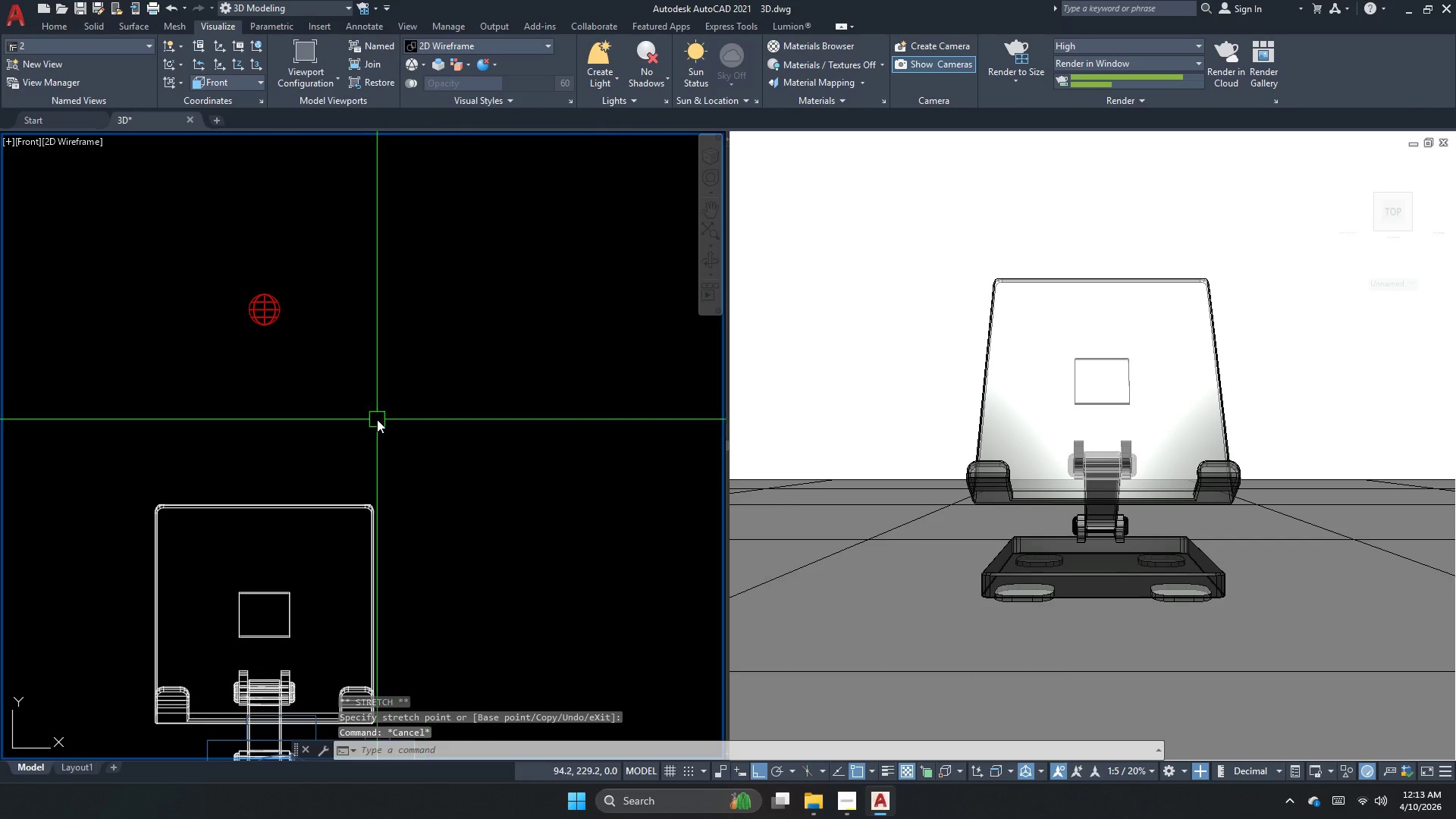 
double_click([231, 348])
 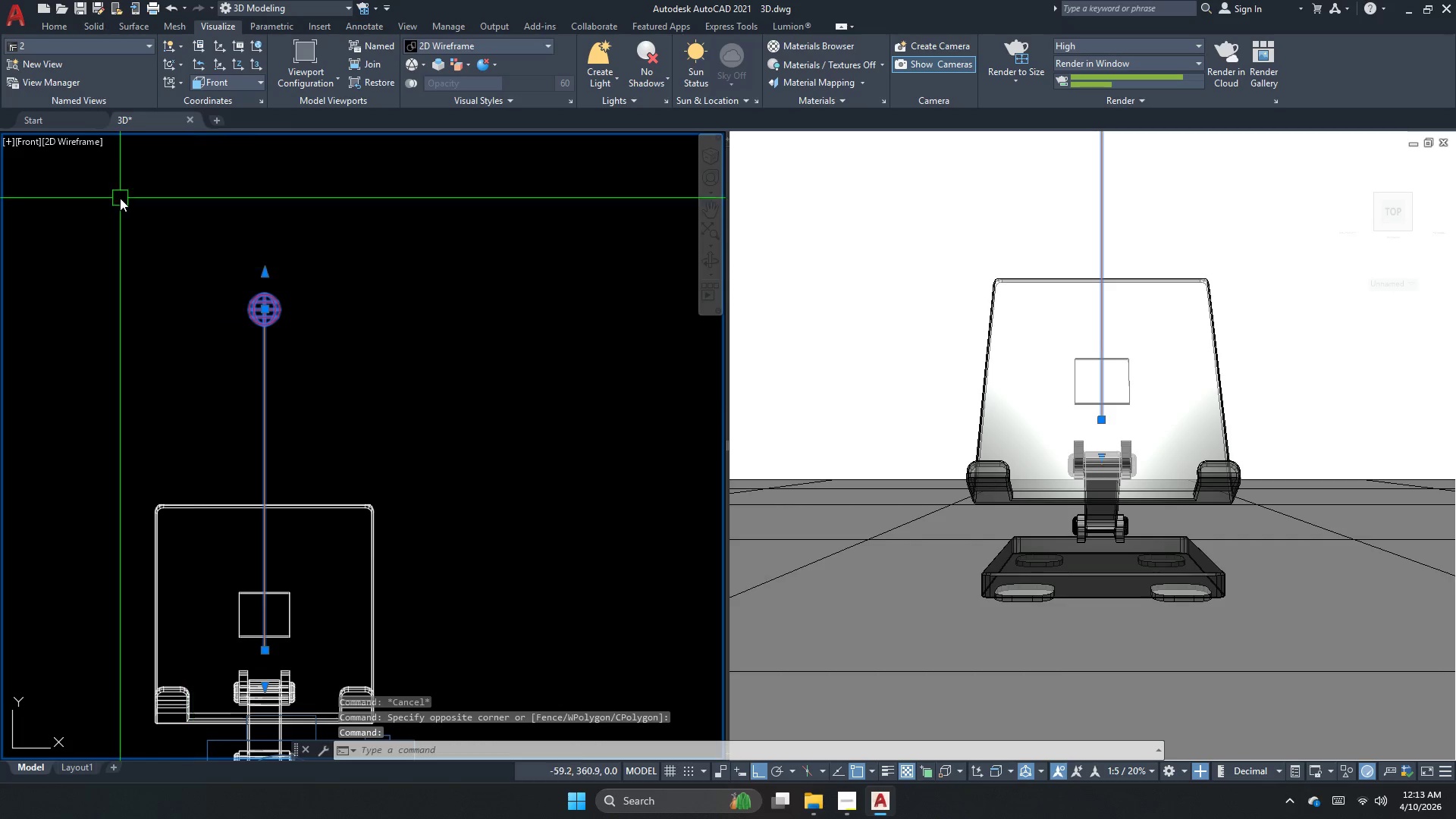 
left_click([25, 143])
 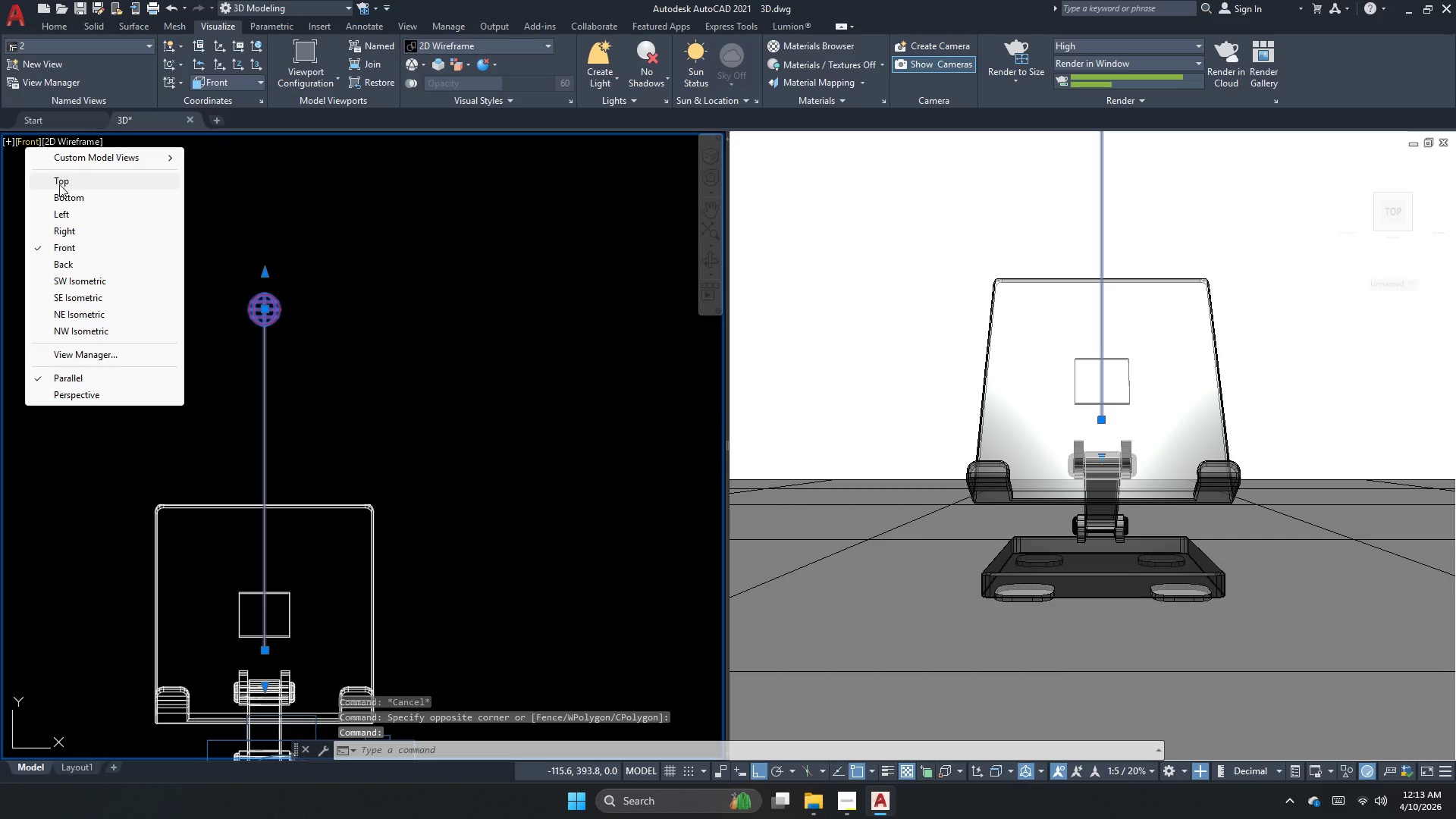 
left_click([59, 184])
 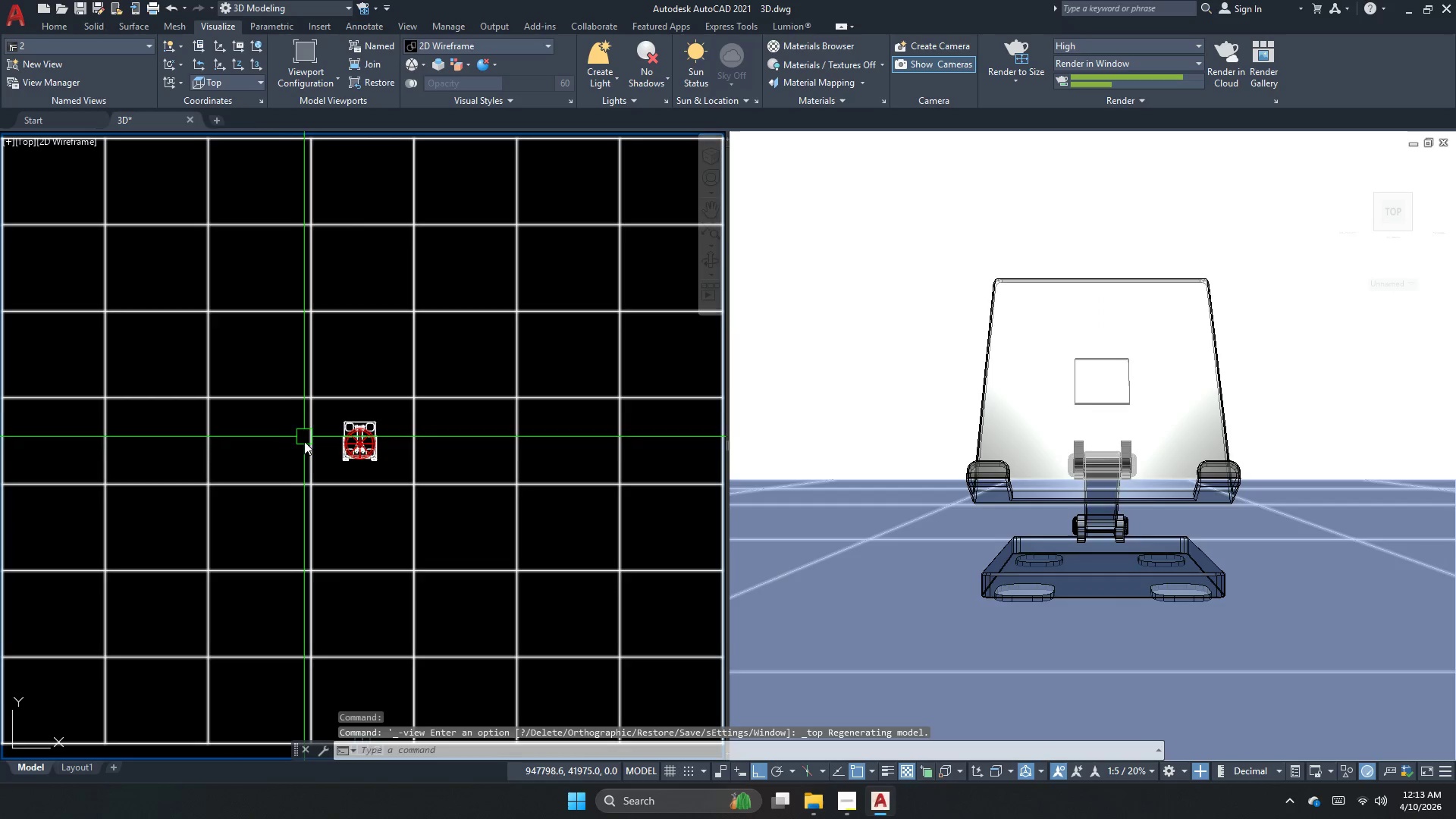 
scroll: coordinate [357, 456], scroll_direction: up, amount: 3.0
 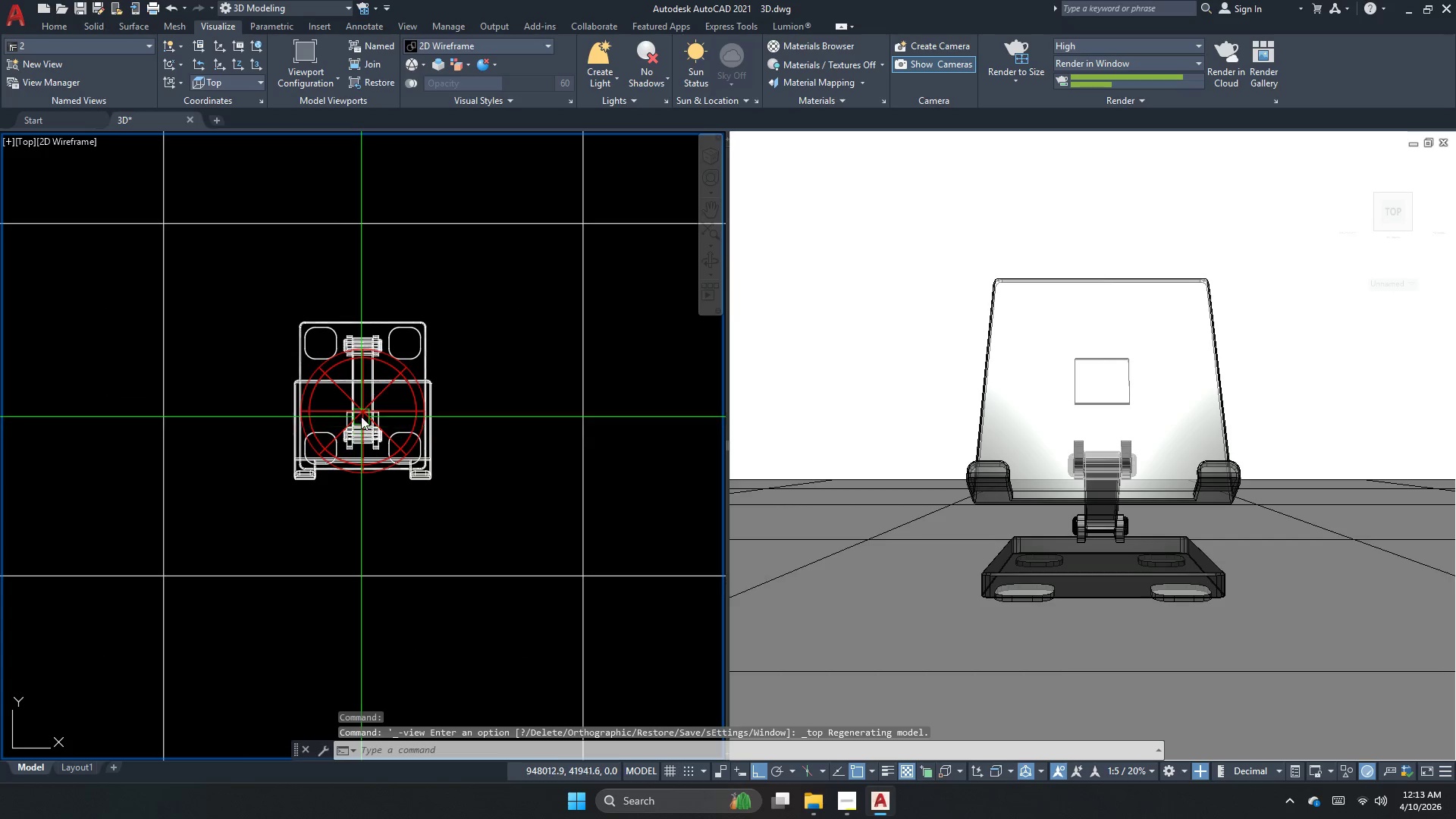 
left_click([364, 408])
 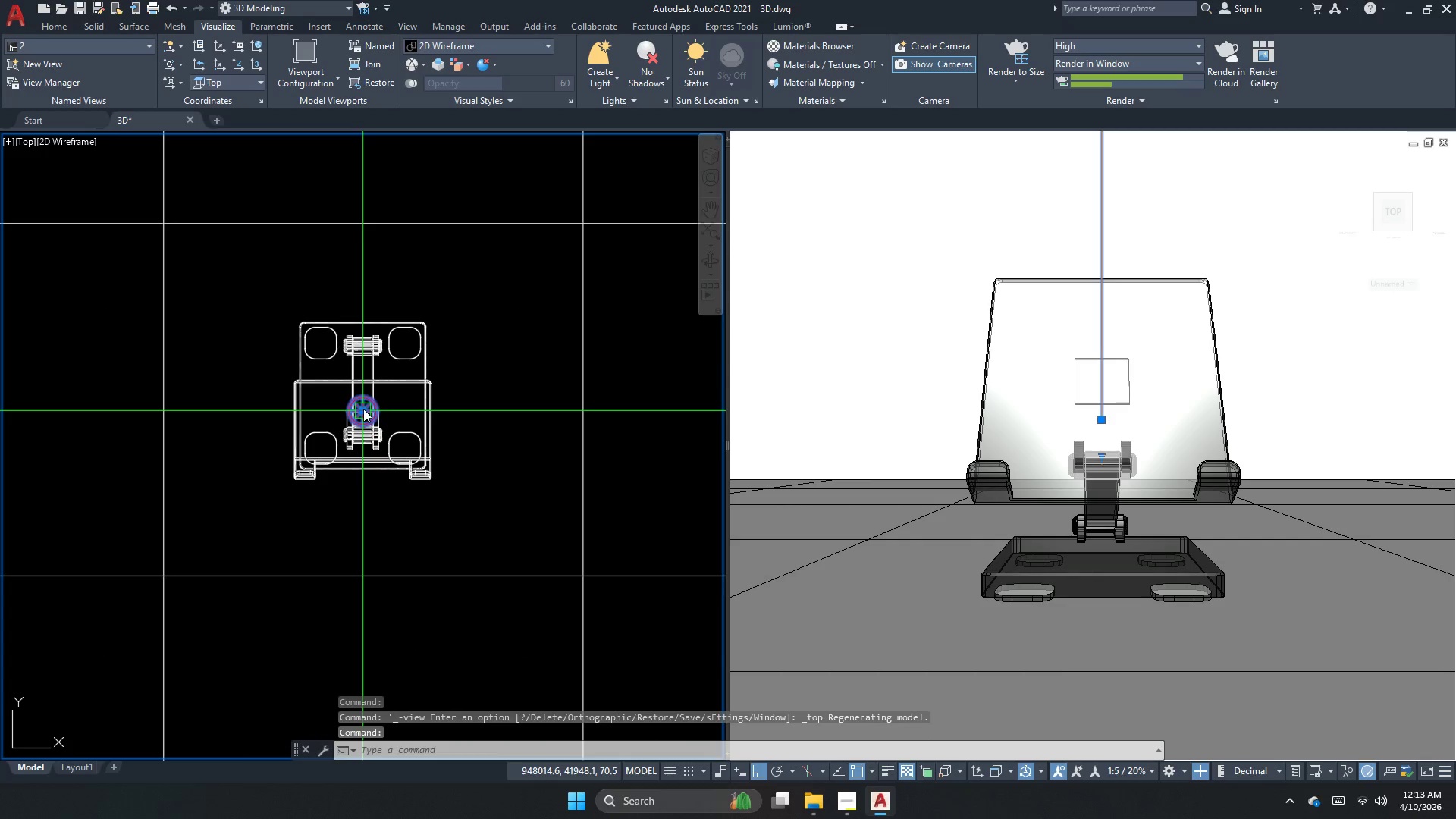 
left_click([363, 409])
 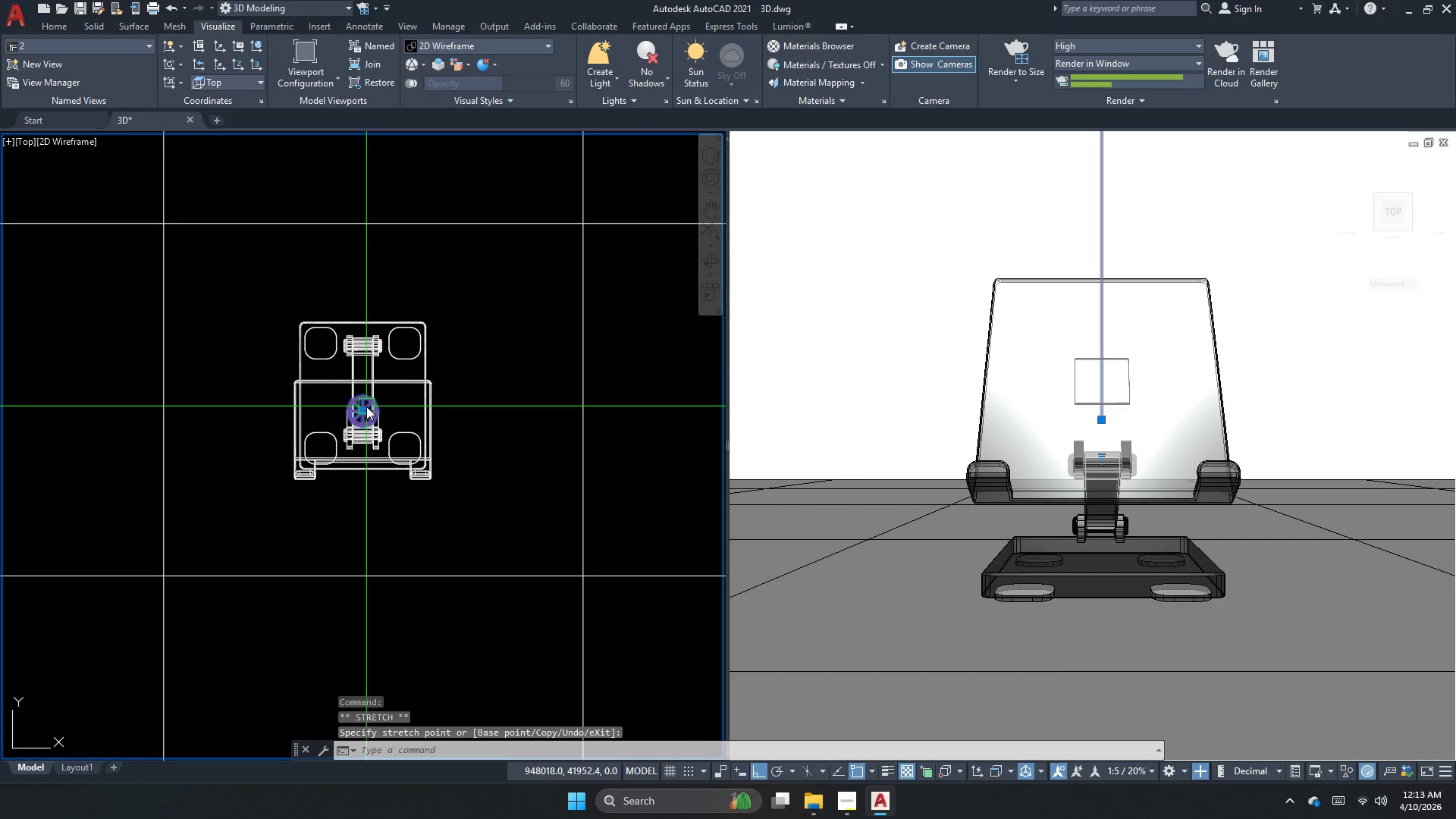 
left_click([364, 411])
 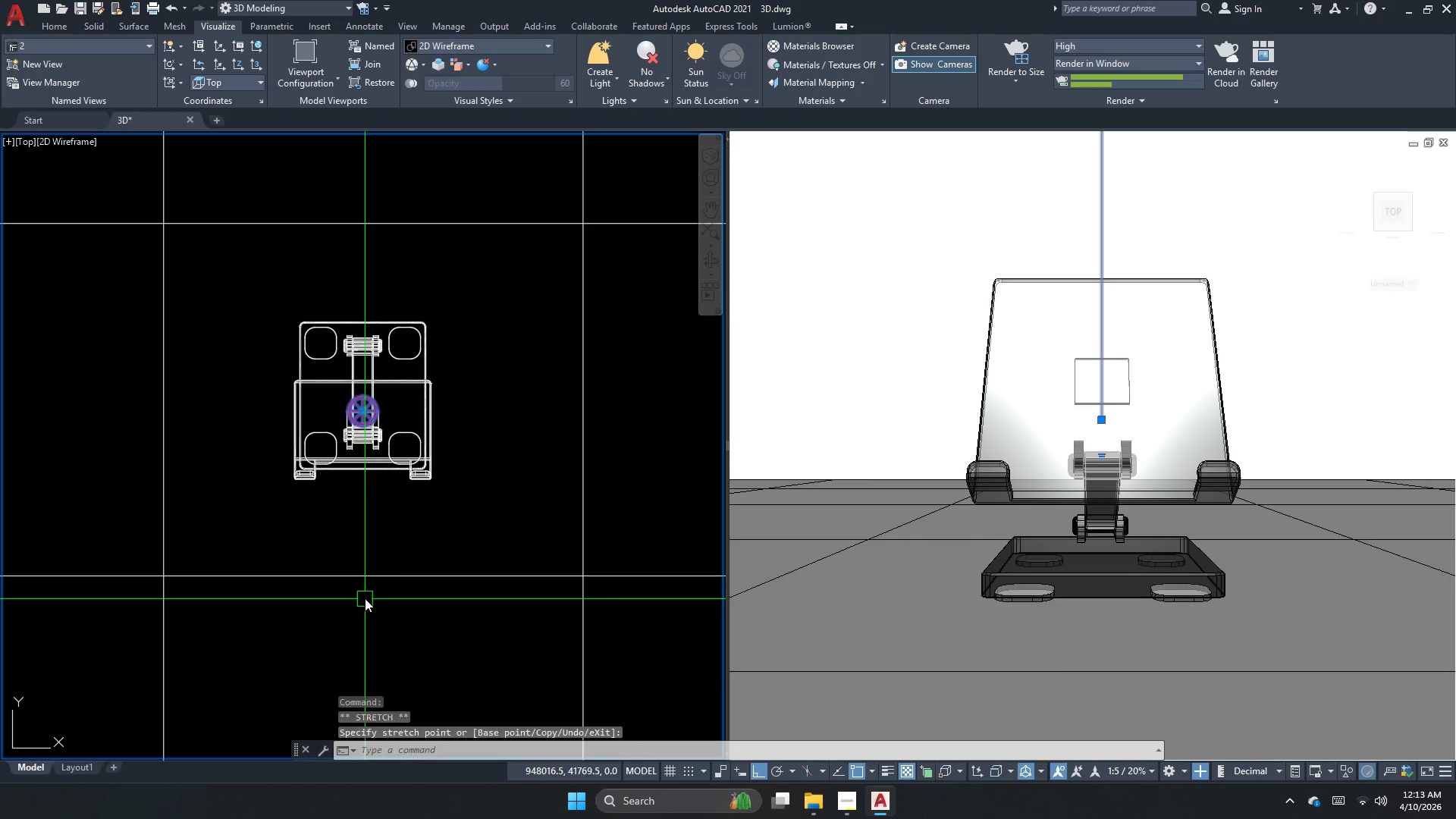 
key(Escape)
 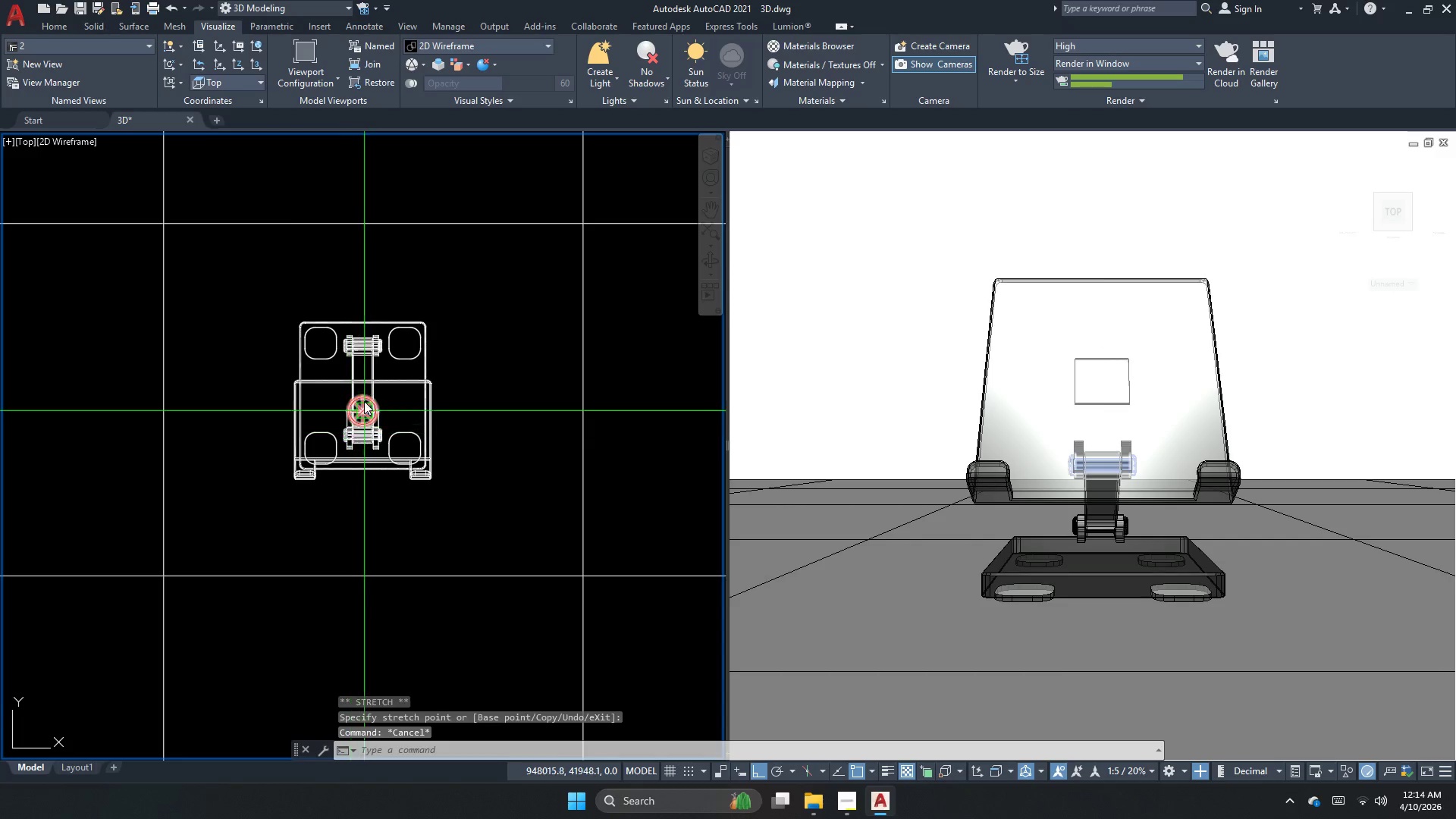 
left_click([364, 396])
 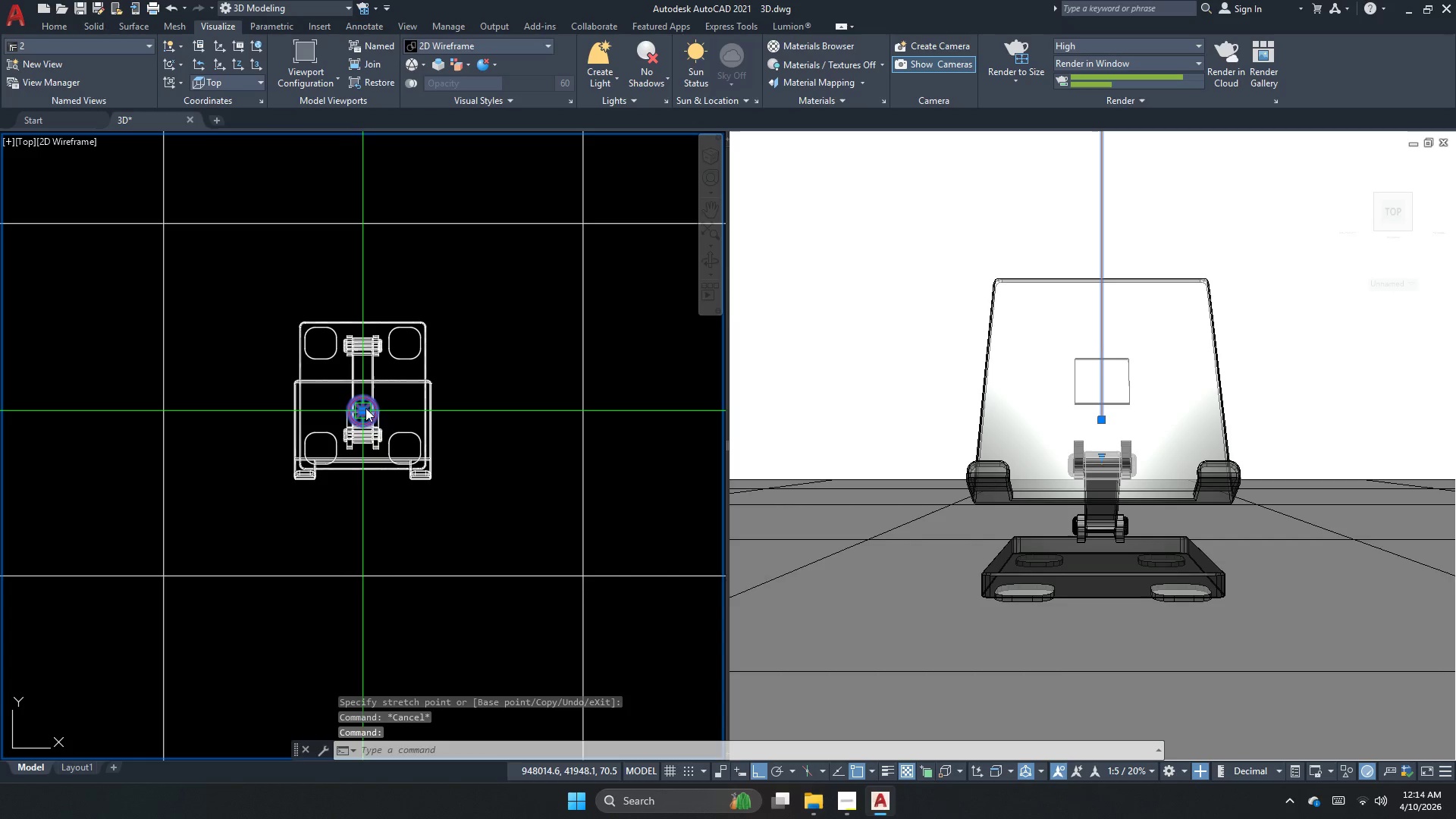 
left_click([366, 408])
 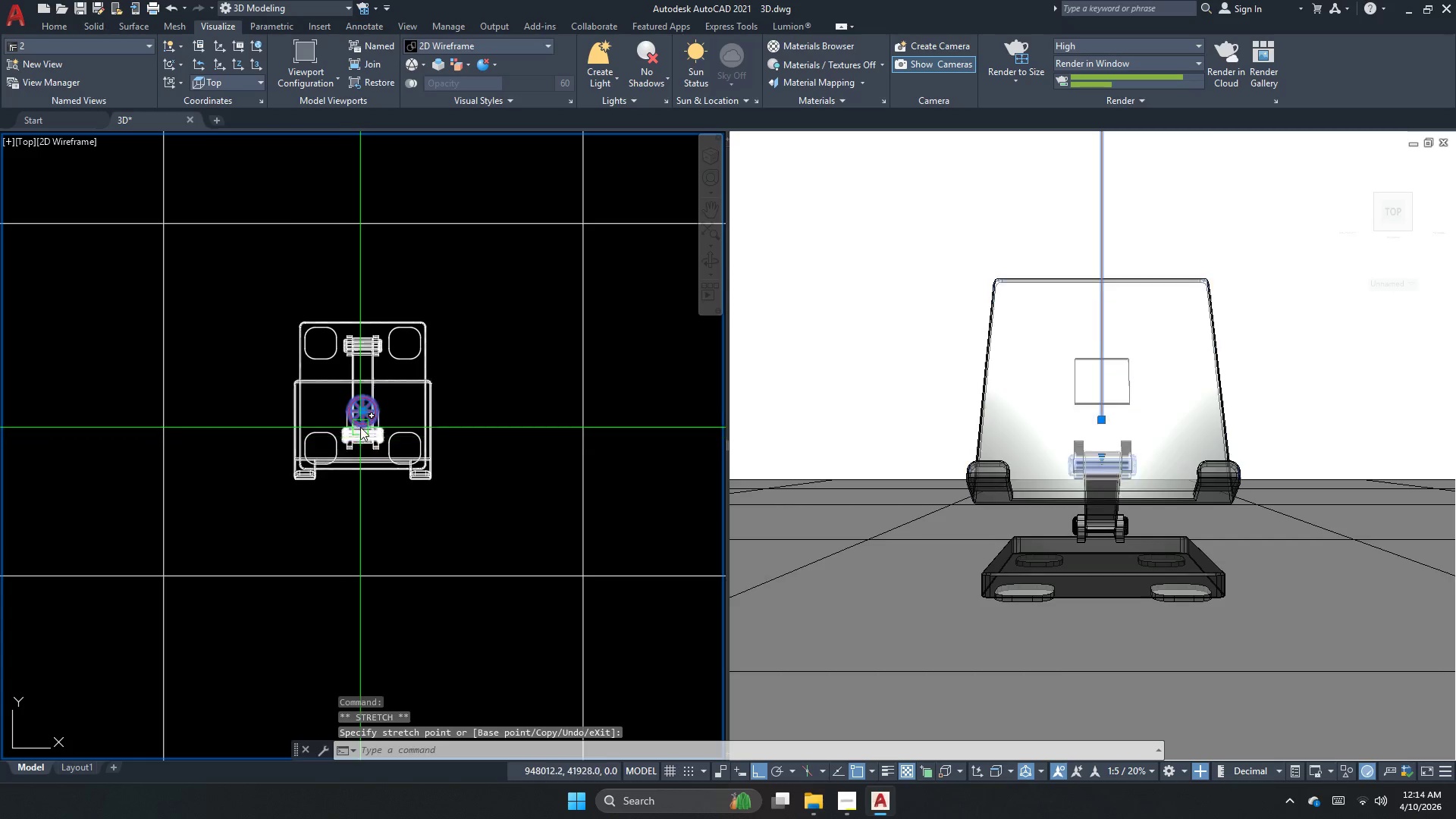 
left_click_drag(start_coordinate=[361, 413], to_coordinate=[366, 420])
 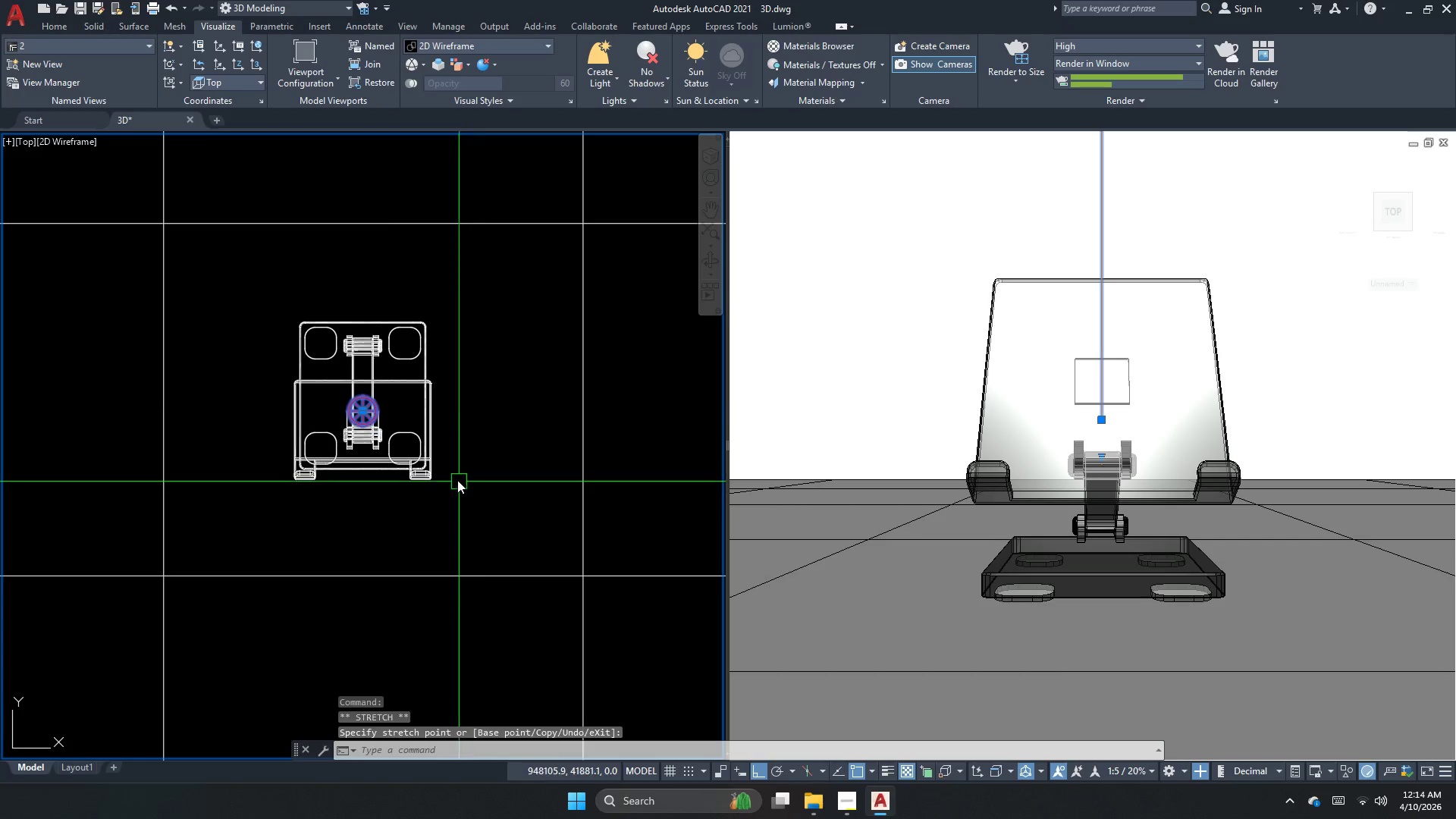 
key(Escape)
 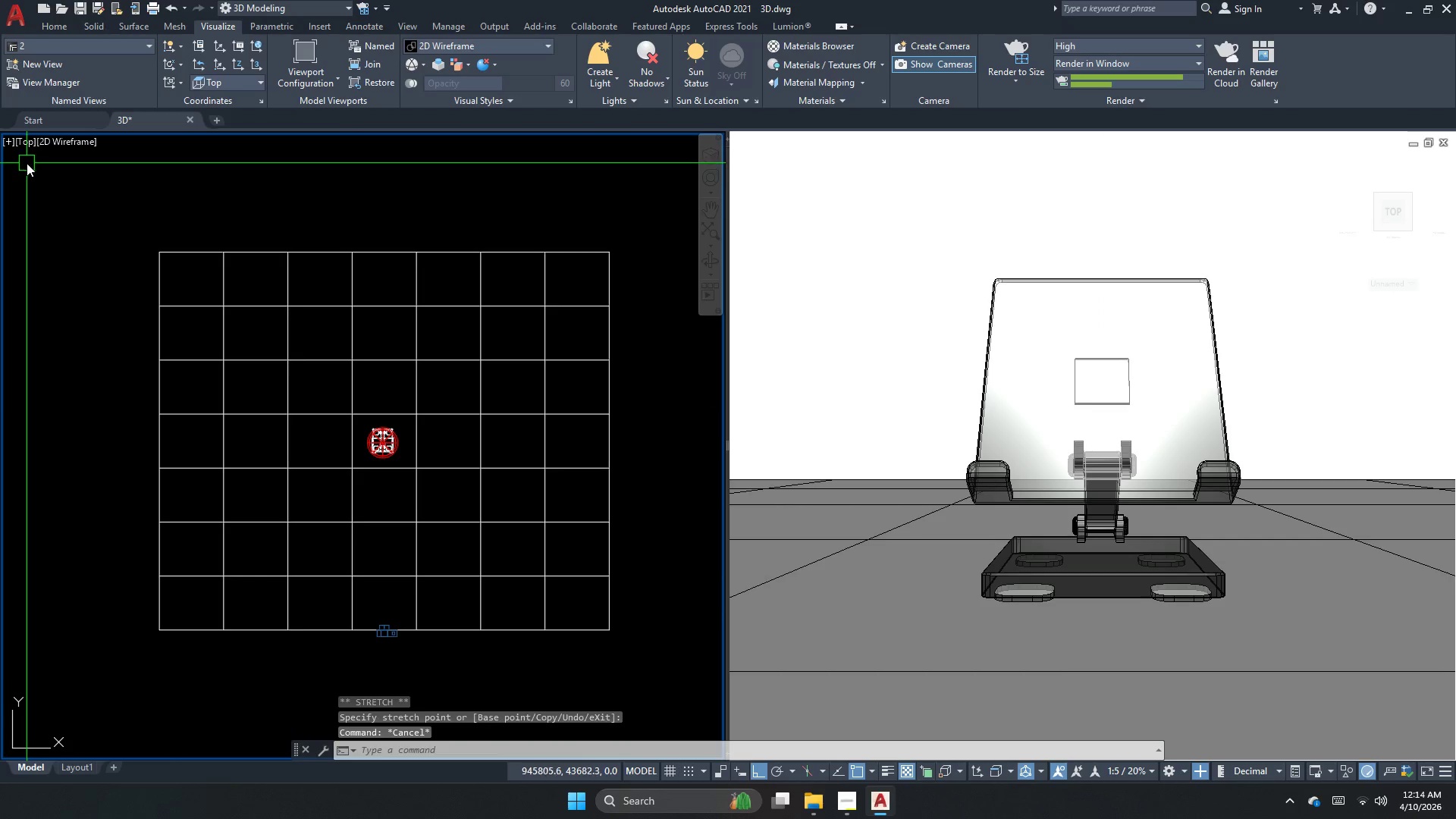 
scroll: coordinate [381, 447], scroll_direction: down, amount: 5.0
 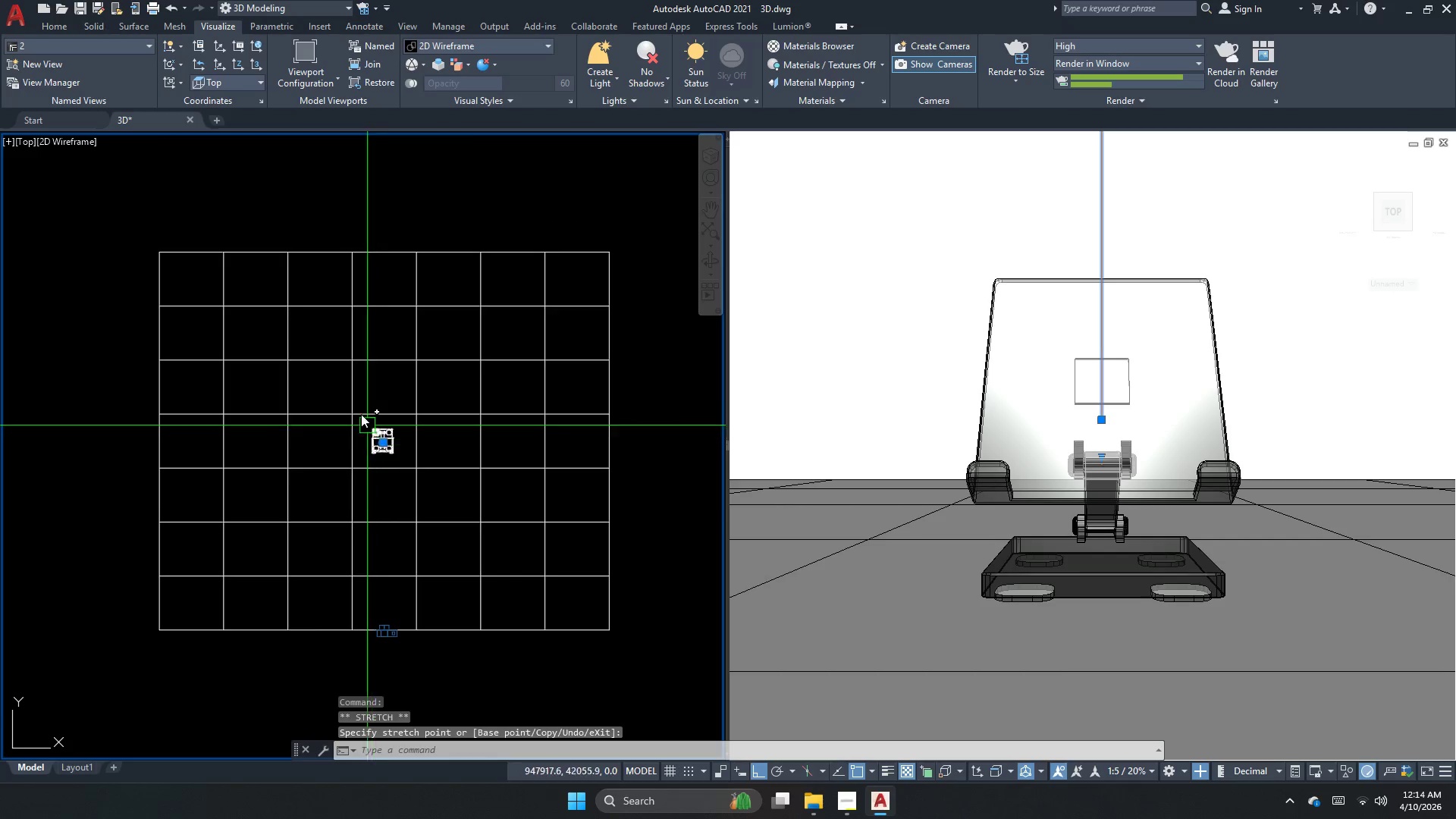 
left_click([27, 152])
 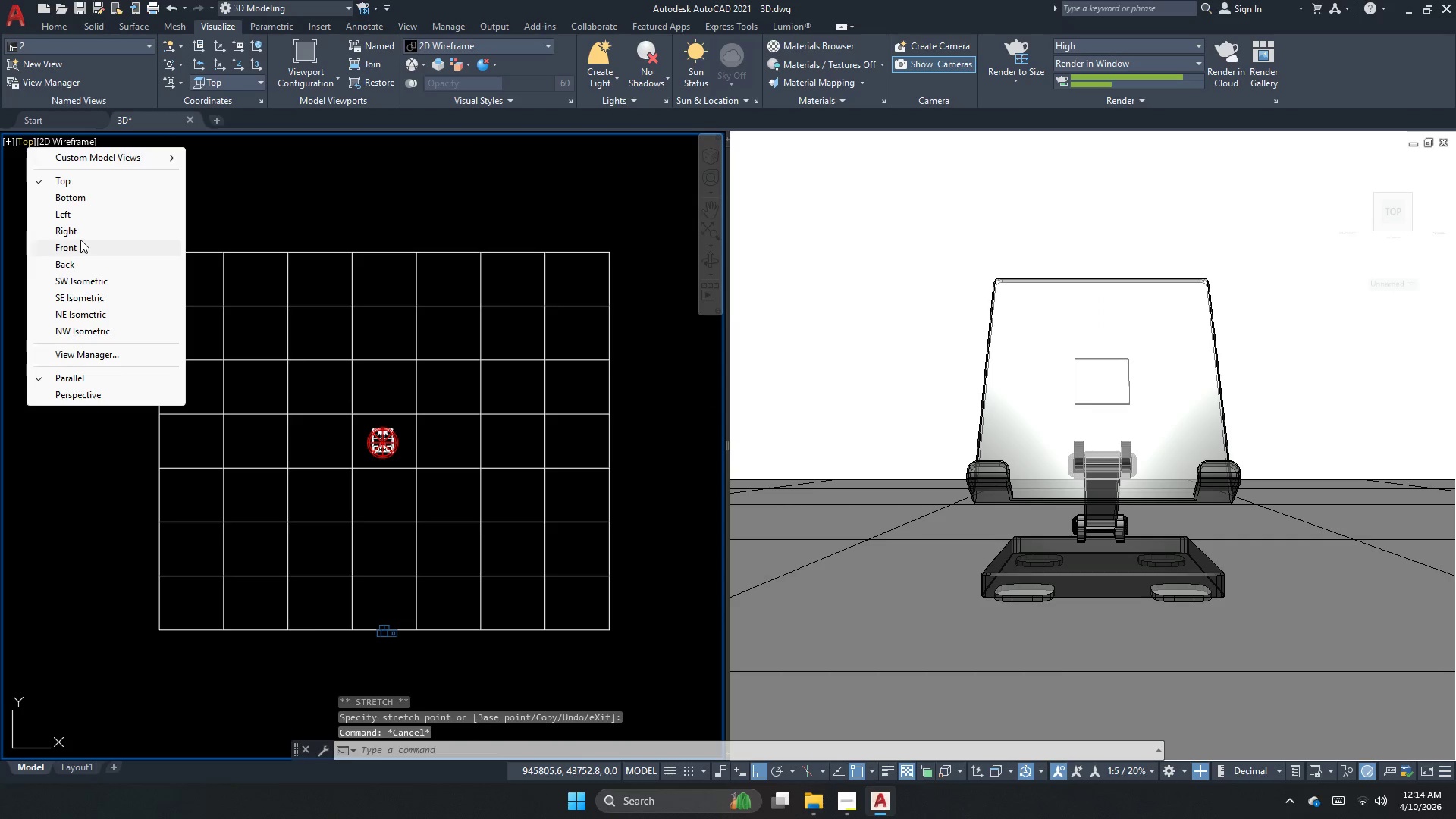 
left_click([82, 237])
 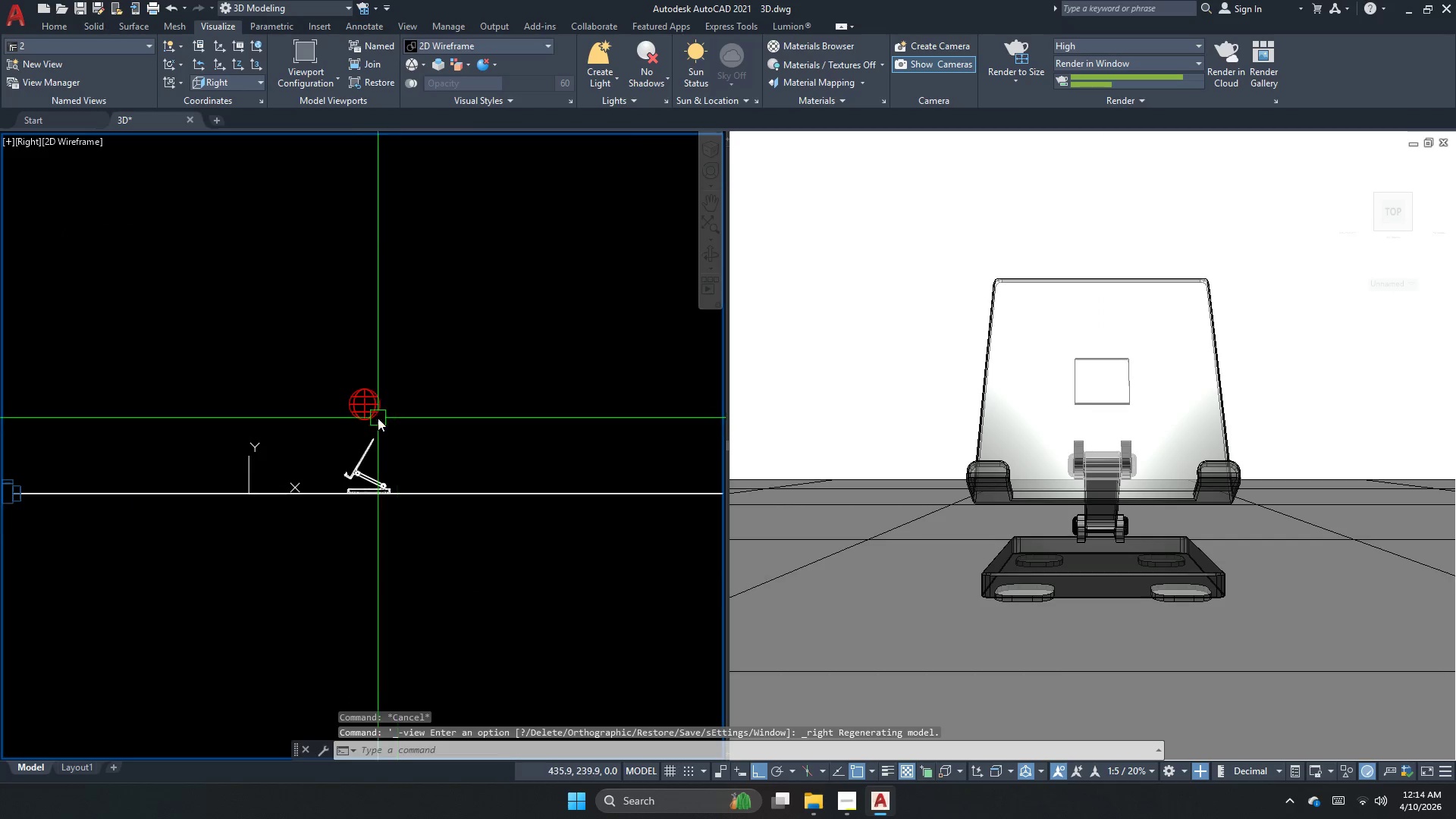 
left_click([363, 412])
 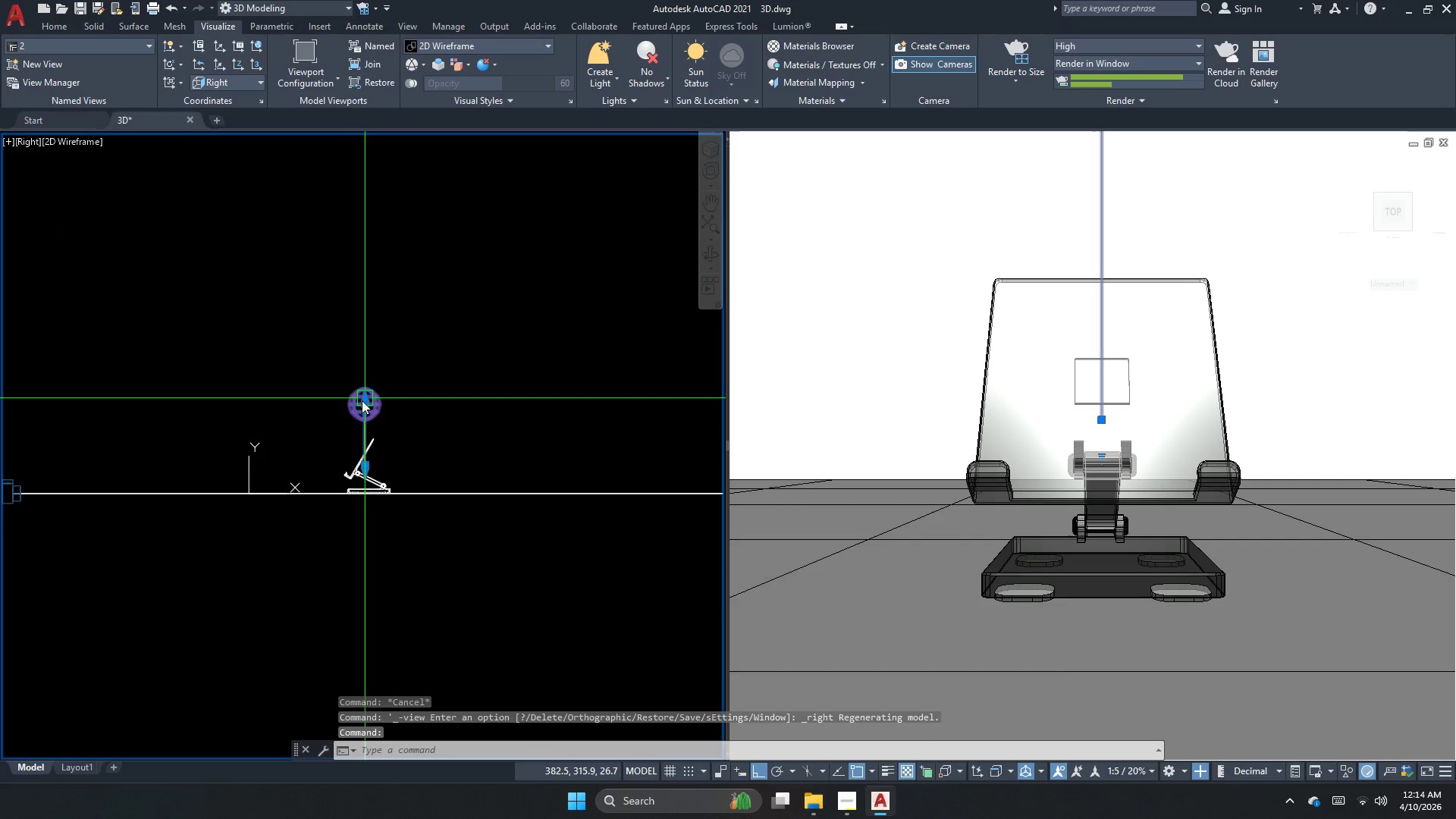 
left_click_drag(start_coordinate=[362, 408], to_coordinate=[356, 409])
 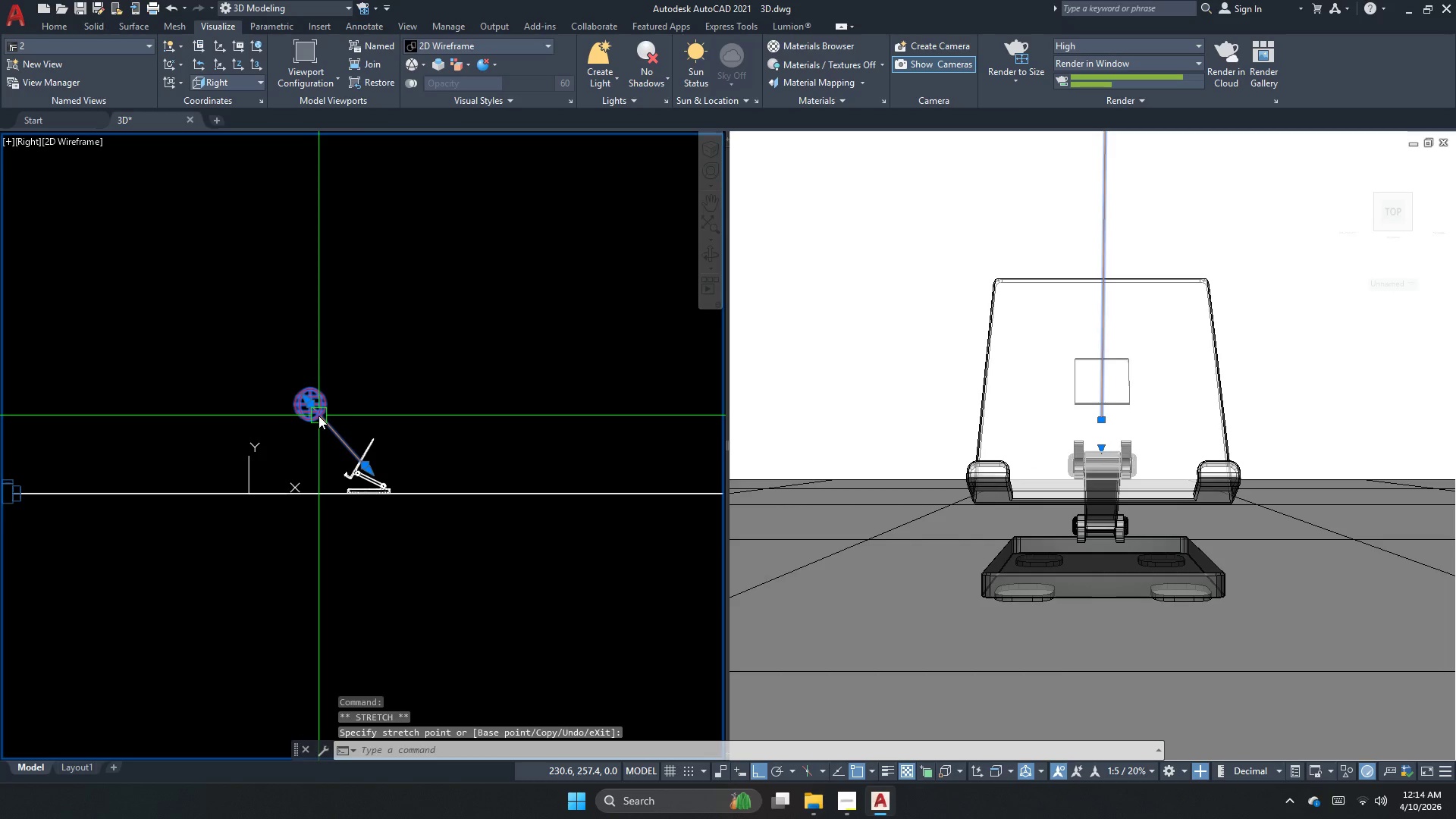 
scroll: coordinate [318, 411], scroll_direction: up, amount: 1.0
 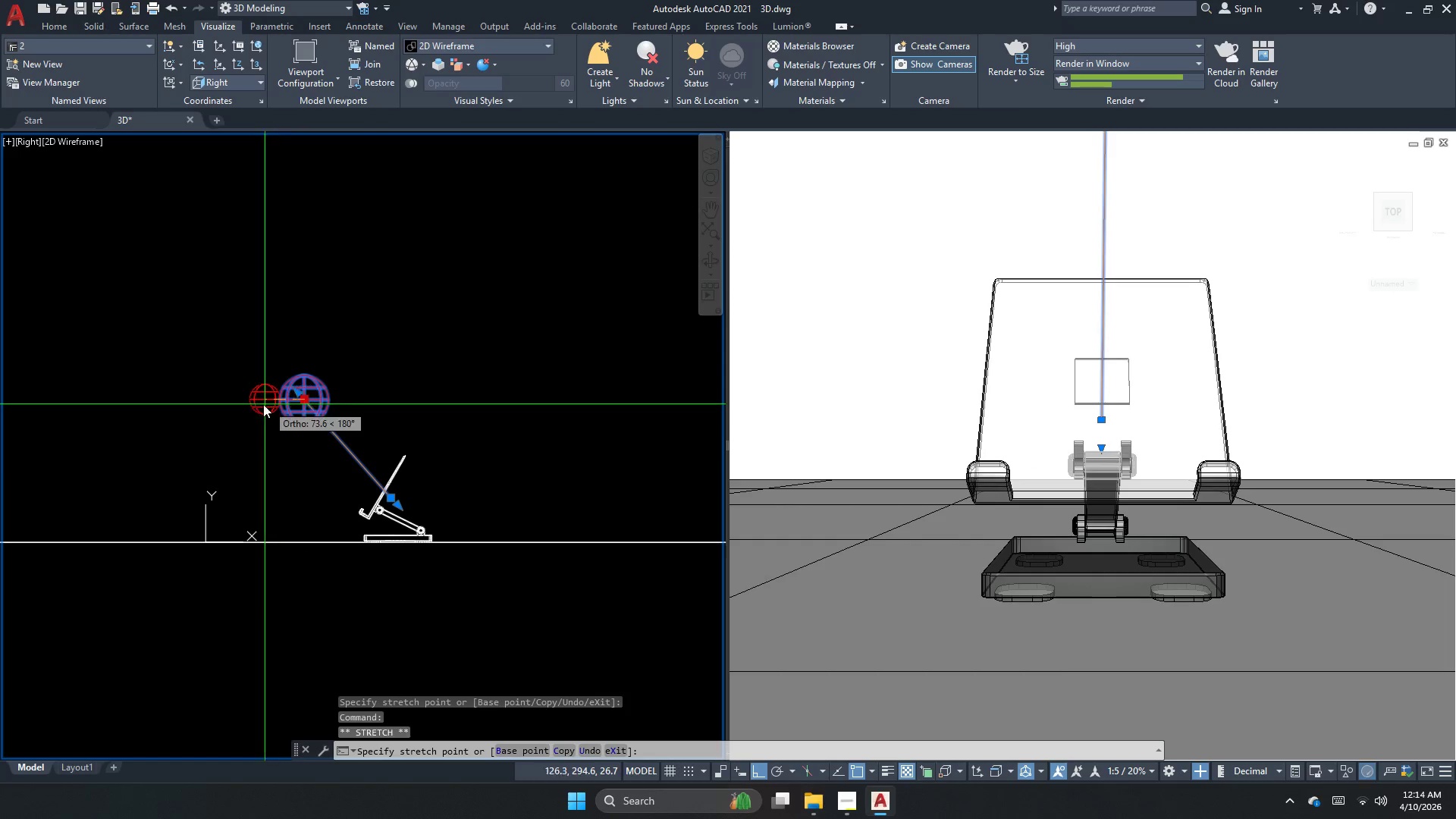 
left_click([221, 403])
 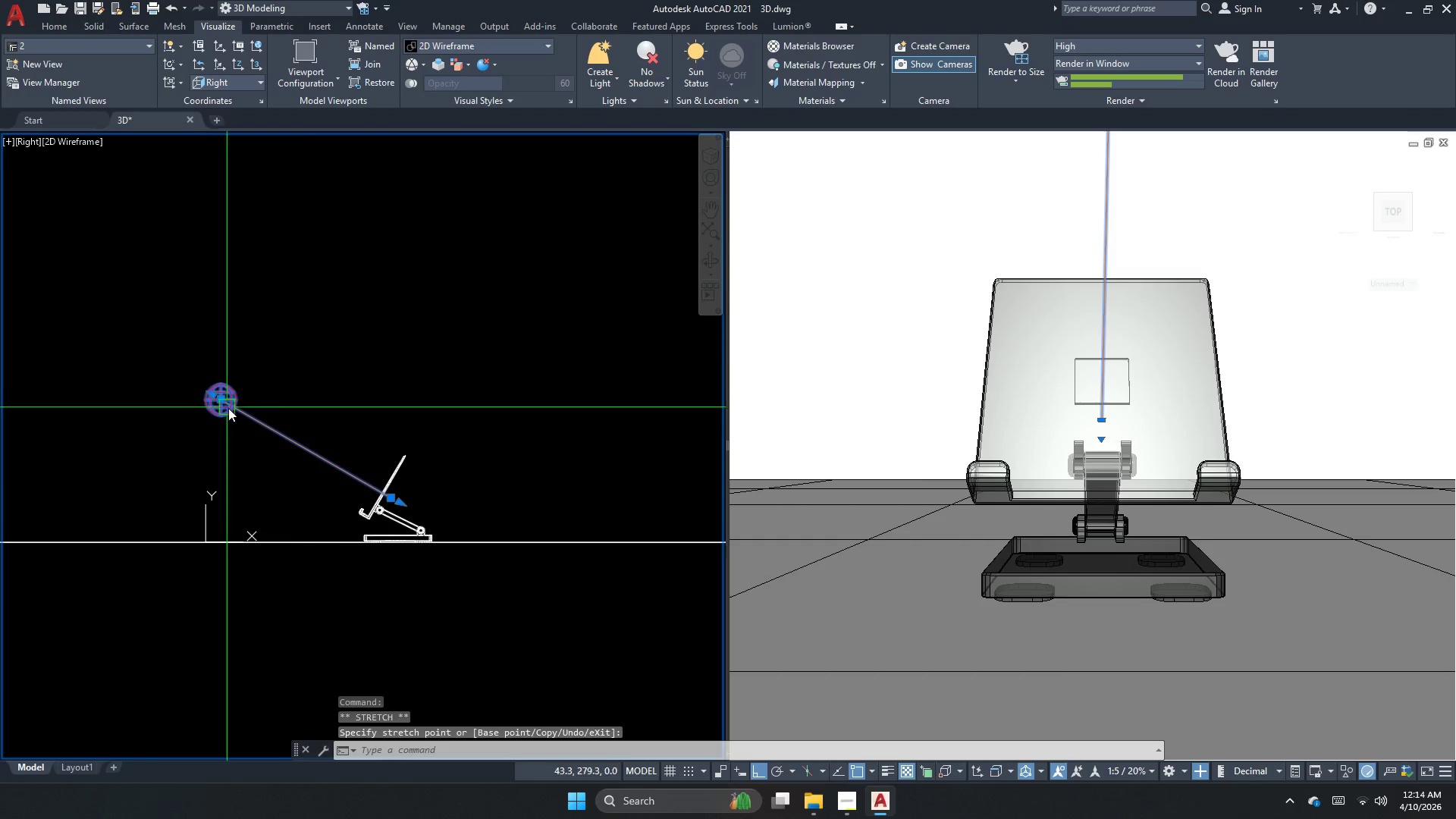 
mouse_move([249, 435])
 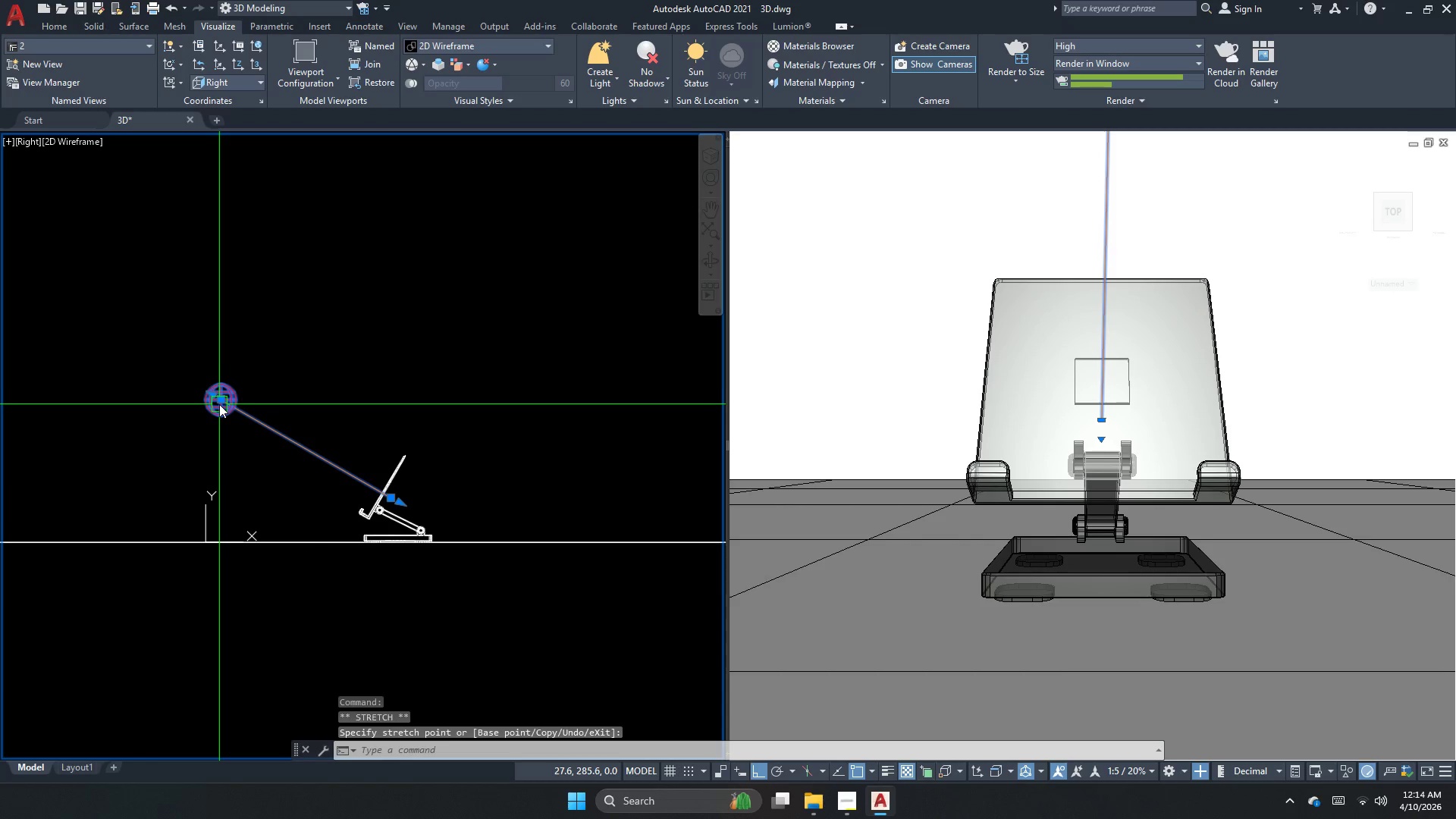 
left_click([222, 398])
 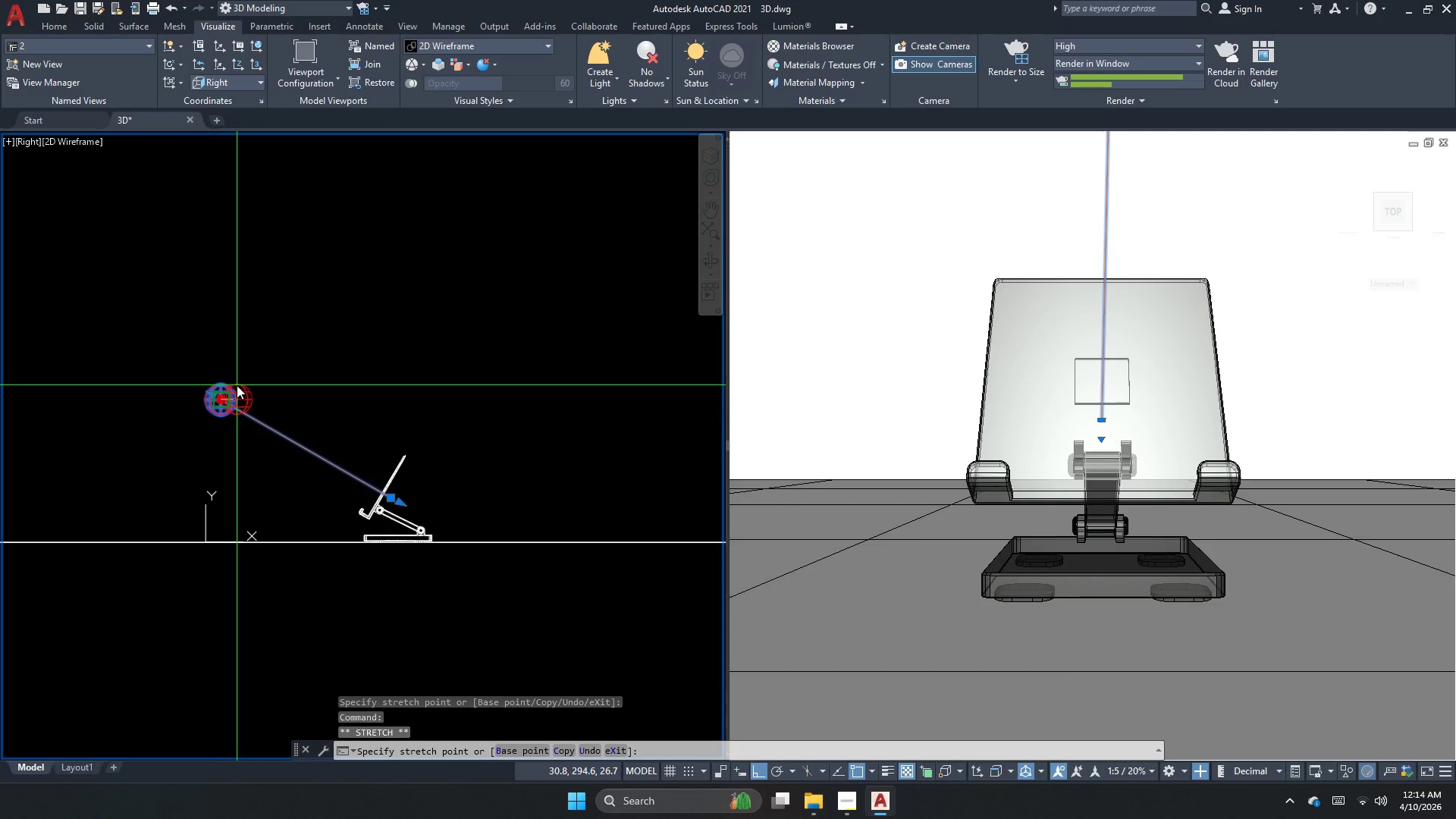 
scroll: coordinate [241, 381], scroll_direction: up, amount: 1.0
 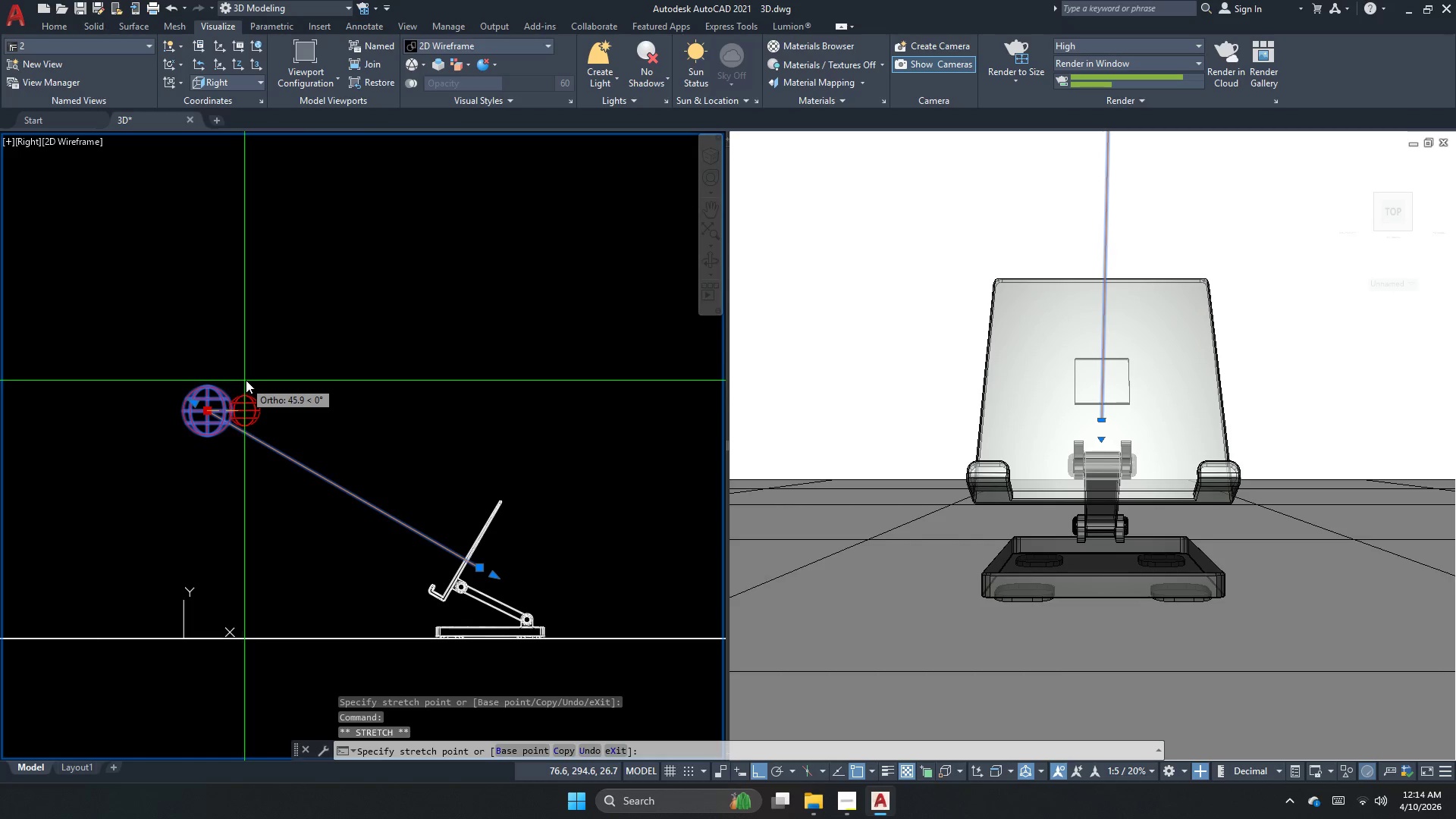 
left_click([251, 380])
 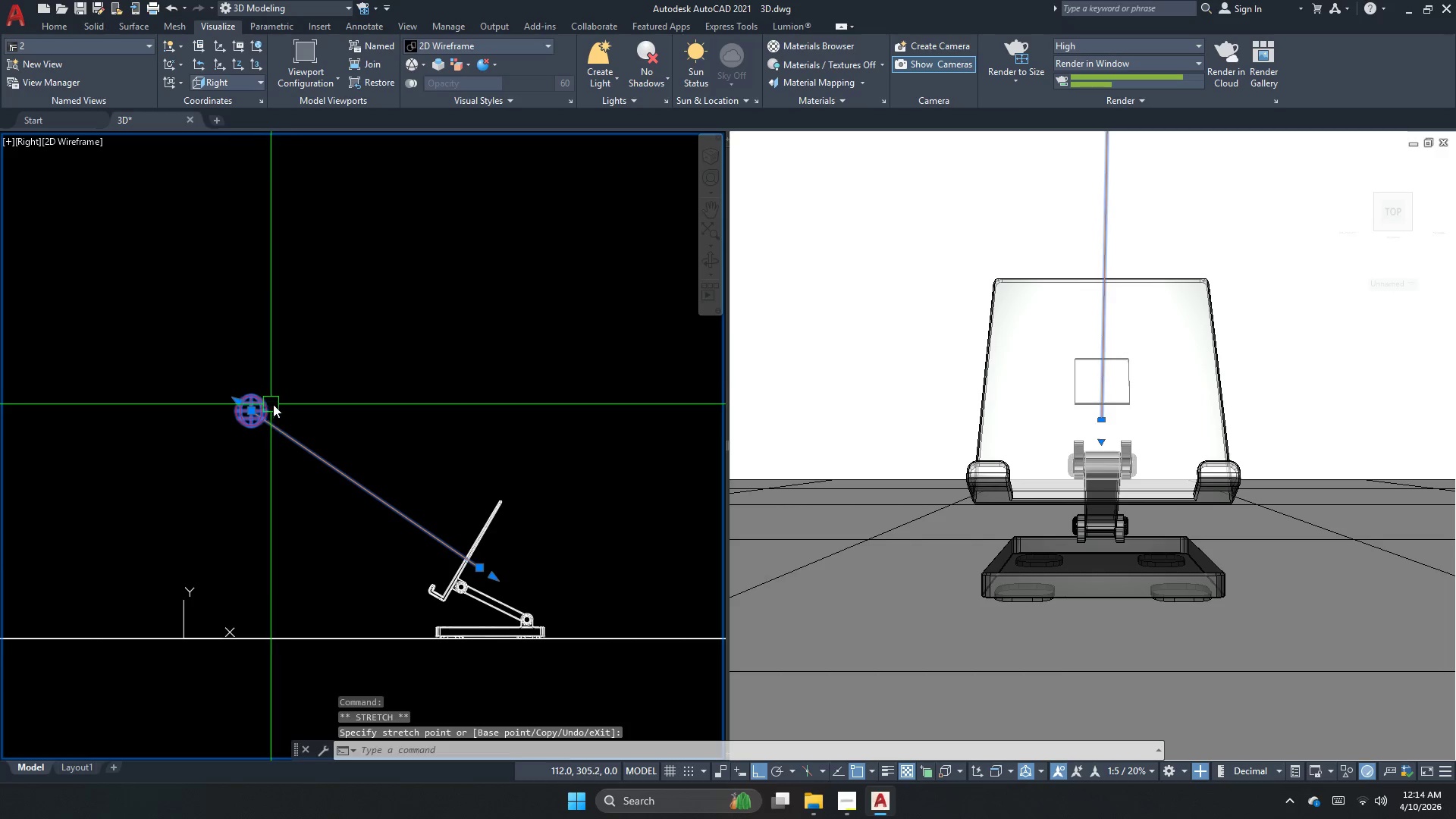 
key(Escape)
 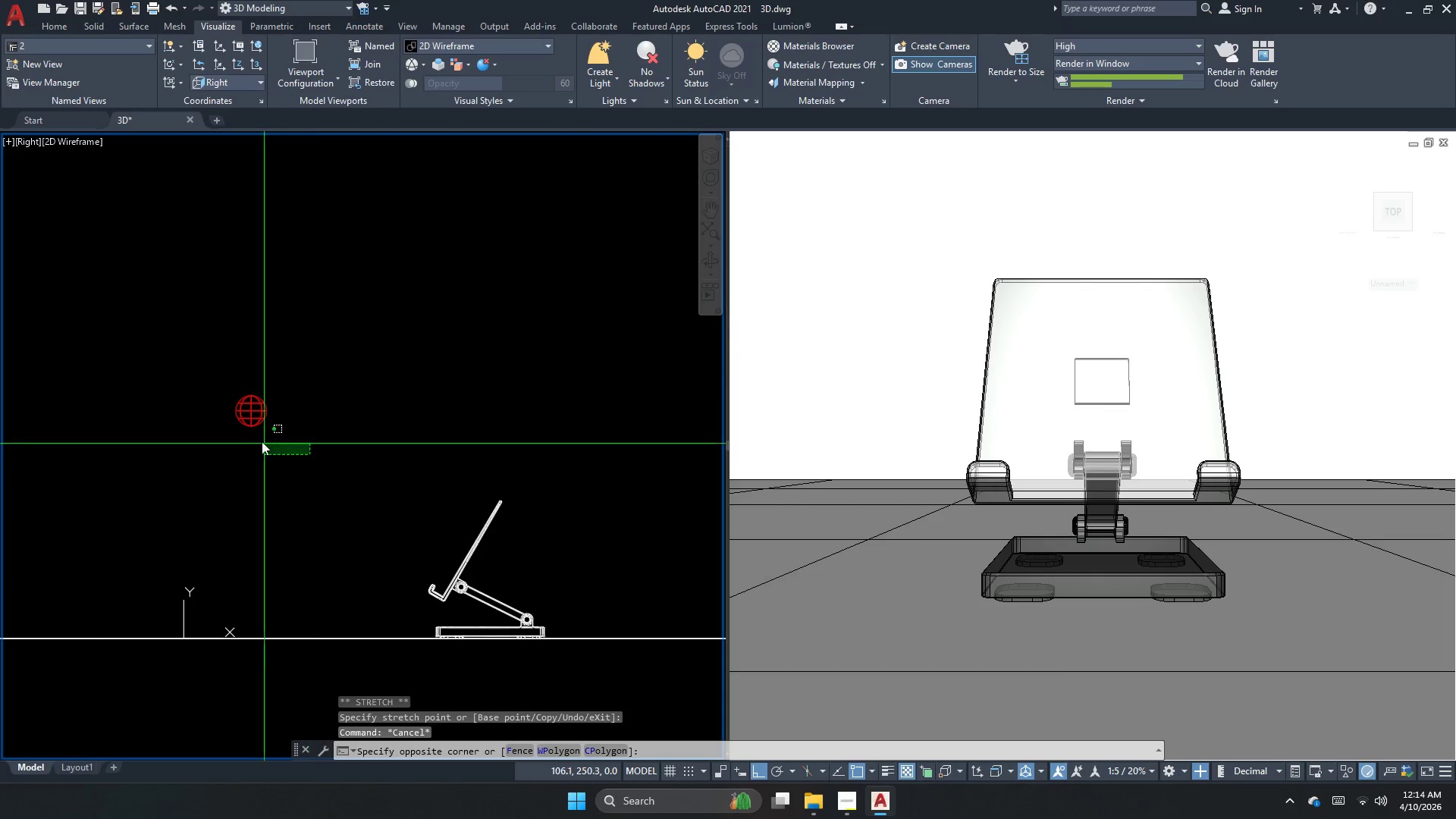 
left_click_drag(start_coordinate=[195, 375], to_coordinate=[203, 381])
 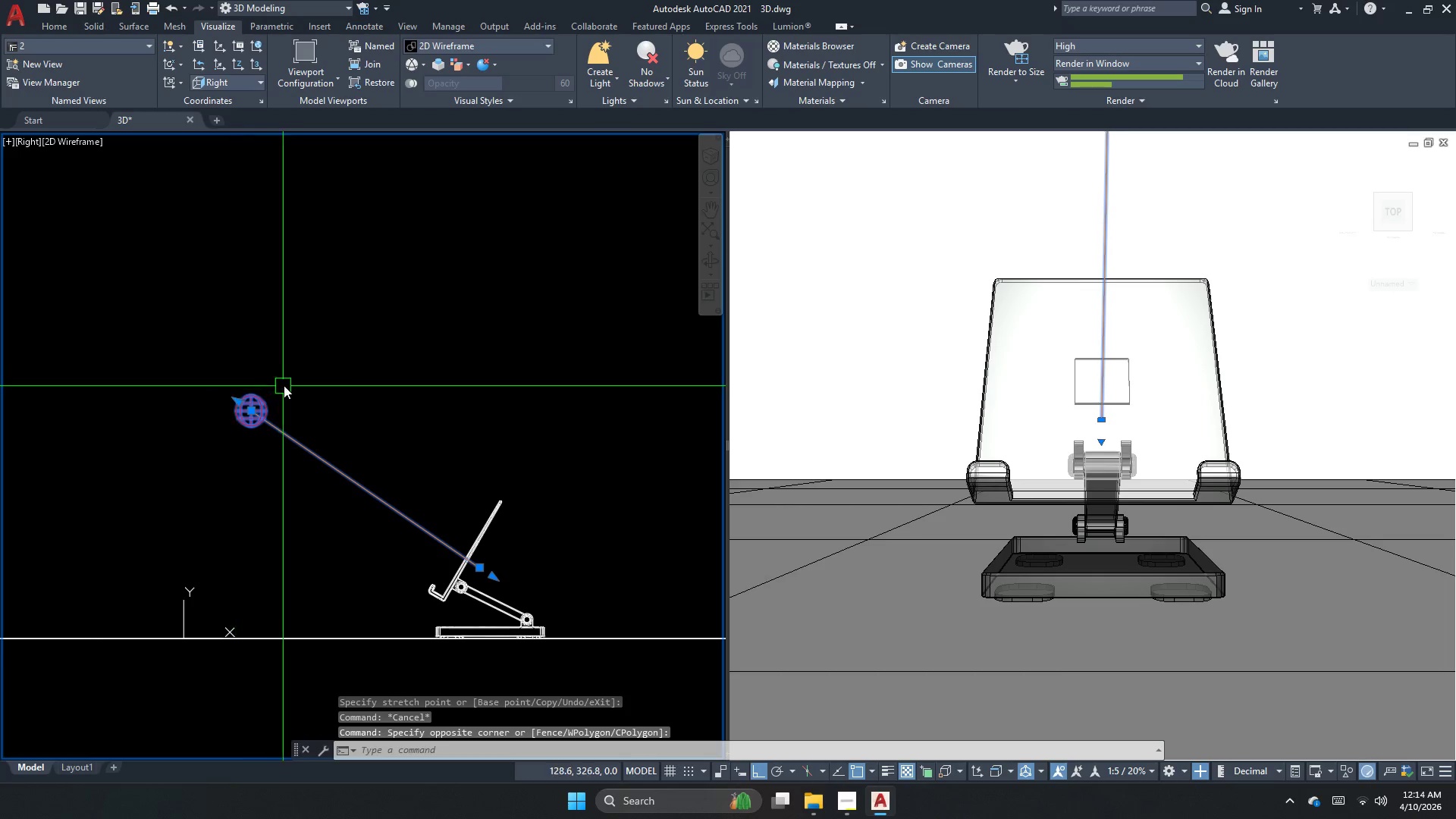 
type(co )
 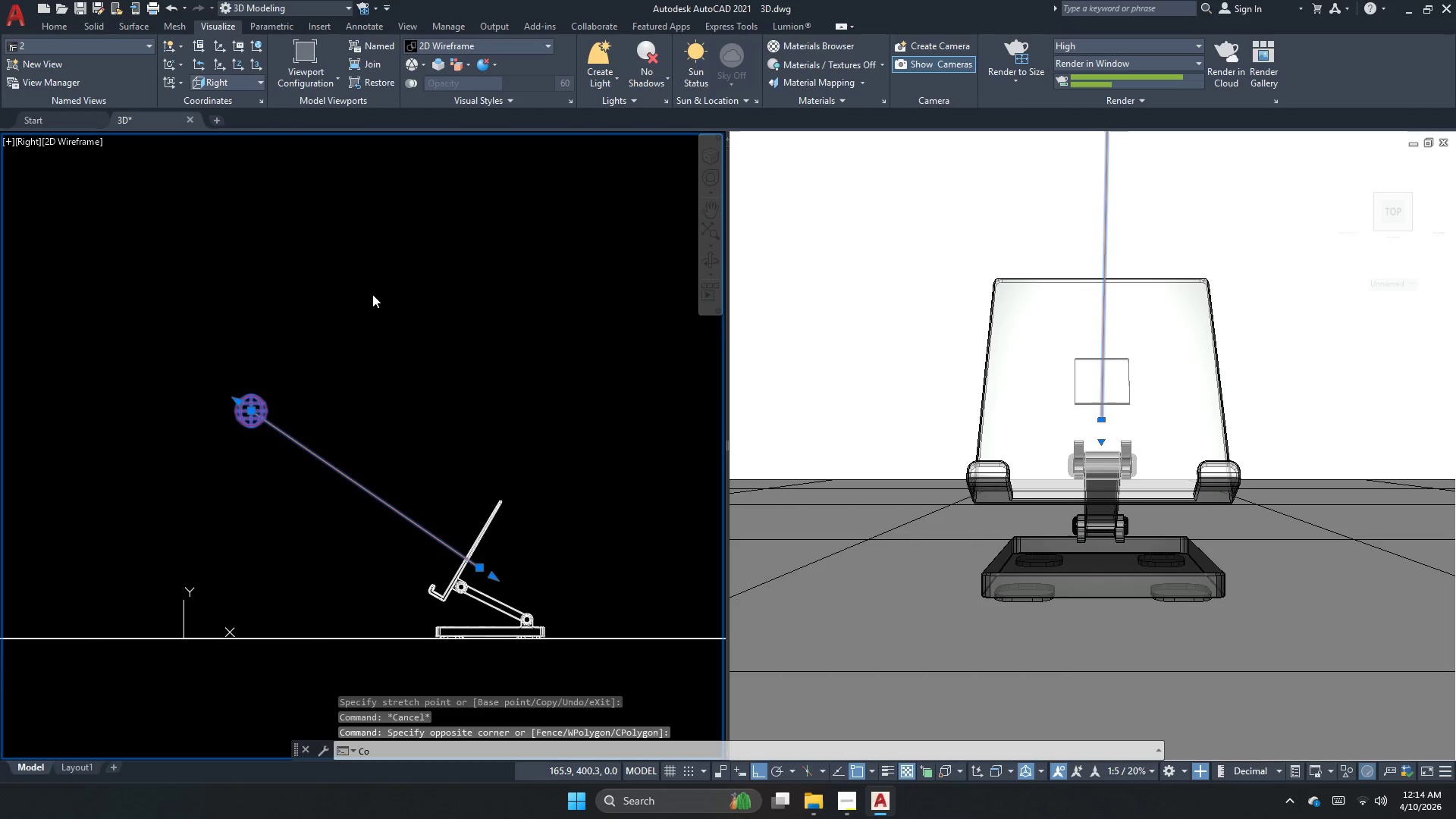 
left_click_drag(start_coordinate=[372, 294], to_coordinate=[372, 305])
 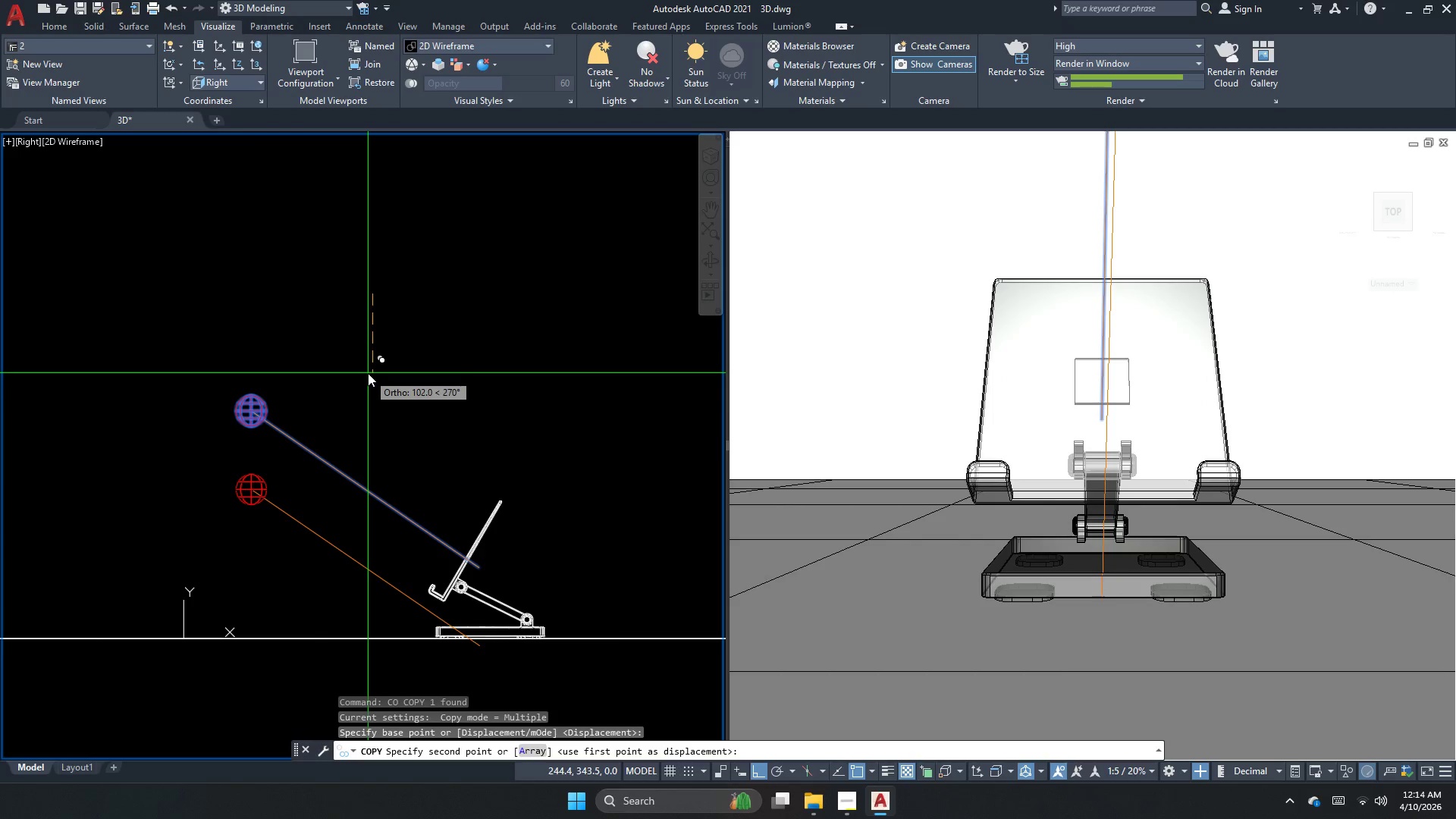 
left_click([368, 373])
 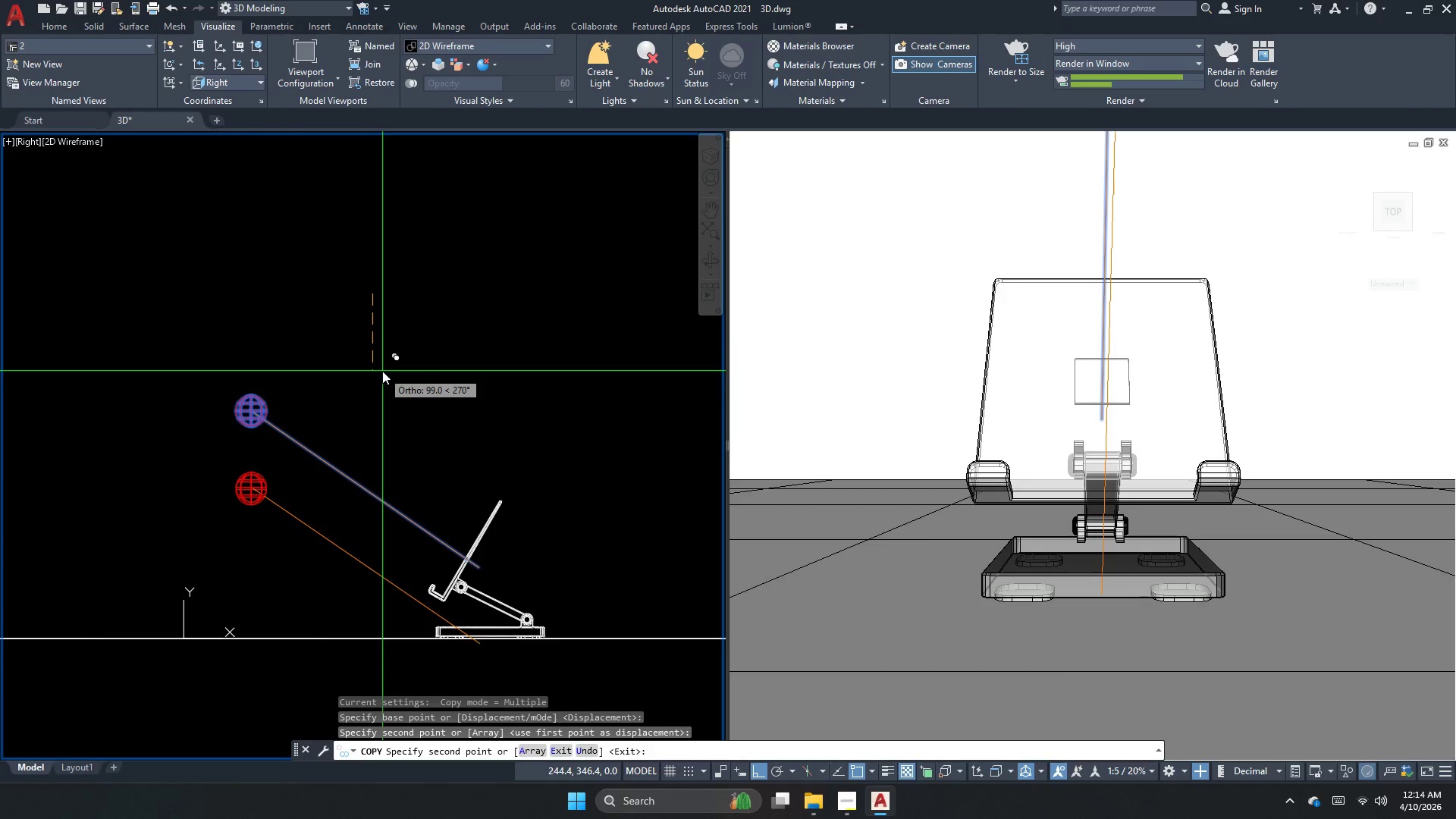 
key(Escape)
type(ch )
 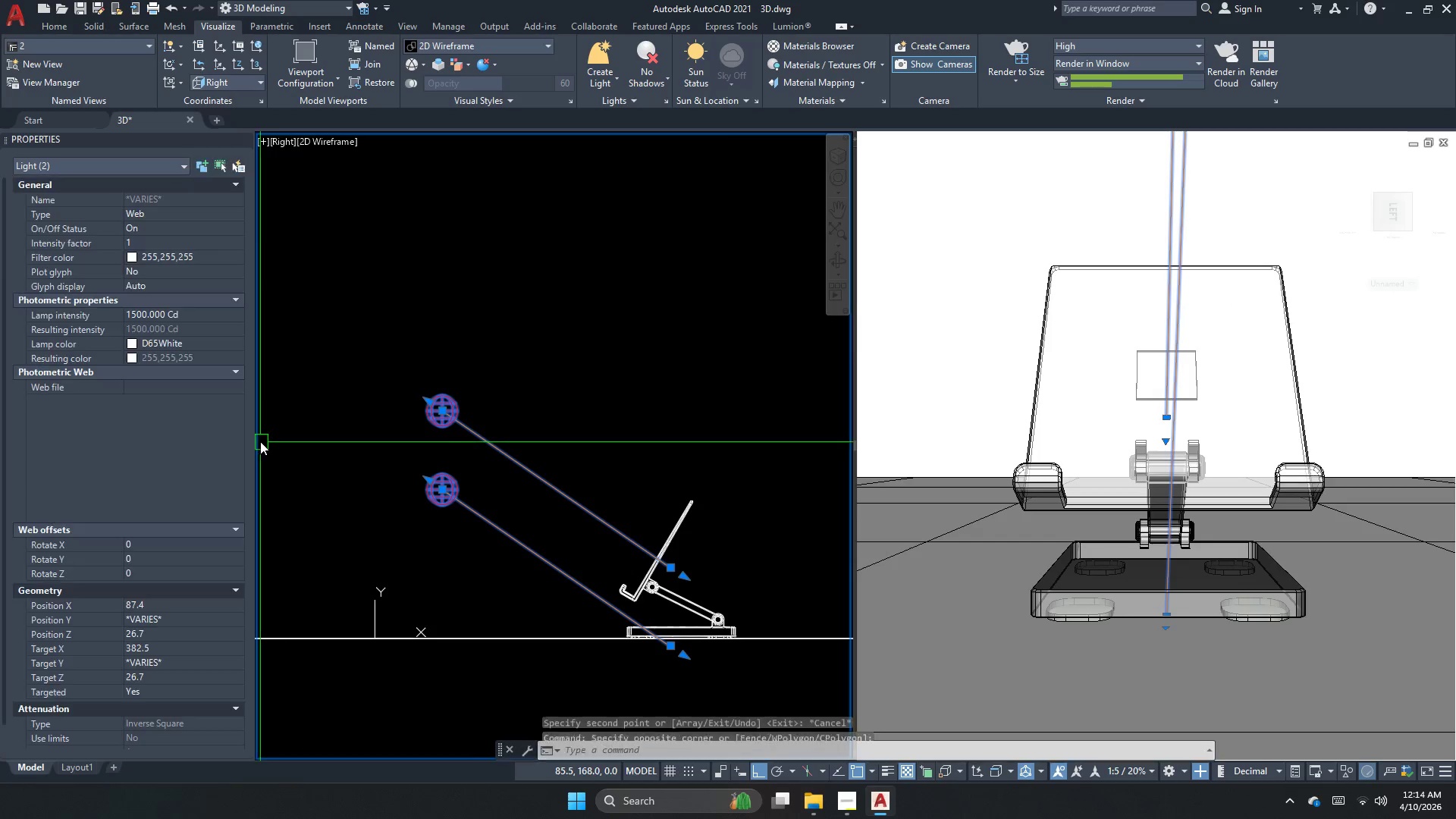 
left_click_drag(start_coordinate=[282, 378], to_coordinate=[262, 425])
 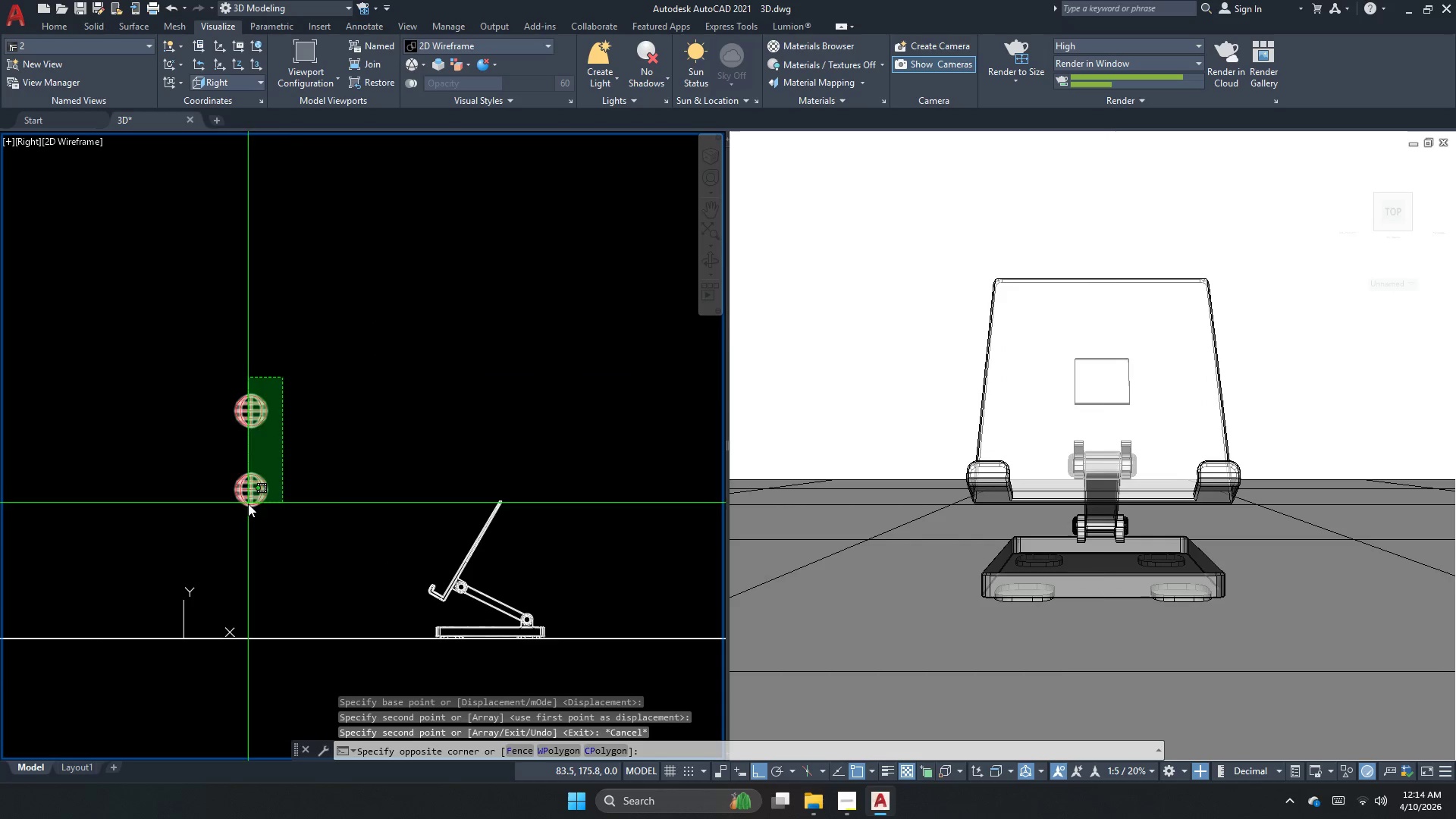 
left_click_drag(start_coordinate=[248, 504], to_coordinate=[248, 511])
 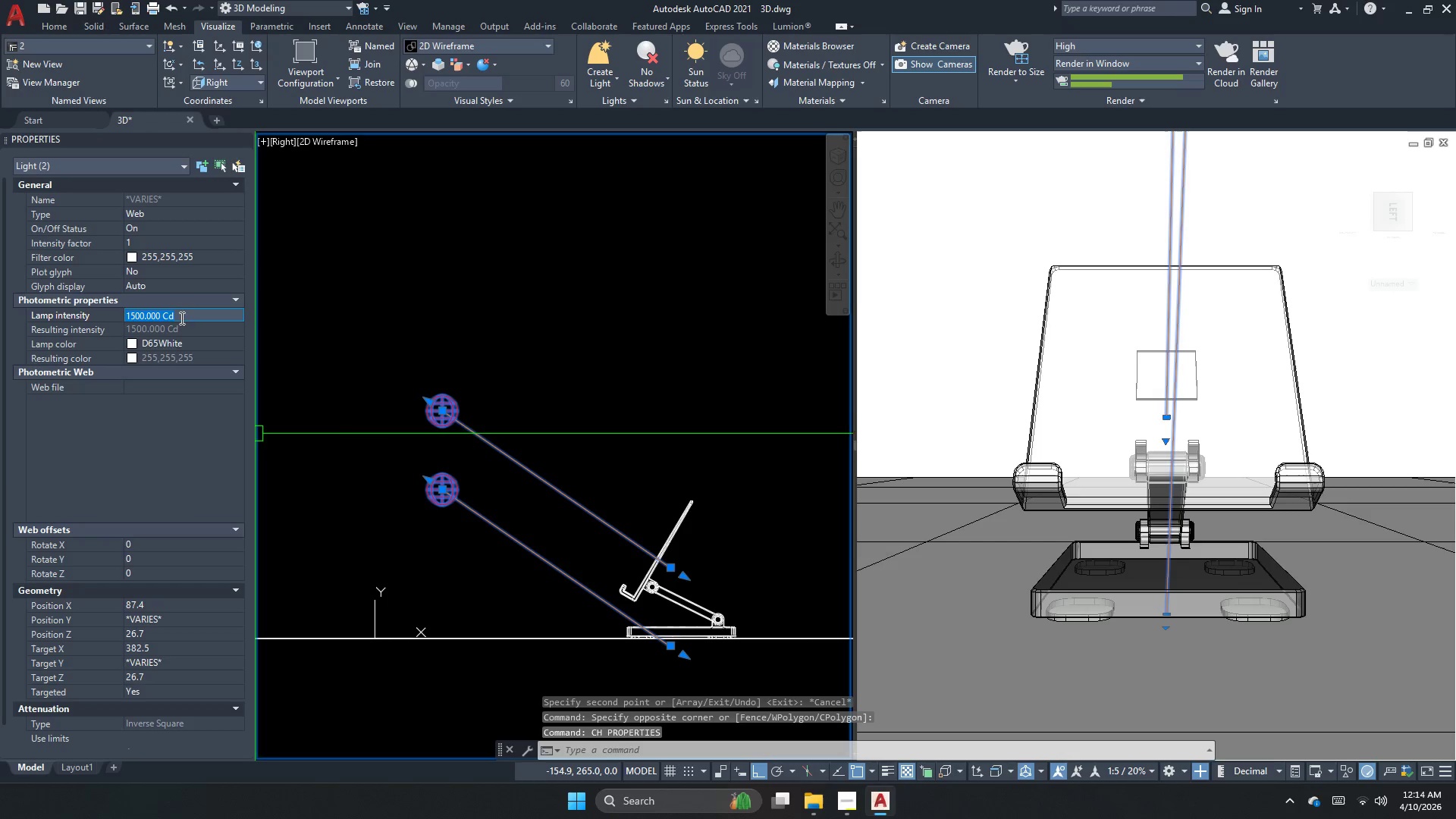 
key(Numpad1)
 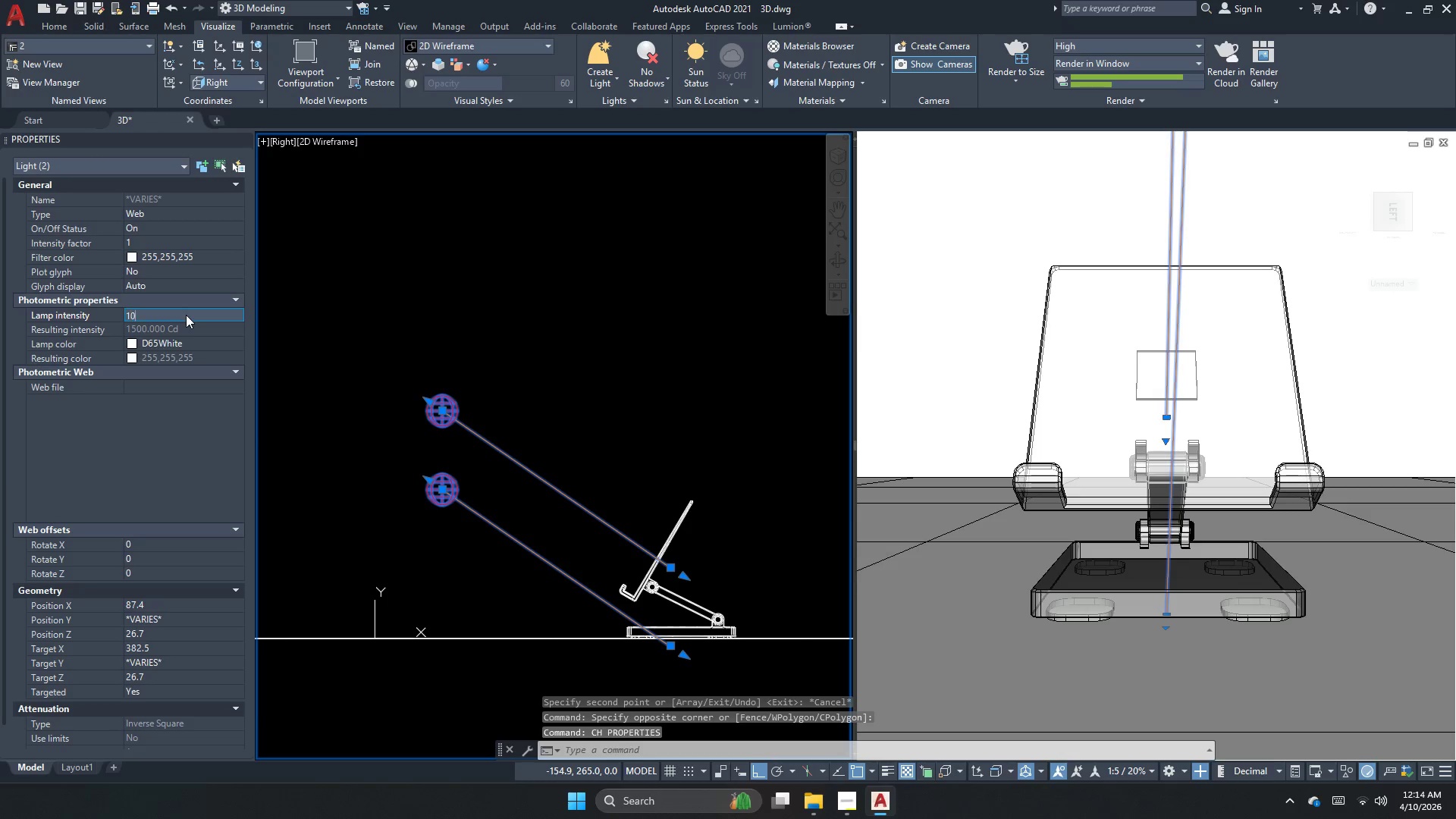 
key(Numpad0)
 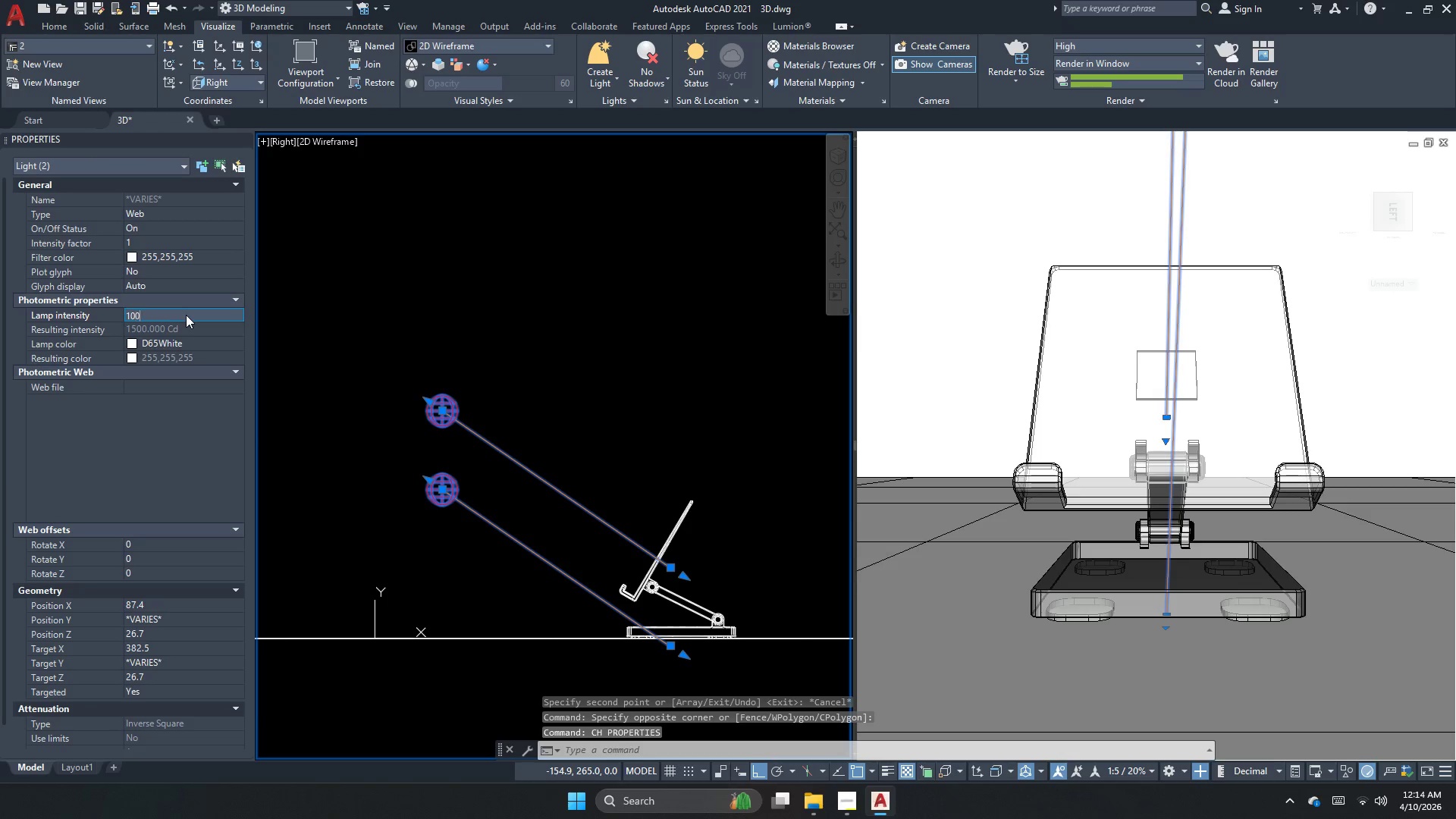 
key(Numpad0)
 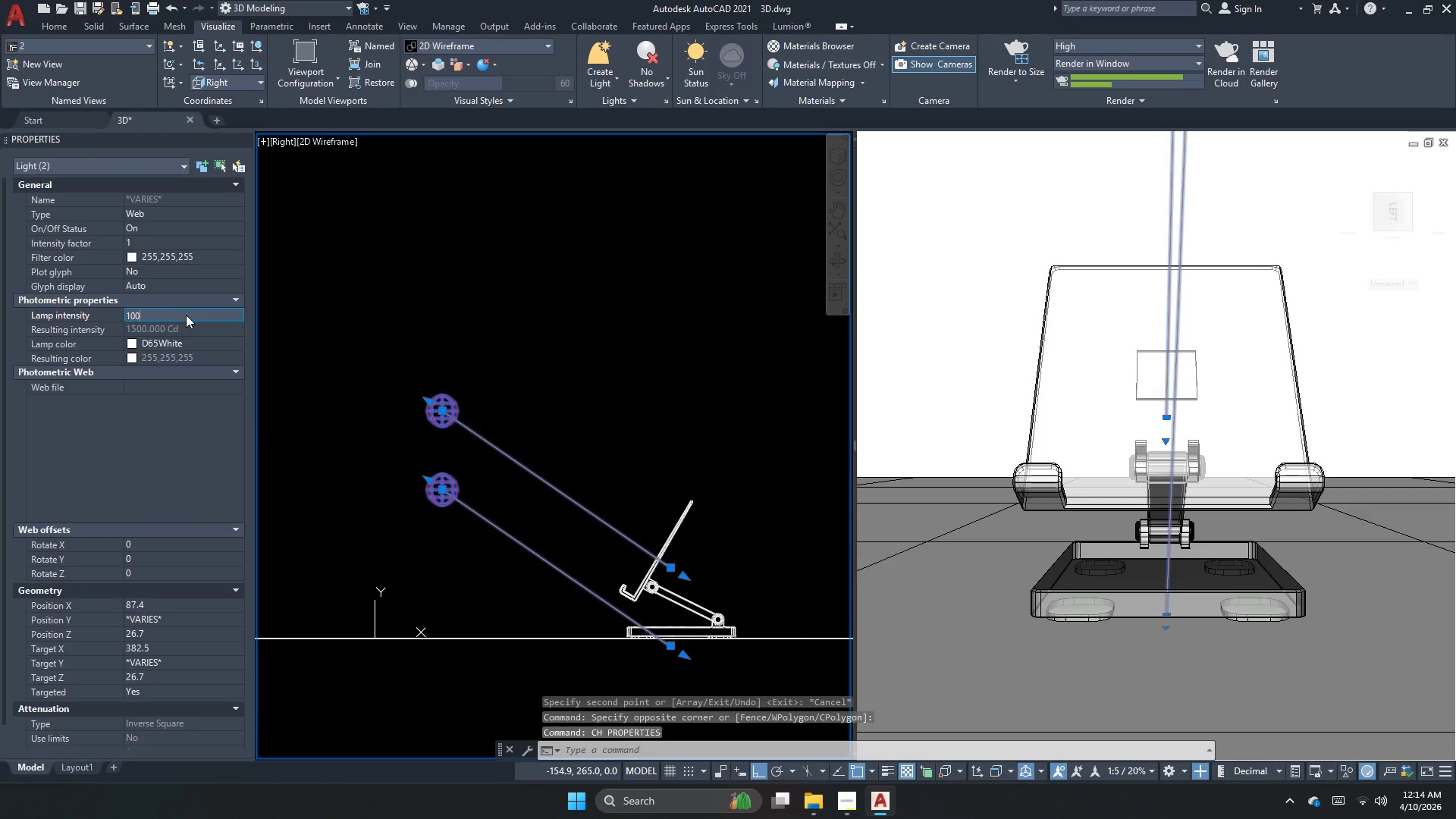 
key(NumpadEnter)
 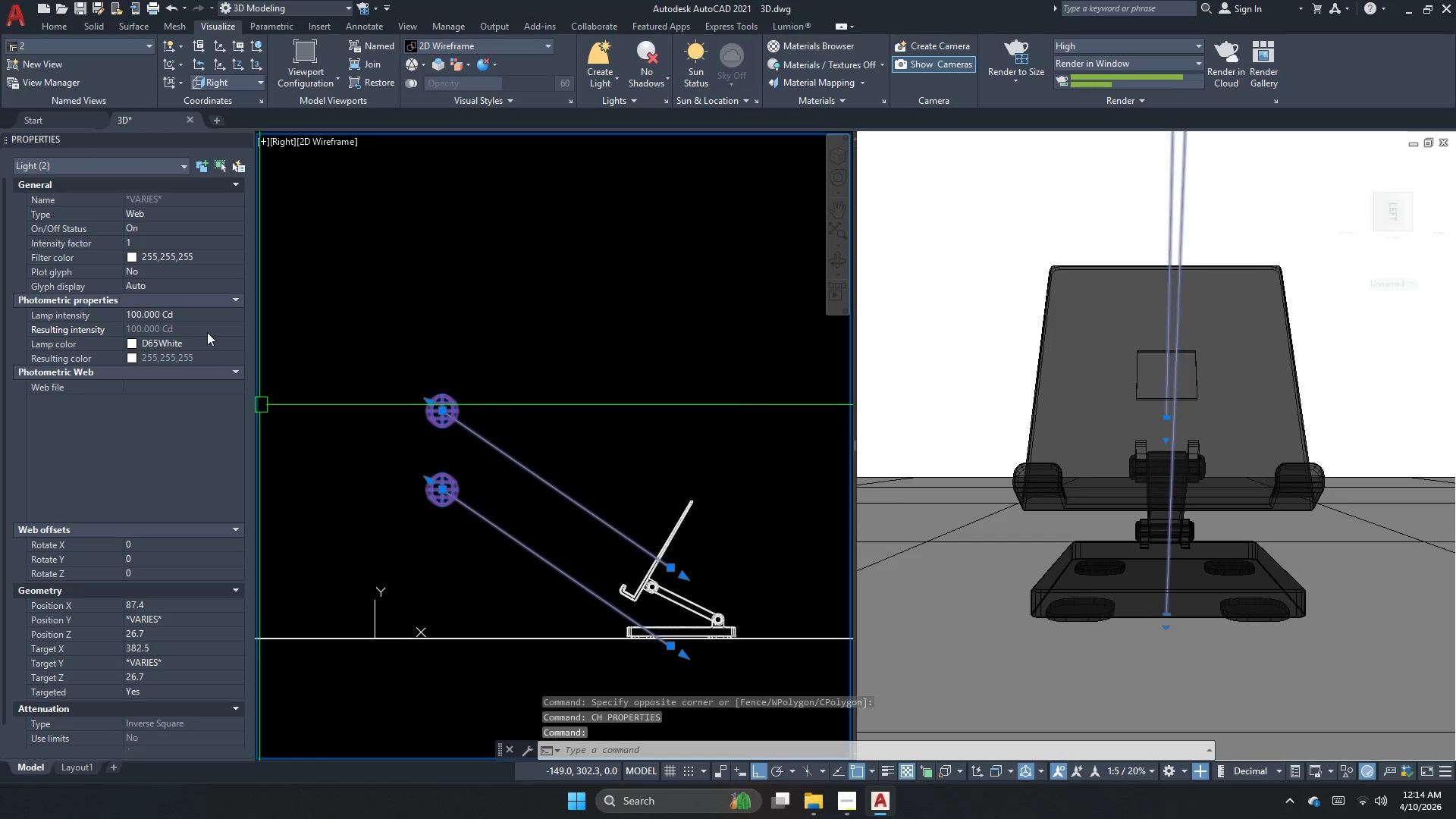 
left_click([198, 317])
 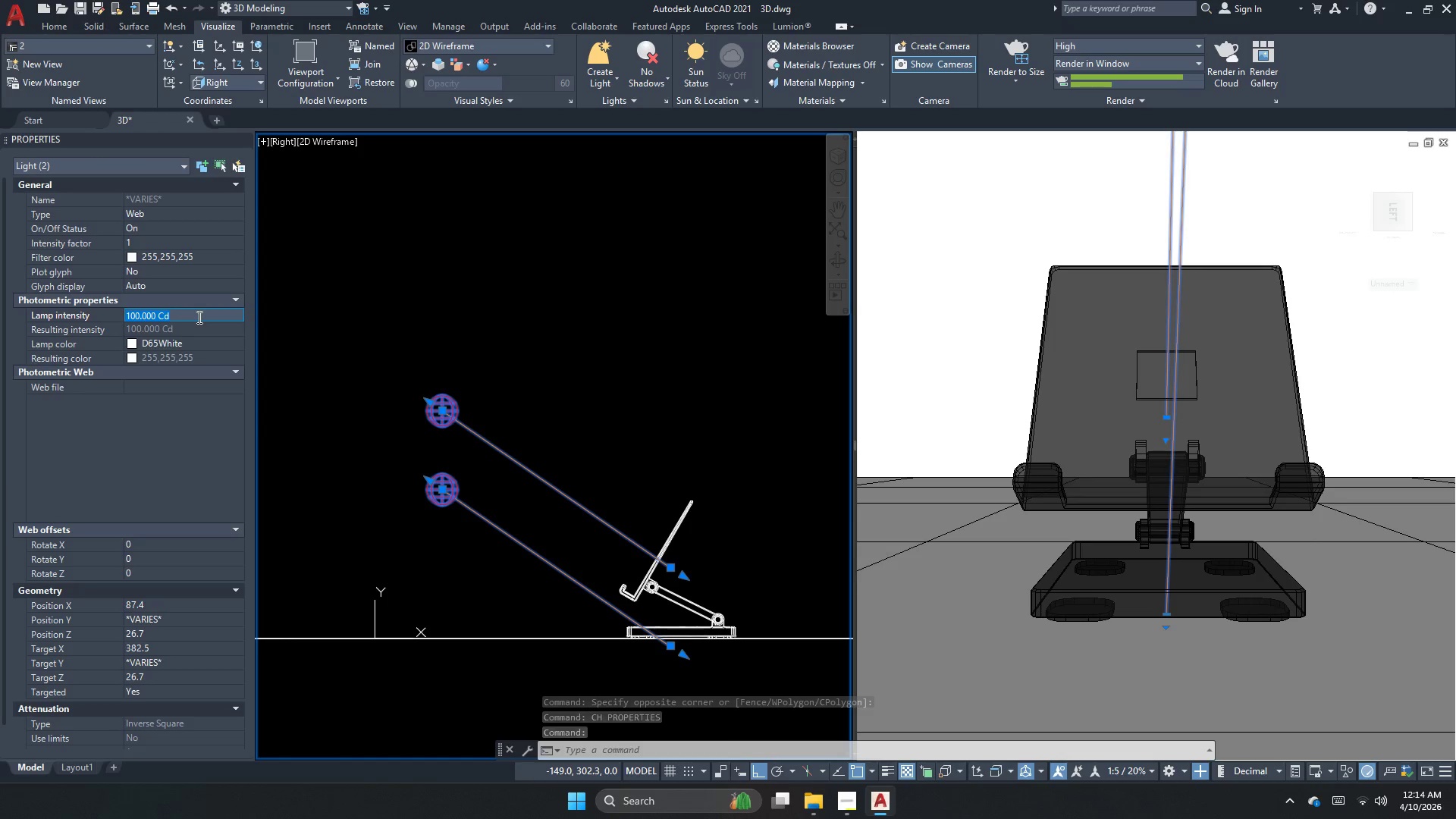 
key(Numpad2)
 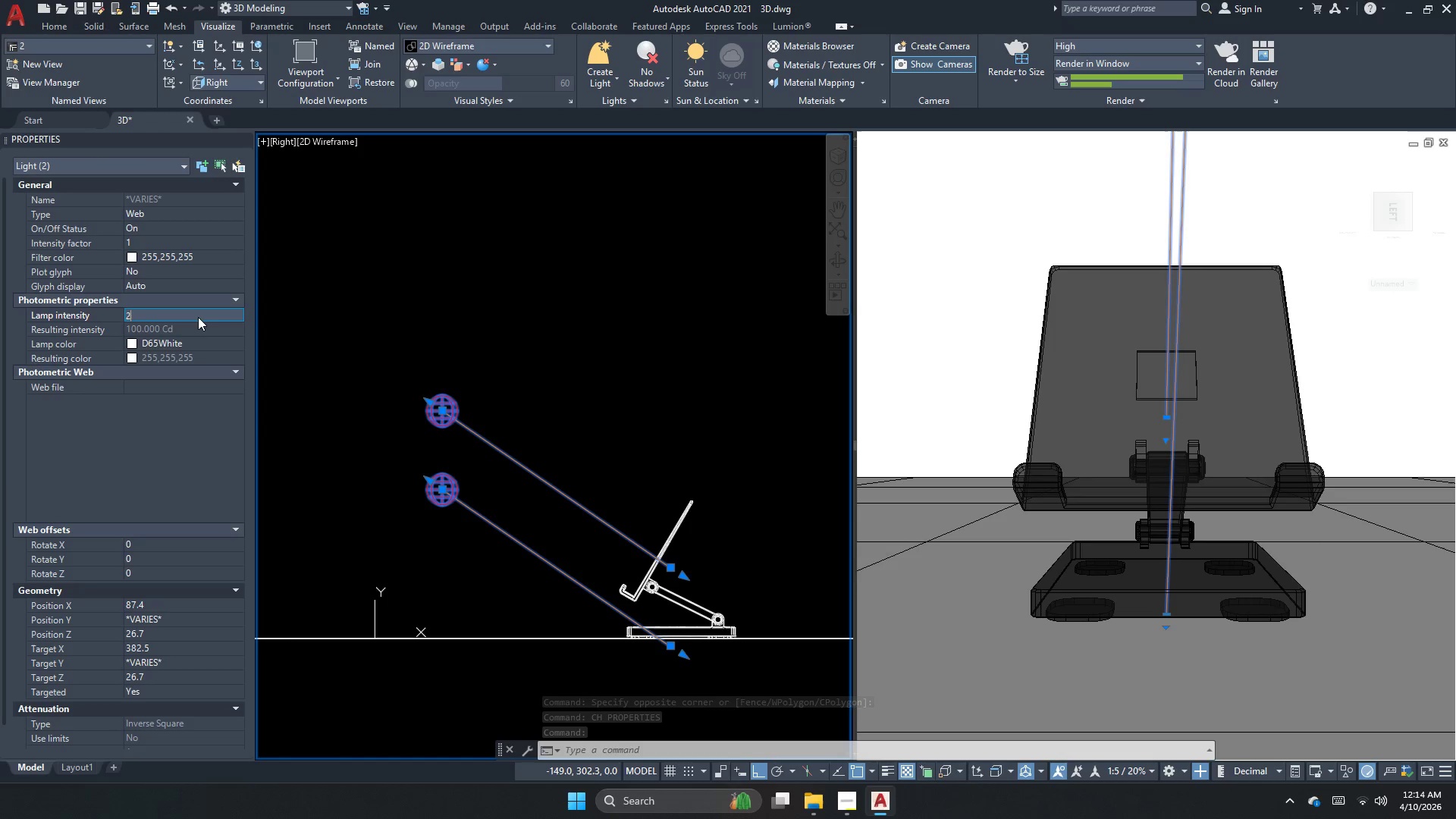 
key(Numpad0)
 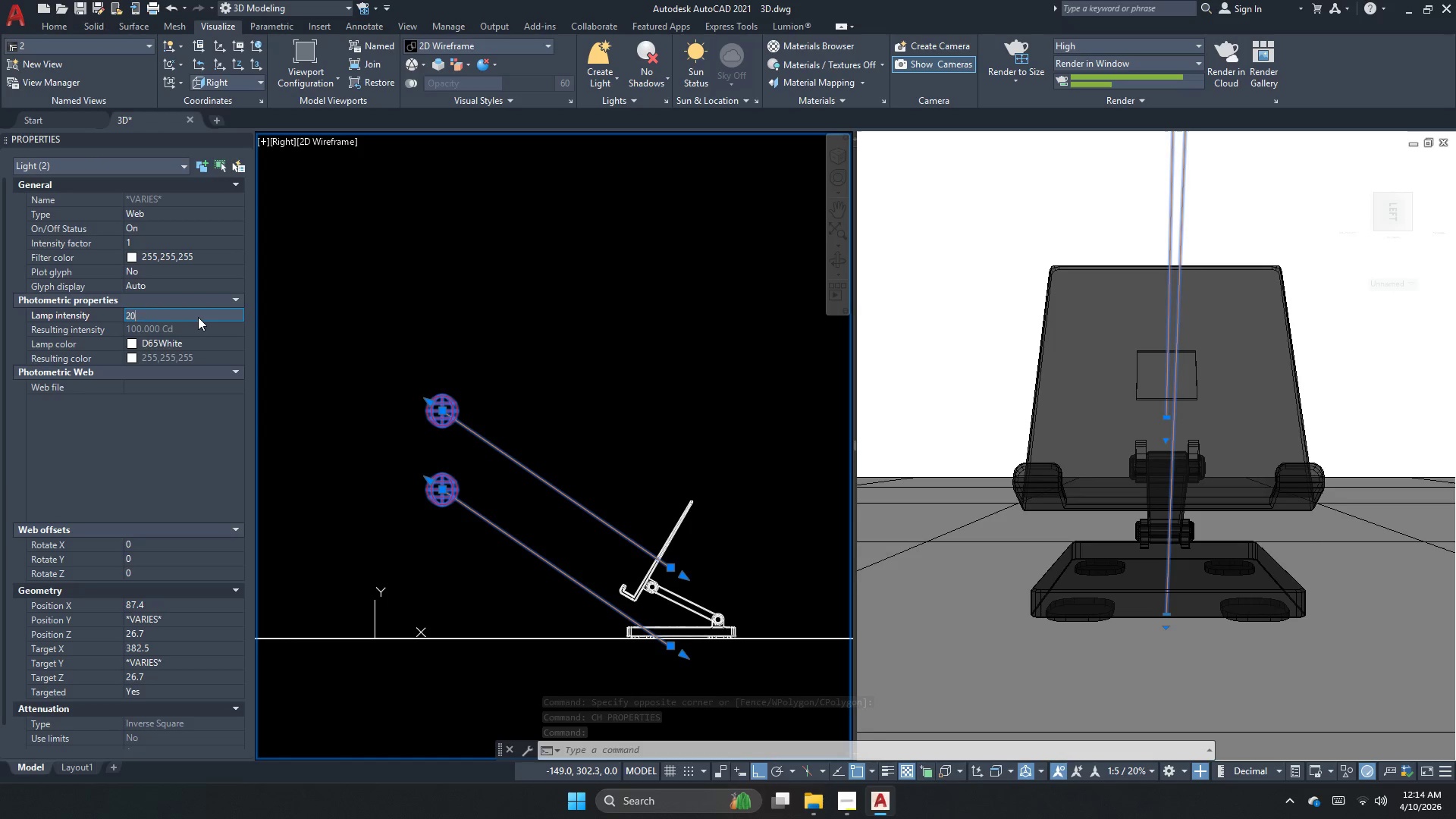 
key(Numpad0)
 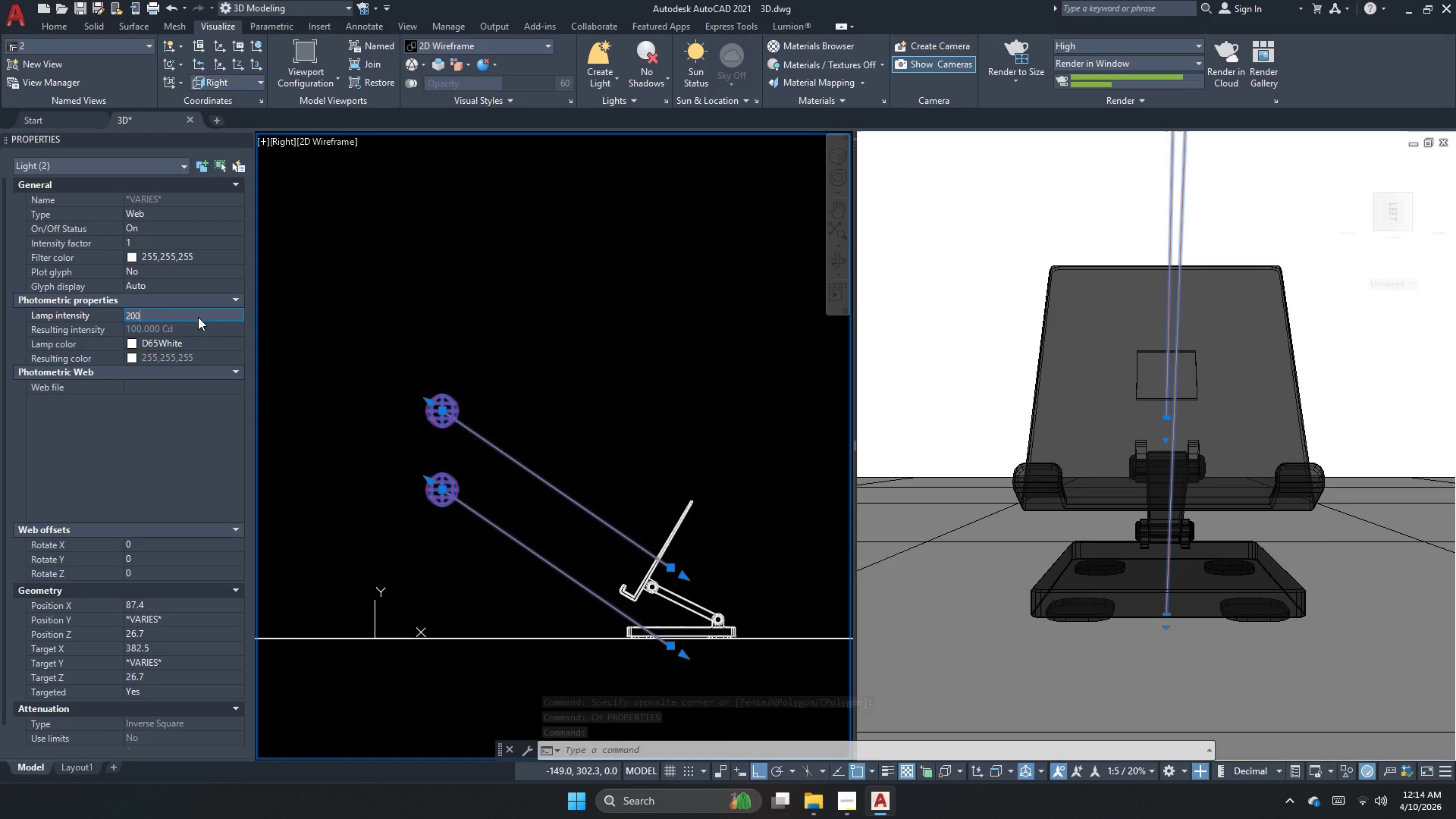 
key(NumpadEnter)
 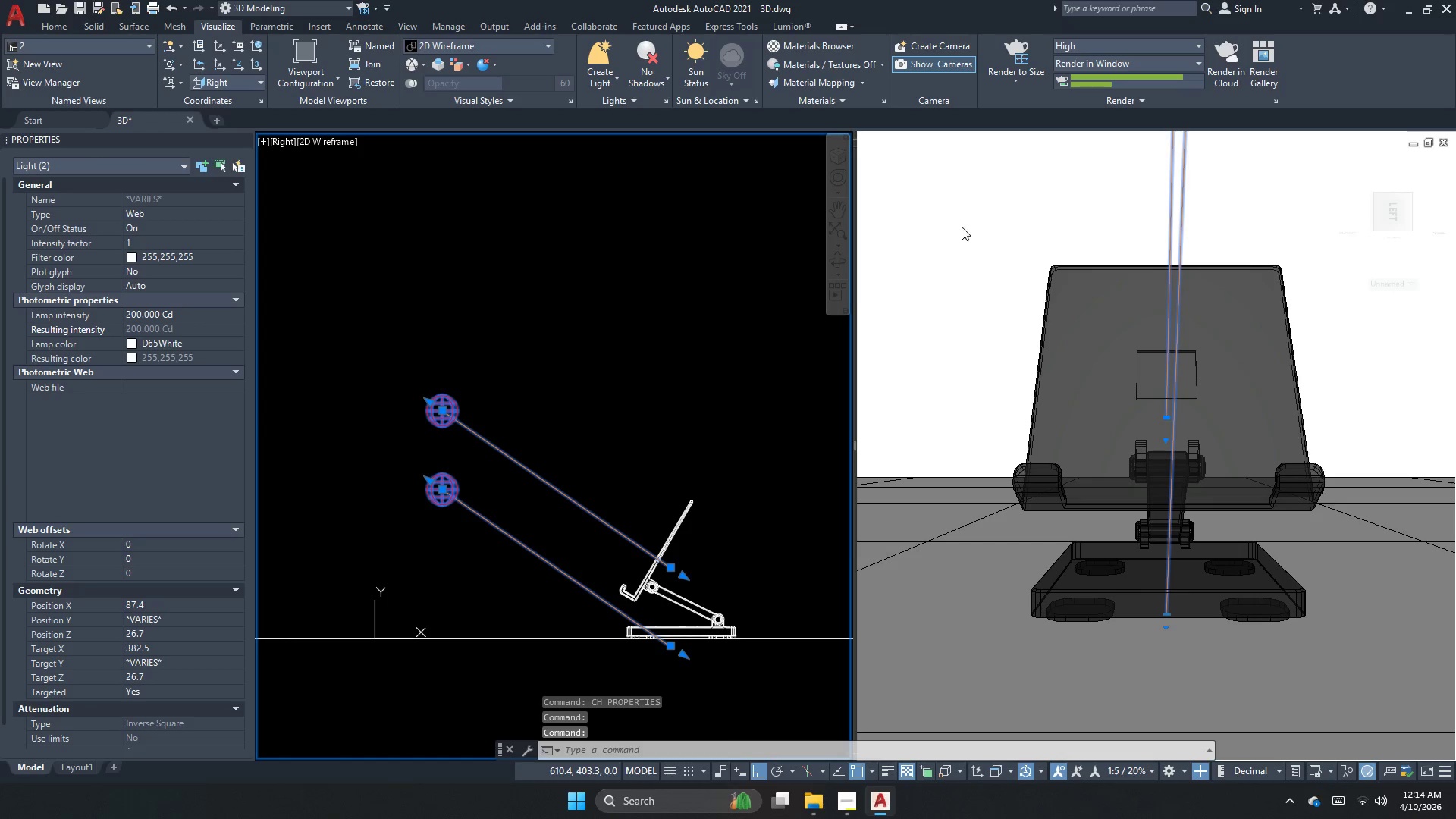 
left_click([964, 221])
 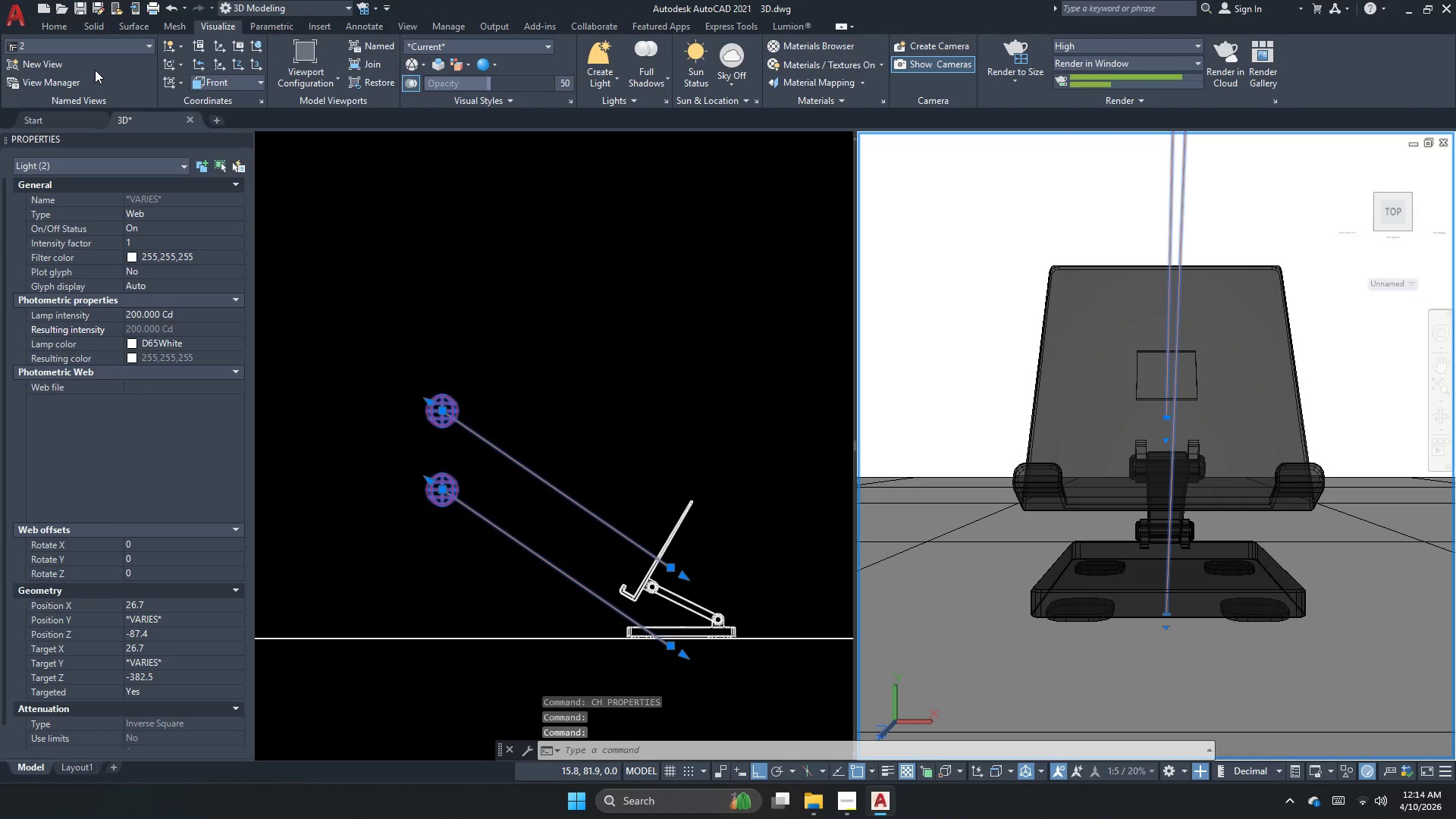 
left_click([99, 49])
 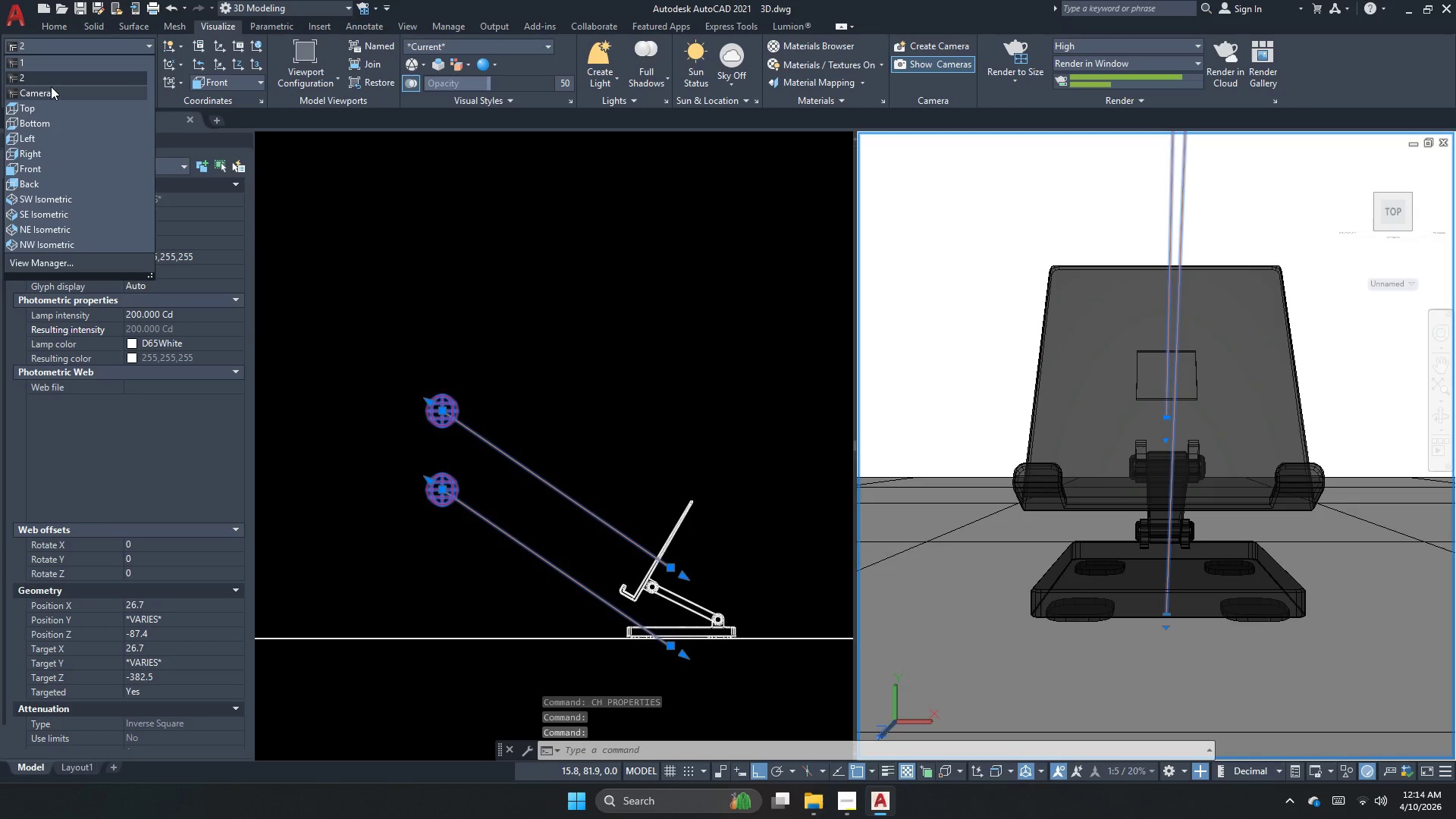 
left_click([57, 83])
 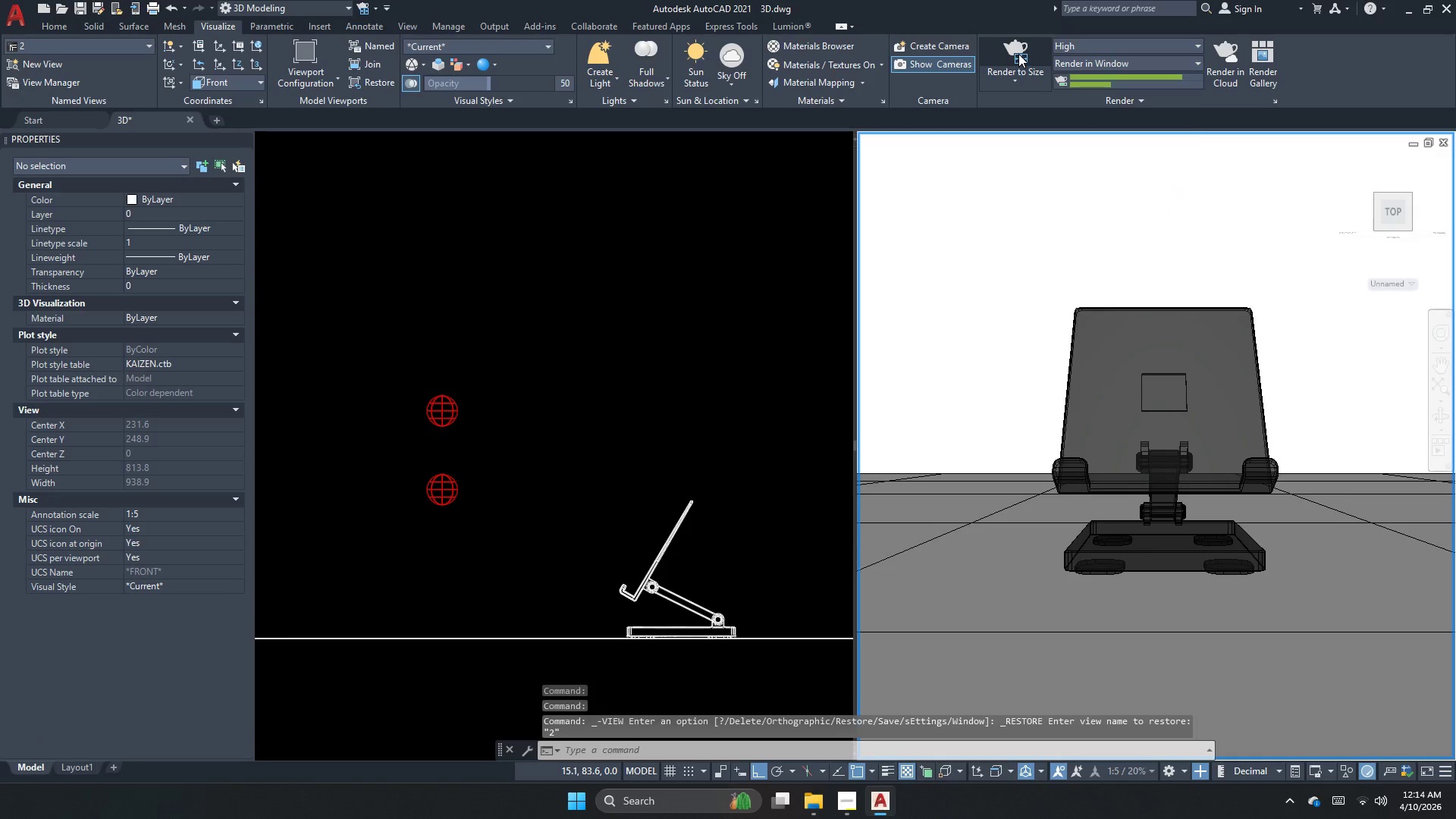 
left_click([1018, 54])
 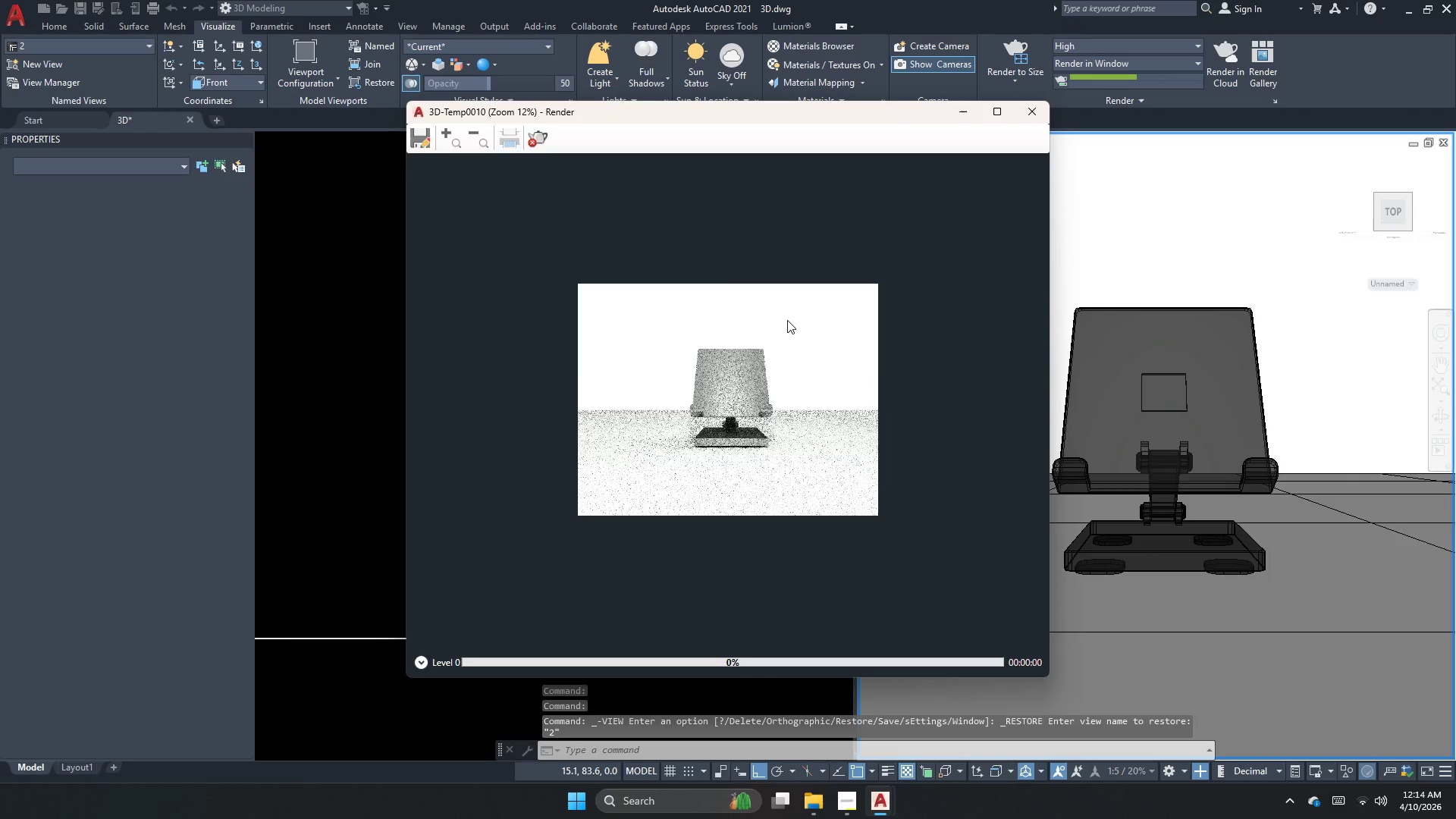 
scroll: coordinate [720, 419], scroll_direction: up, amount: 3.0
 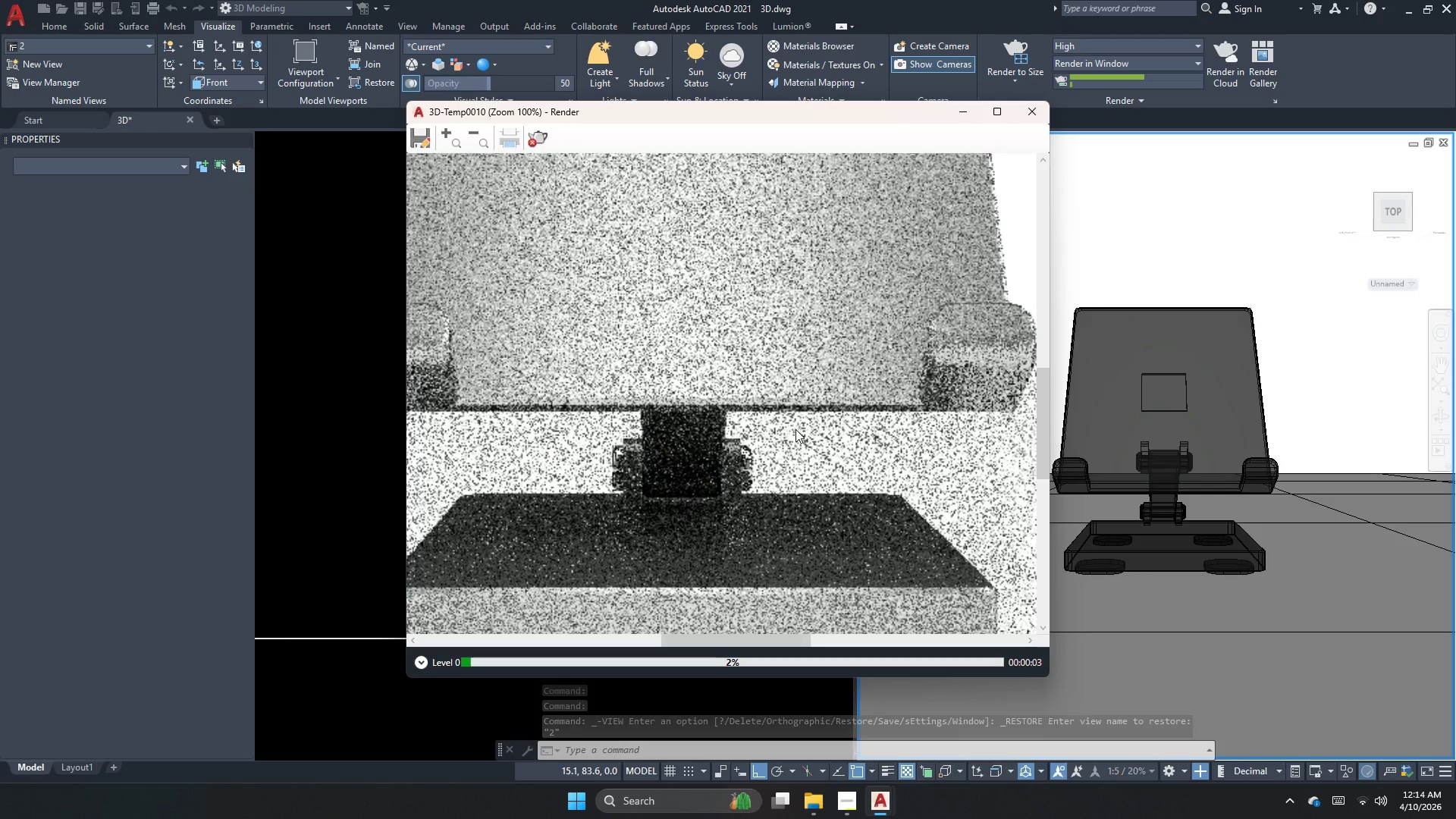 
scroll: coordinate [836, 494], scroll_direction: down, amount: 2.0
 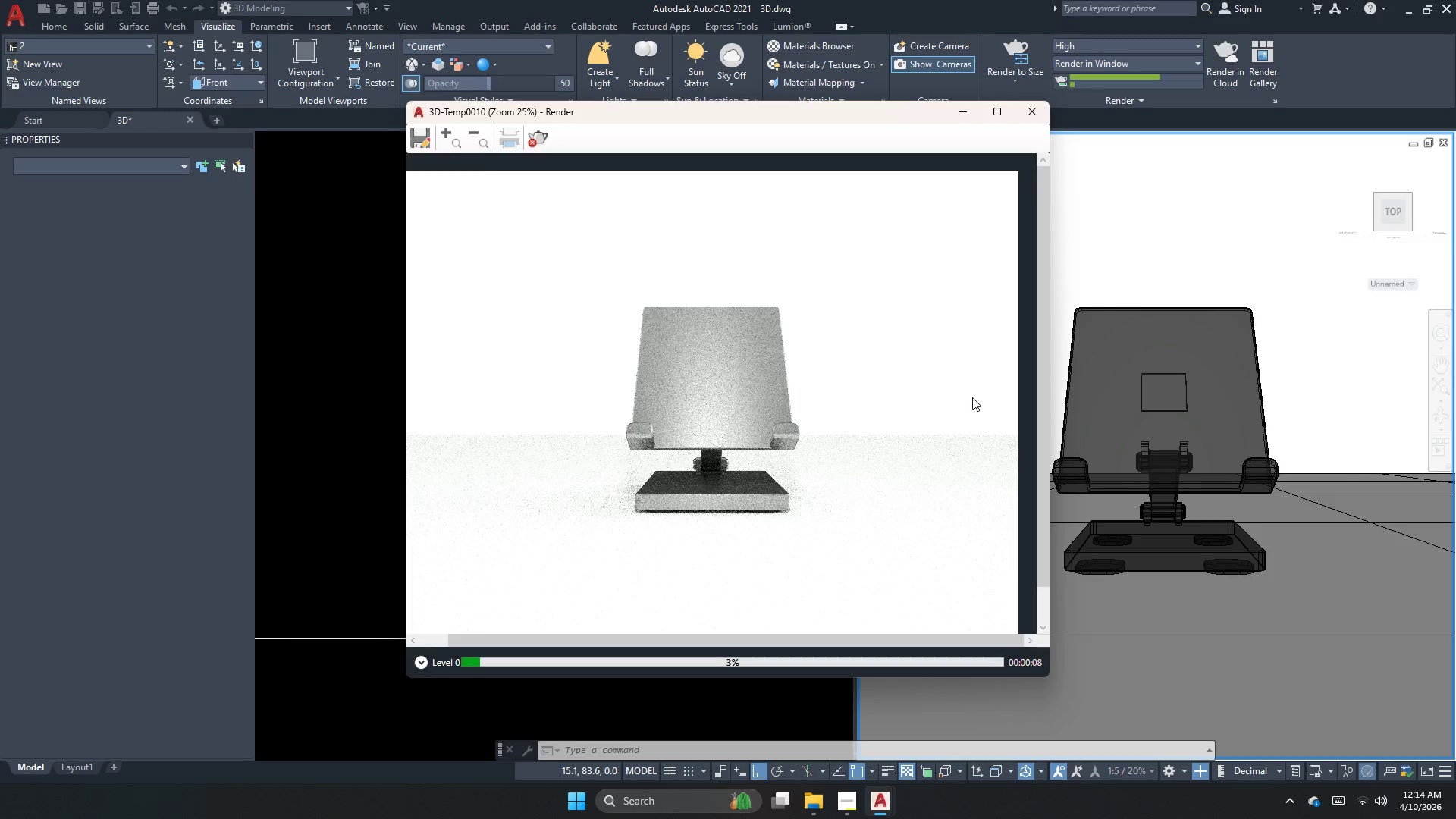 
scroll: coordinate [678, 497], scroll_direction: up, amount: 1.0
 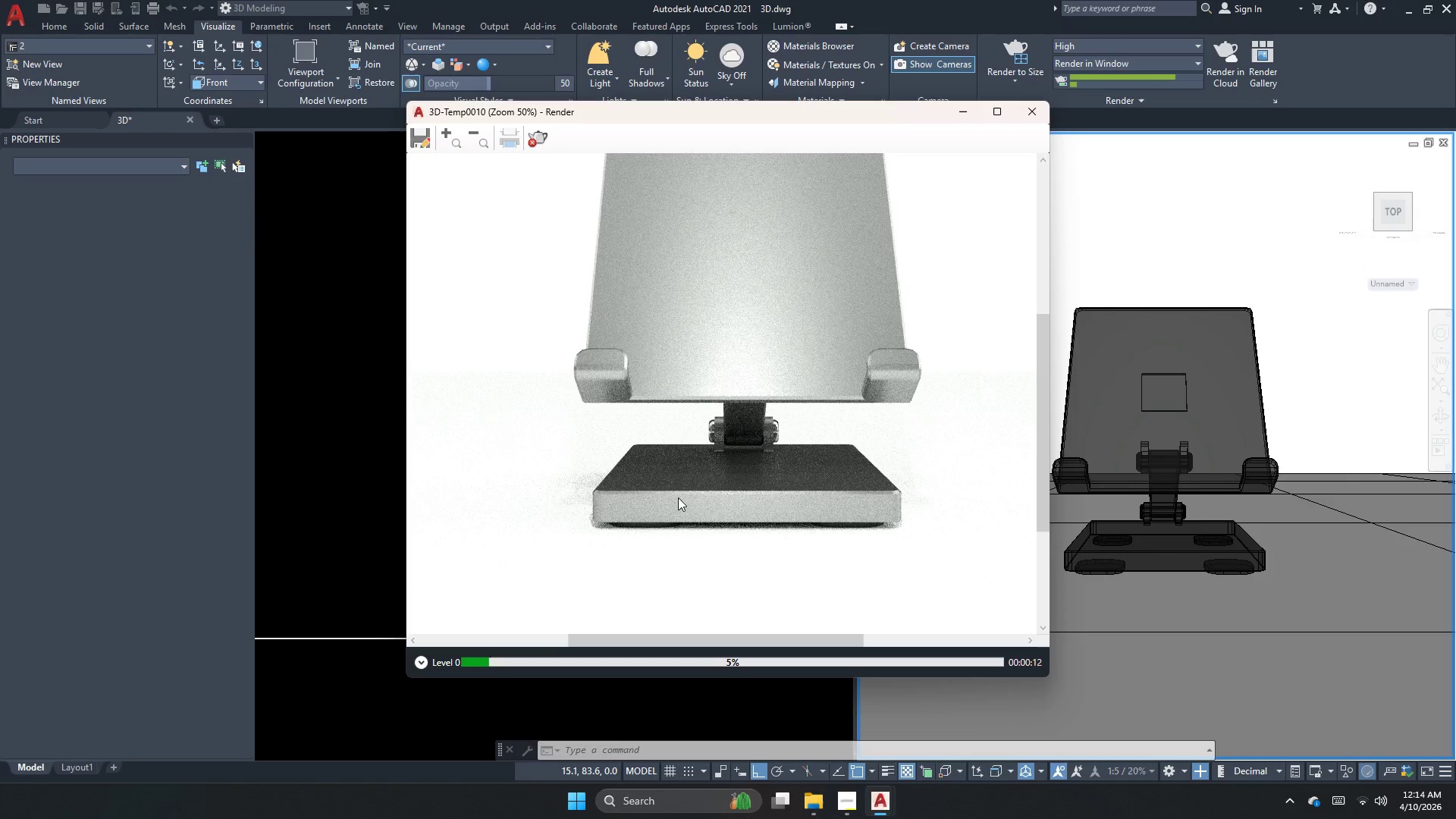 
wait(8.13)
 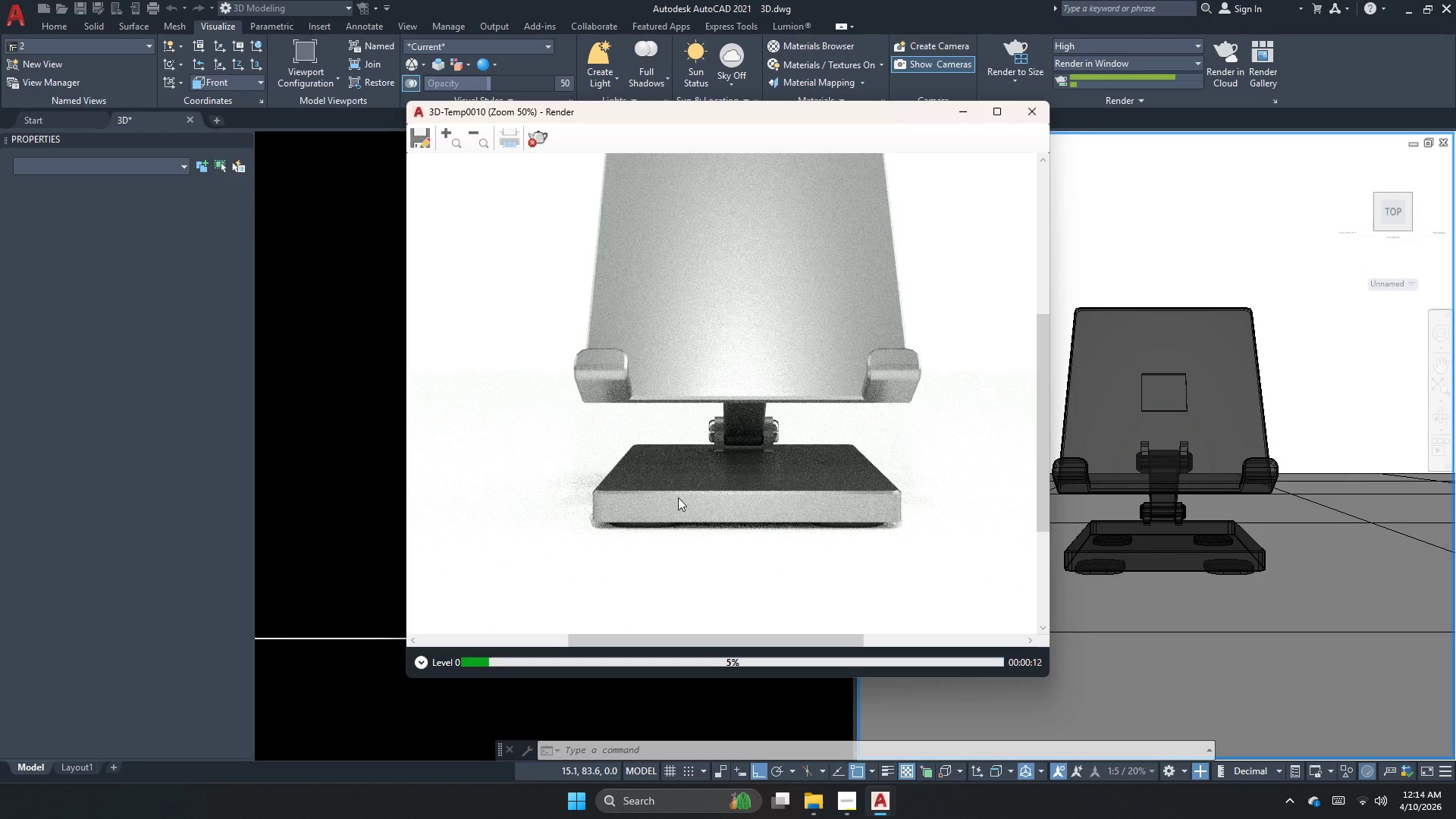 
scroll: coordinate [789, 459], scroll_direction: up, amount: 2.0
 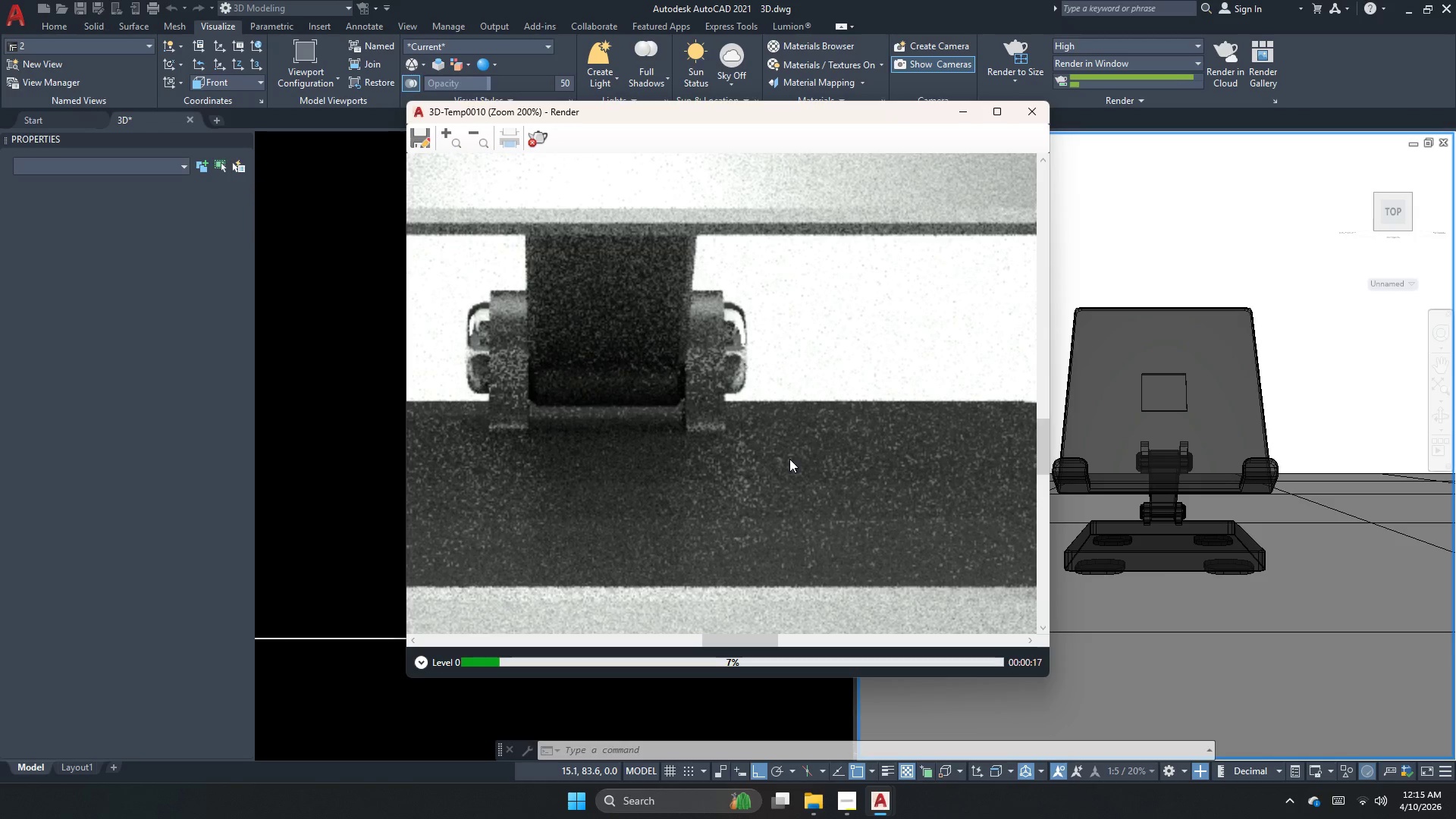 
scroll: coordinate [781, 466], scroll_direction: down, amount: 3.0
 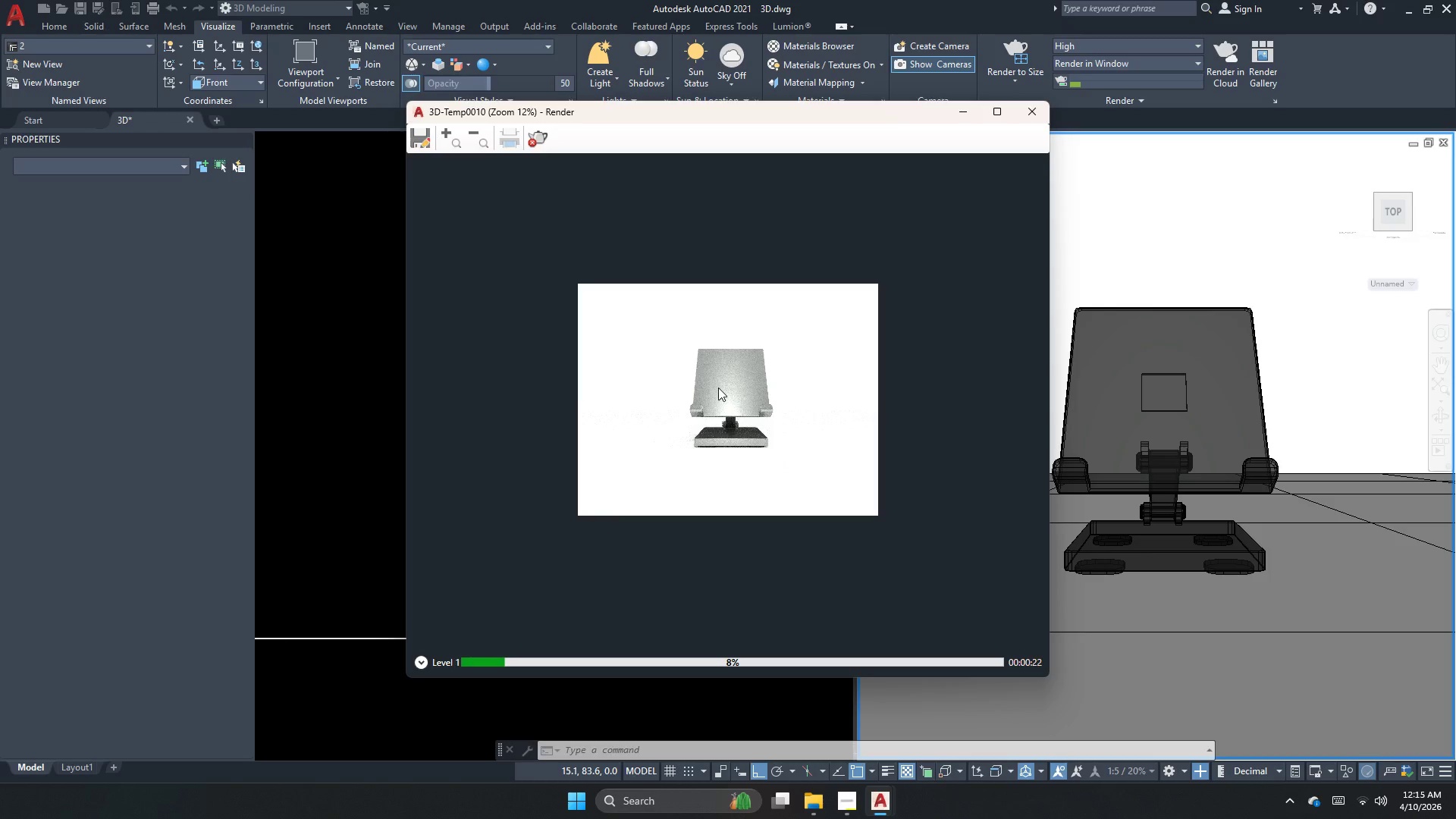 
scroll: coordinate [748, 449], scroll_direction: up, amount: 5.0
 